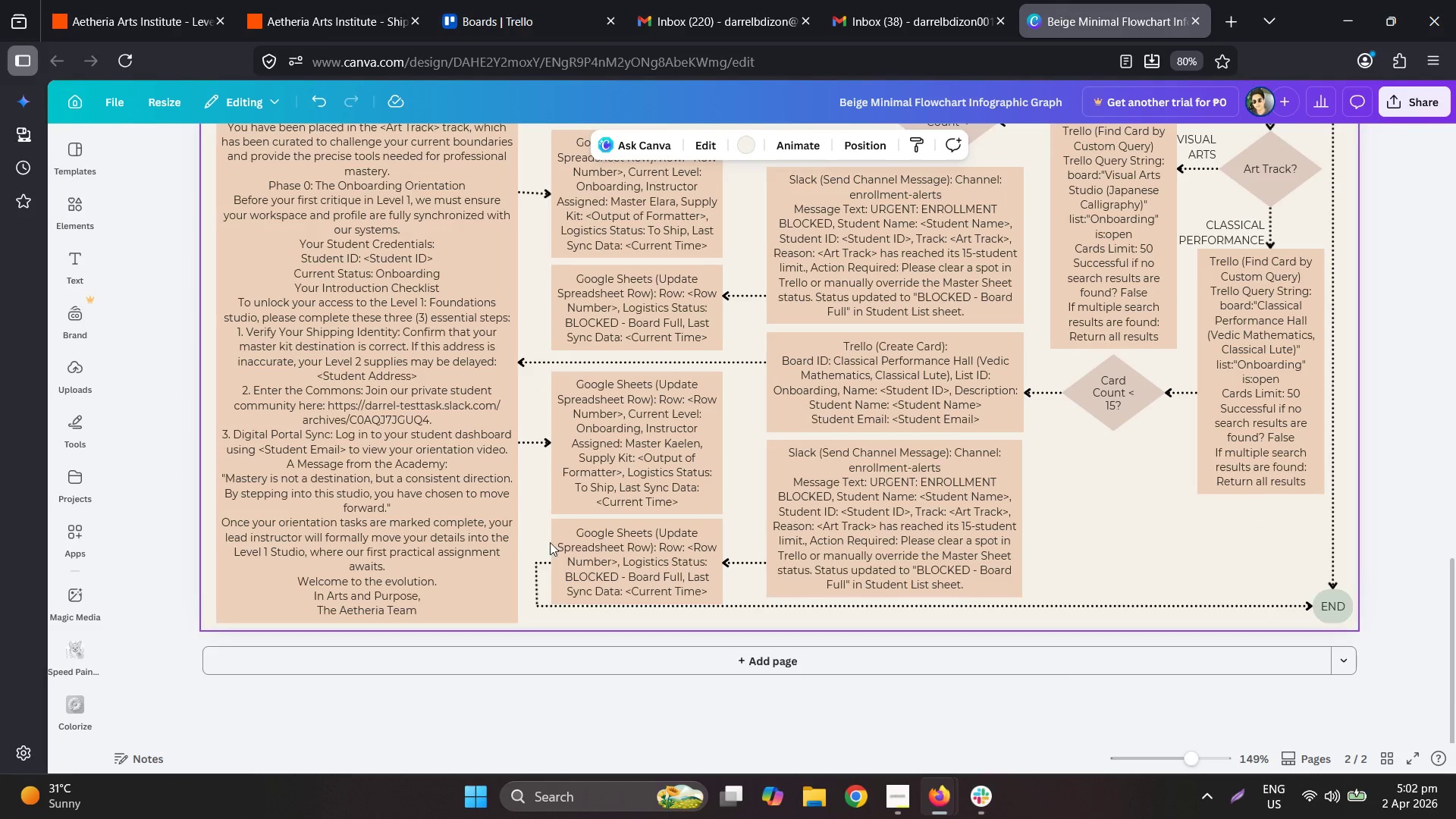 
left_click_drag(start_coordinate=[529, 581], to_coordinate=[537, 582])
 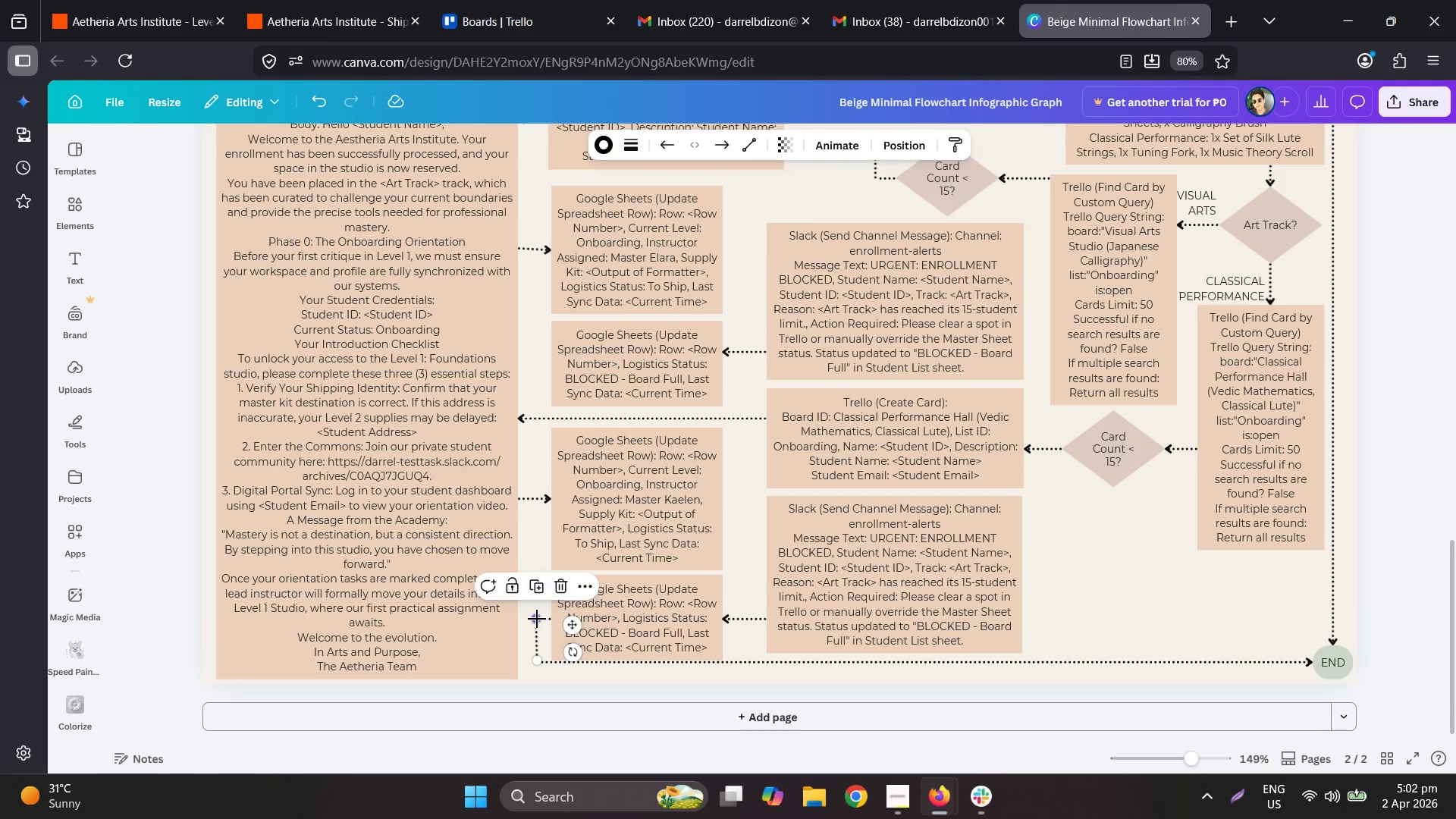 
left_click_drag(start_coordinate=[537, 619], to_coordinate=[535, 362])
 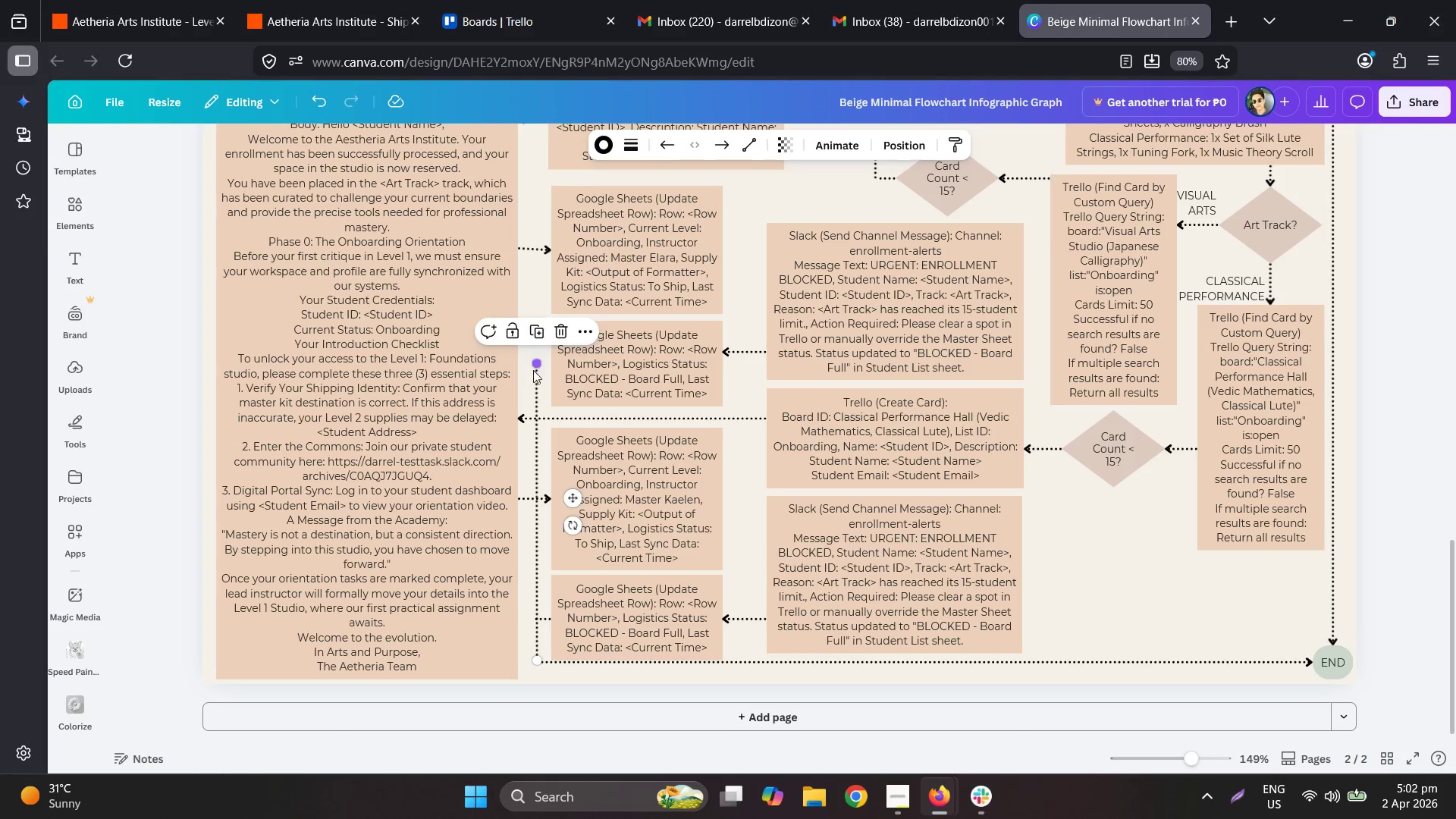 
hold_key(key=ControlLeft, duration=0.52)
scroll: coordinate [543, 475], scroll_direction: up, amount: 2.0
 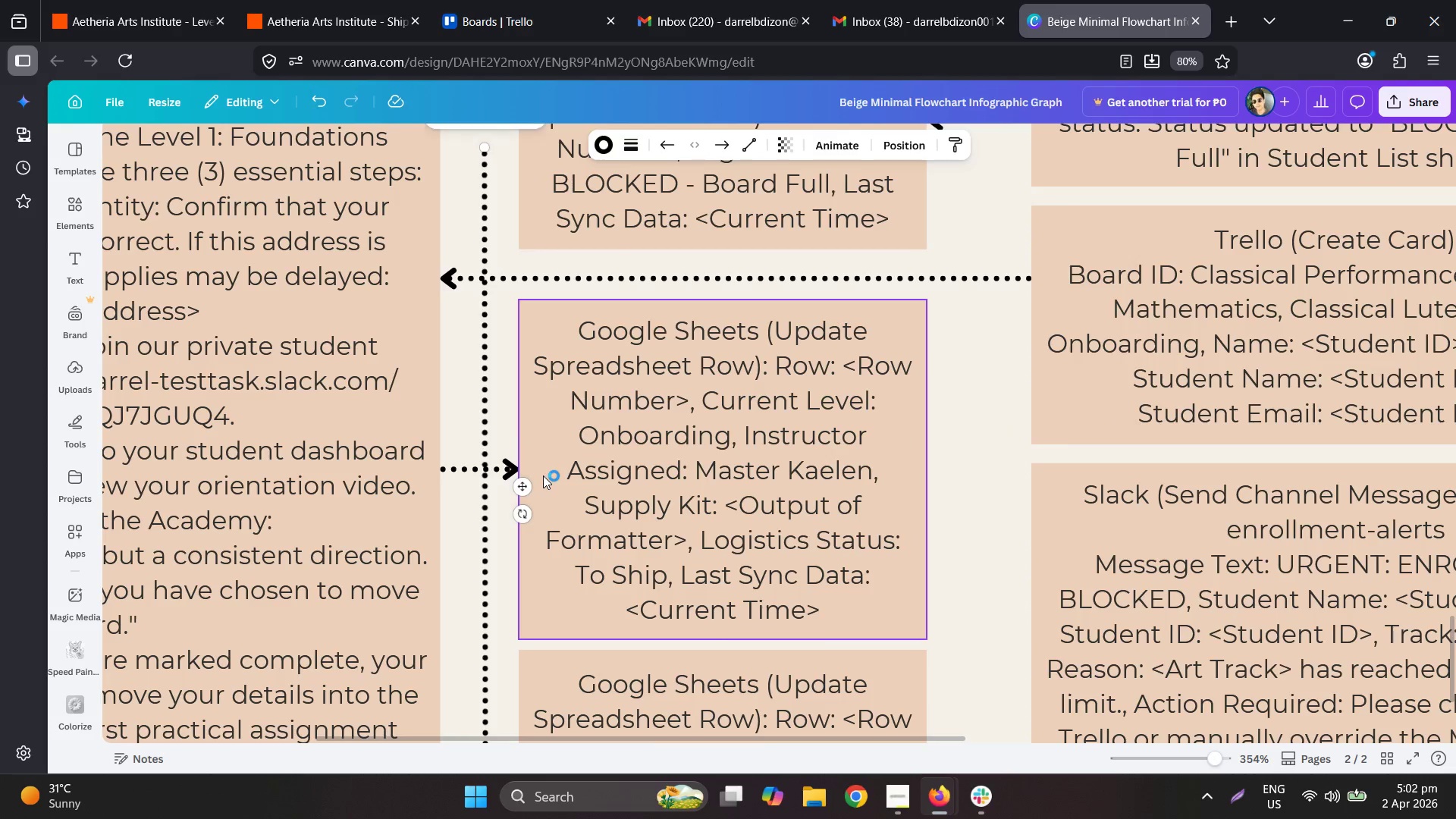 
hold_key(key=ControlLeft, duration=1.16)
scroll: coordinate [663, 479], scroll_direction: down, amount: 5.0
 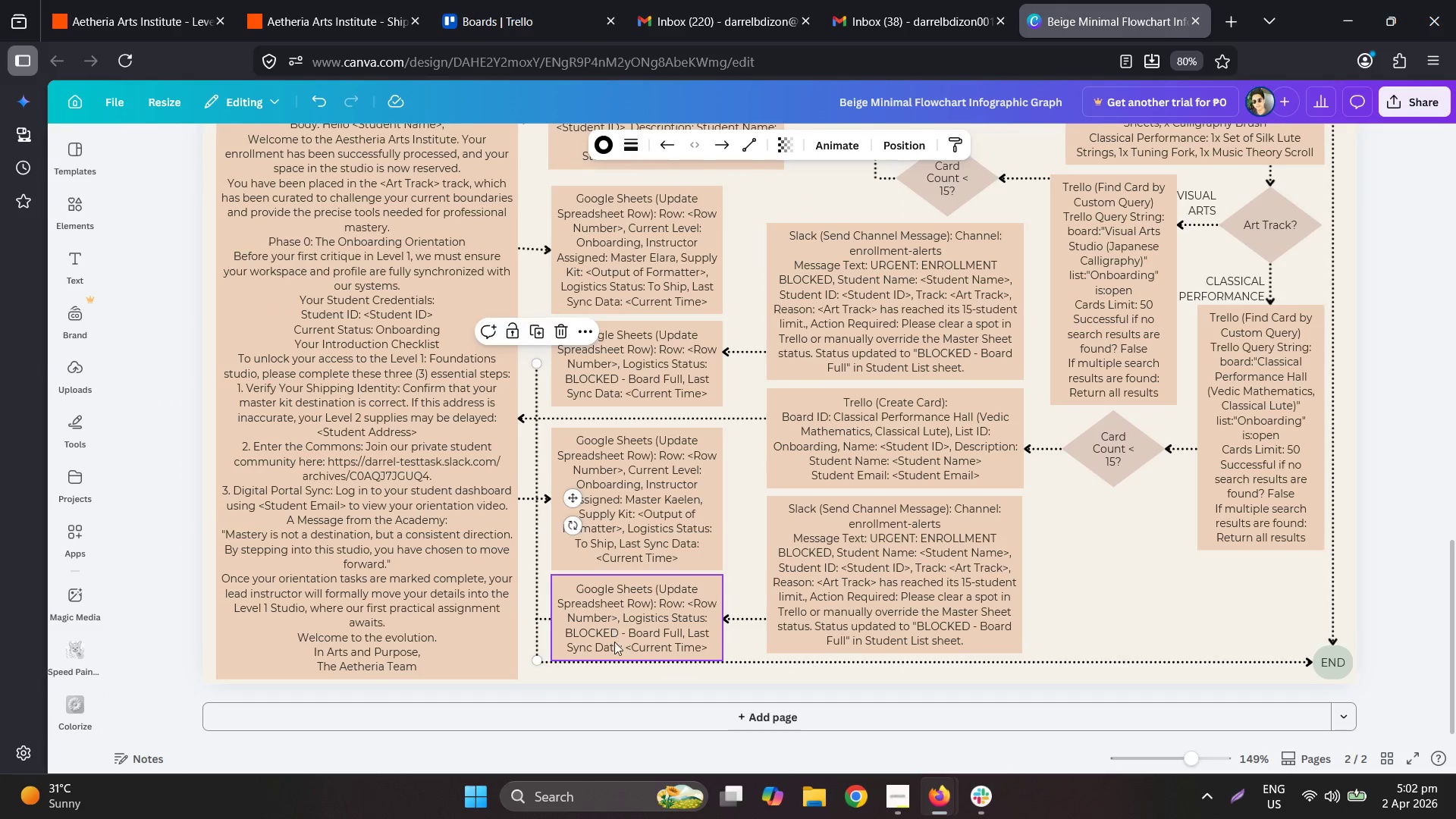 
key(Control+Z)
 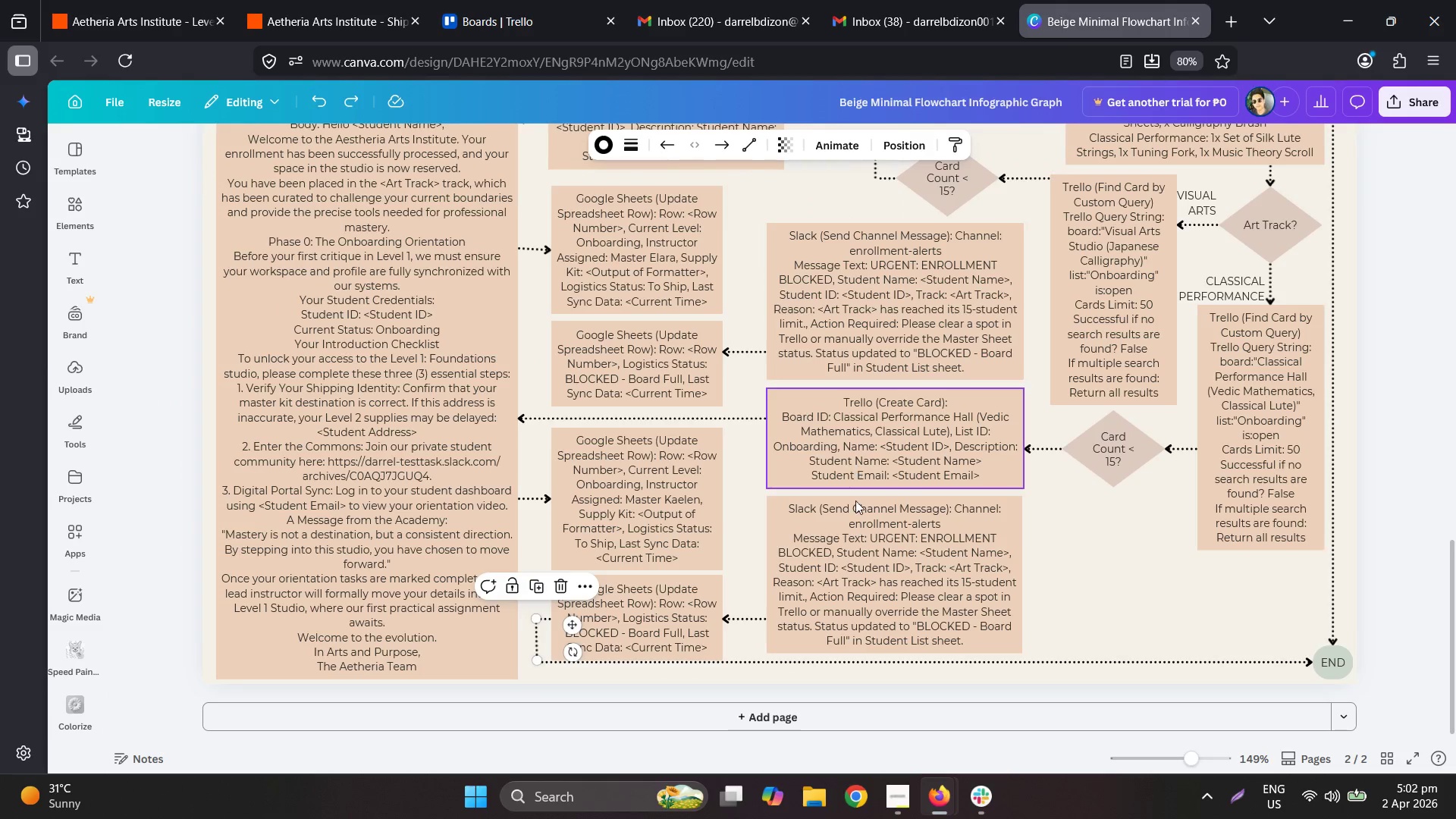 
left_click([762, 560])
 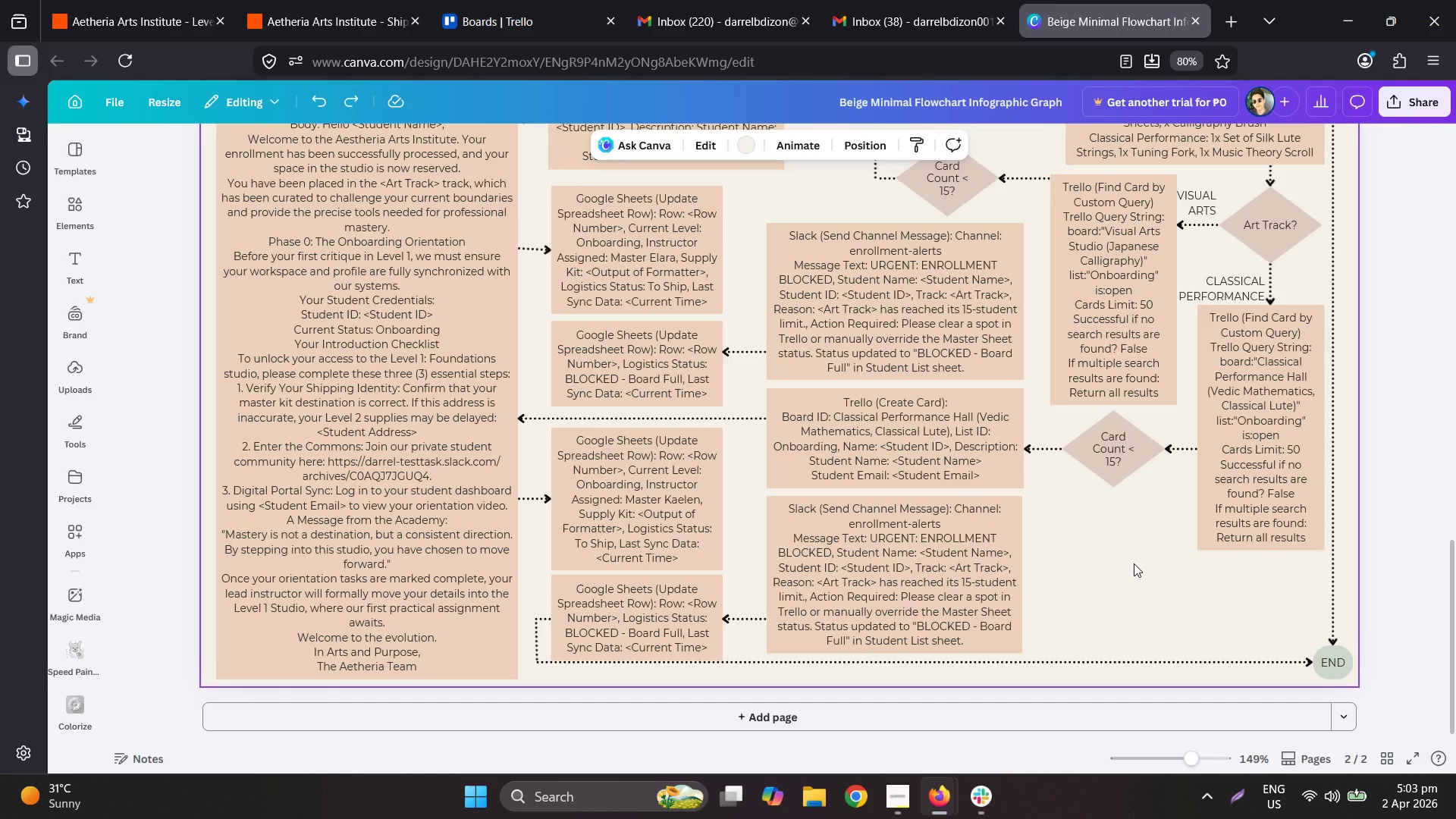 
wait(19.38)
 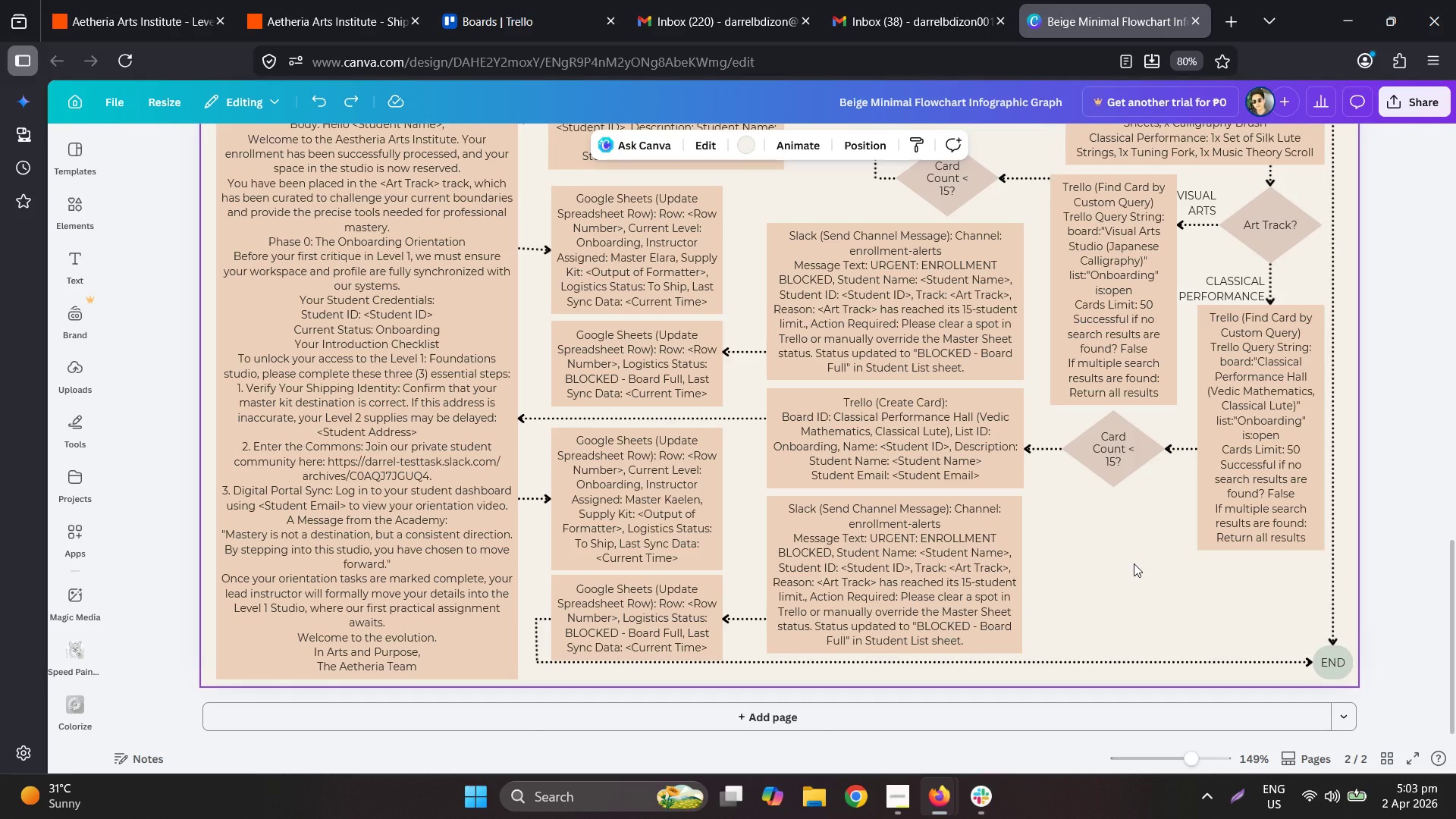 
scroll: coordinate [1232, 569], scroll_direction: up, amount: 2.0
 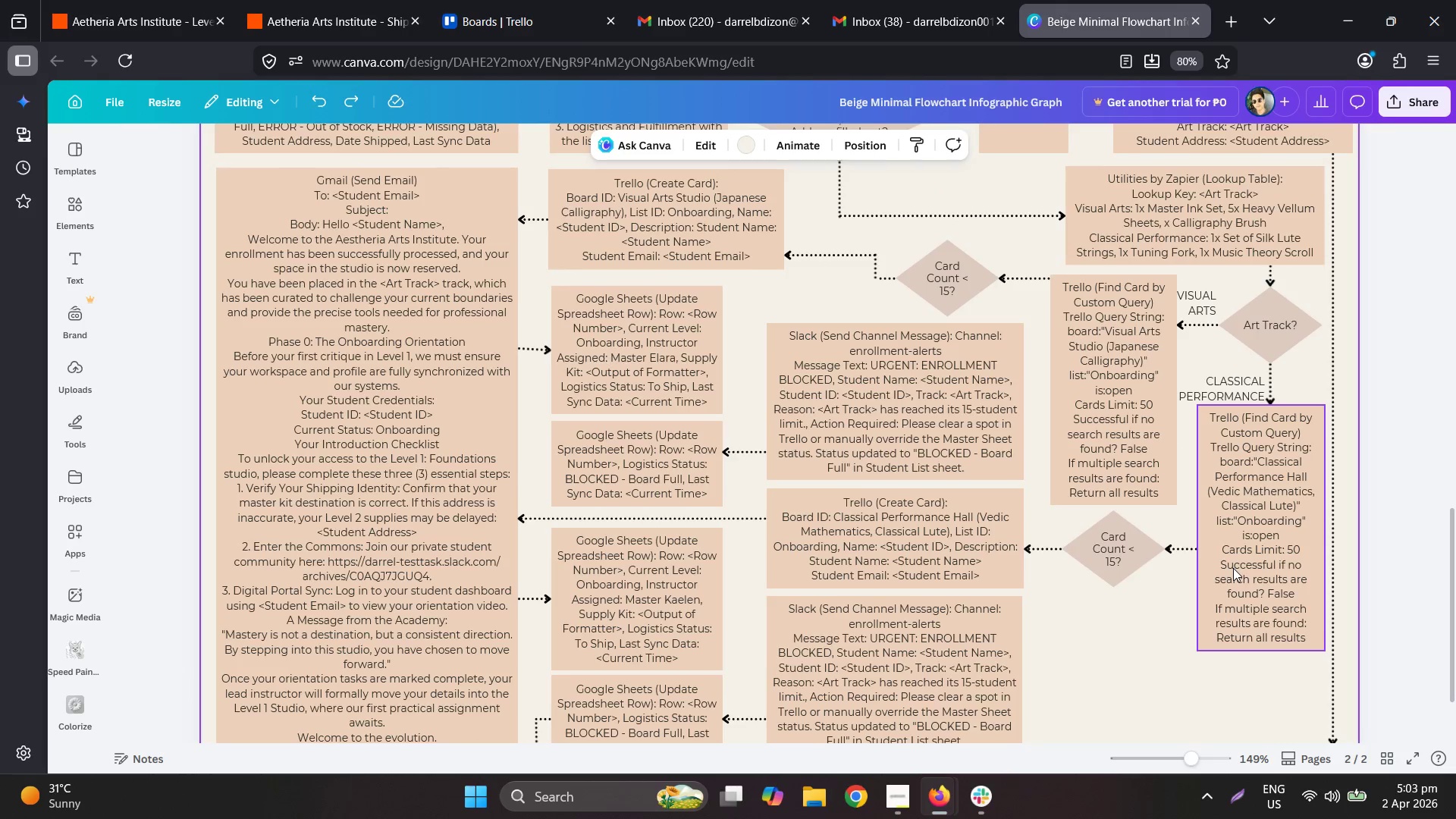 
hold_key(key=ControlLeft, duration=0.42)
scroll: coordinate [1233, 568], scroll_direction: down, amount: 2.0
 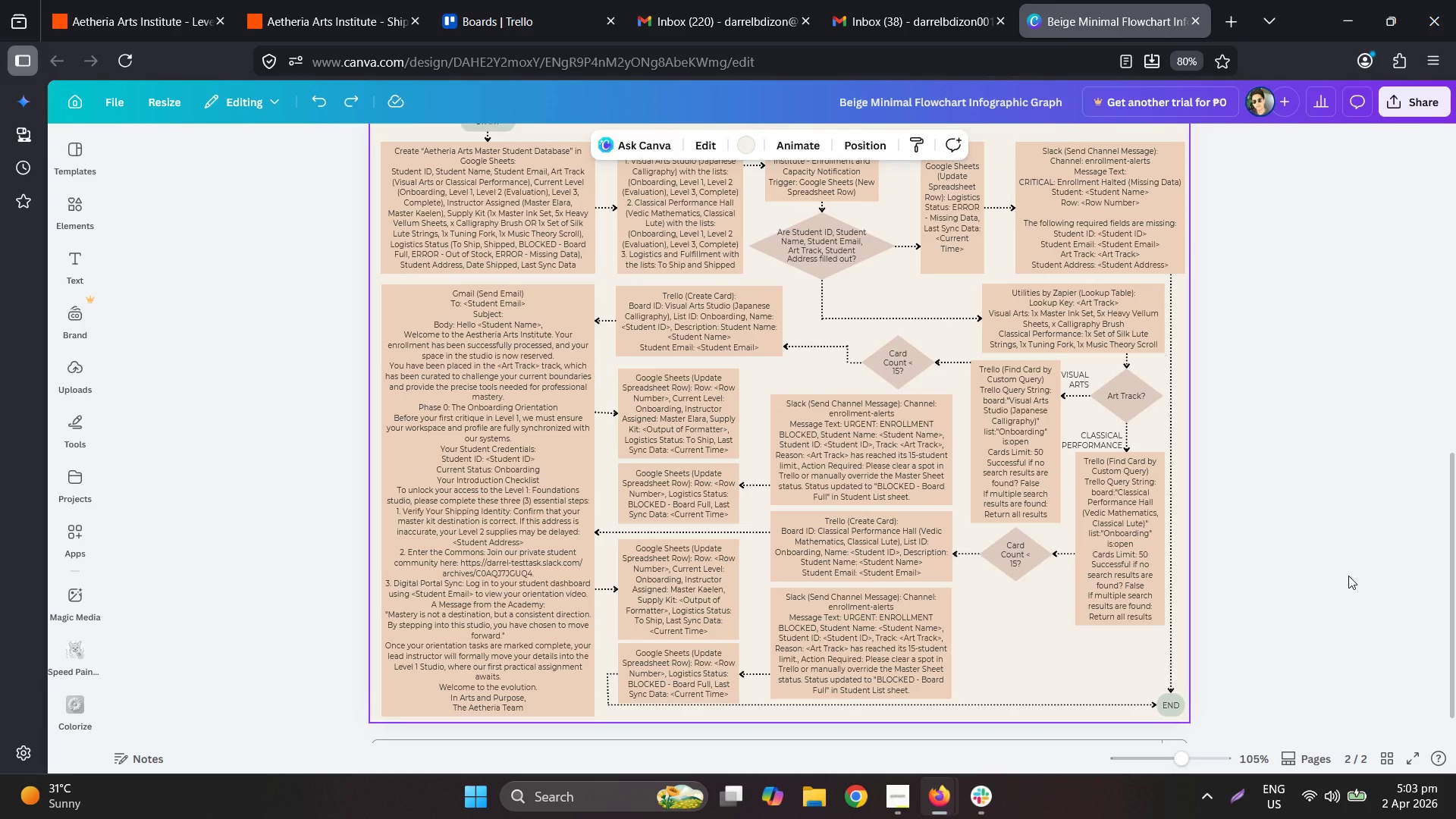 
hold_key(key=ControlLeft, duration=1.16)
scroll: coordinate [846, 680], scroll_direction: up, amount: 2.0
 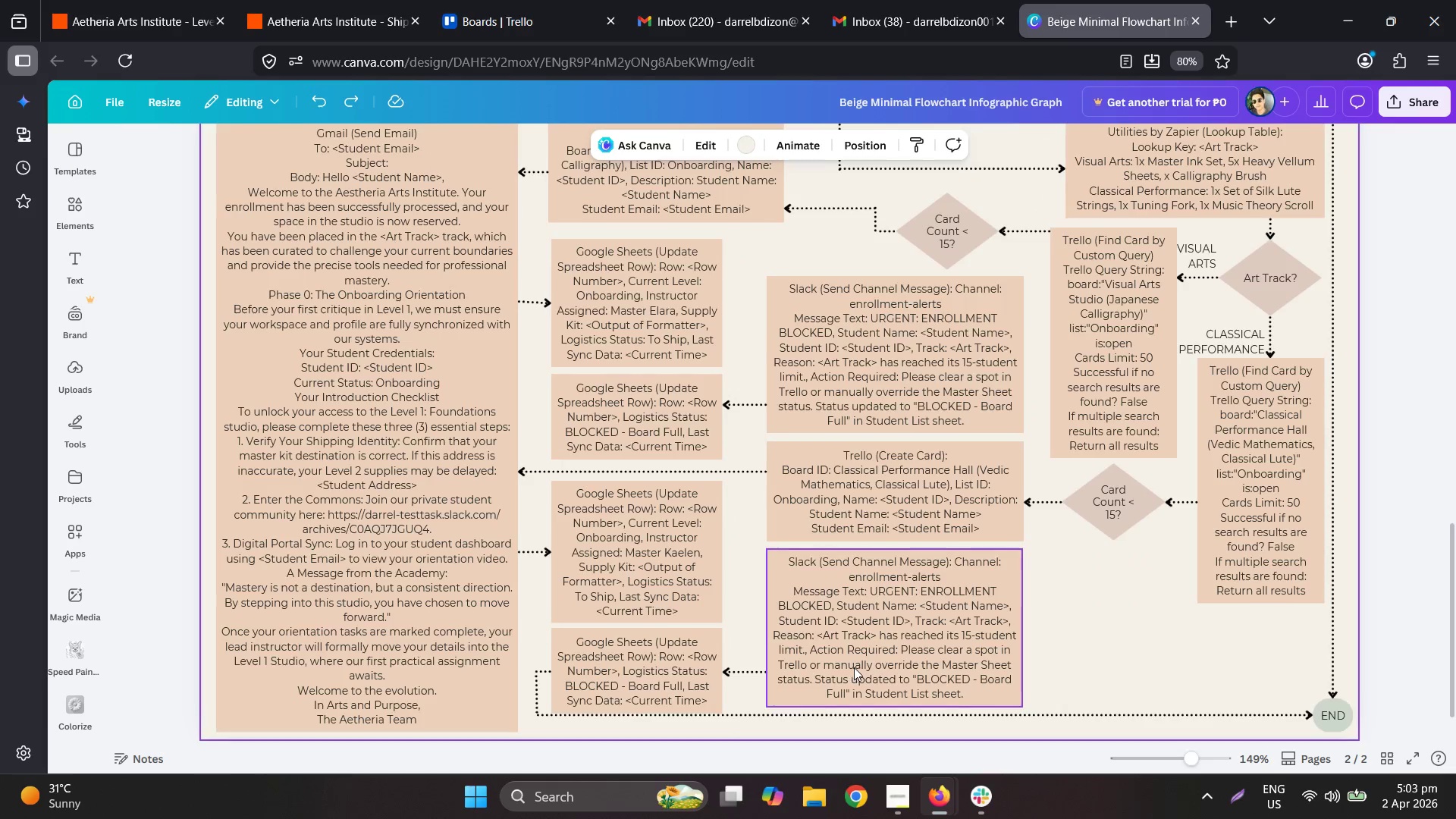 
scroll: coordinate [854, 667], scroll_direction: down, amount: 2.0
 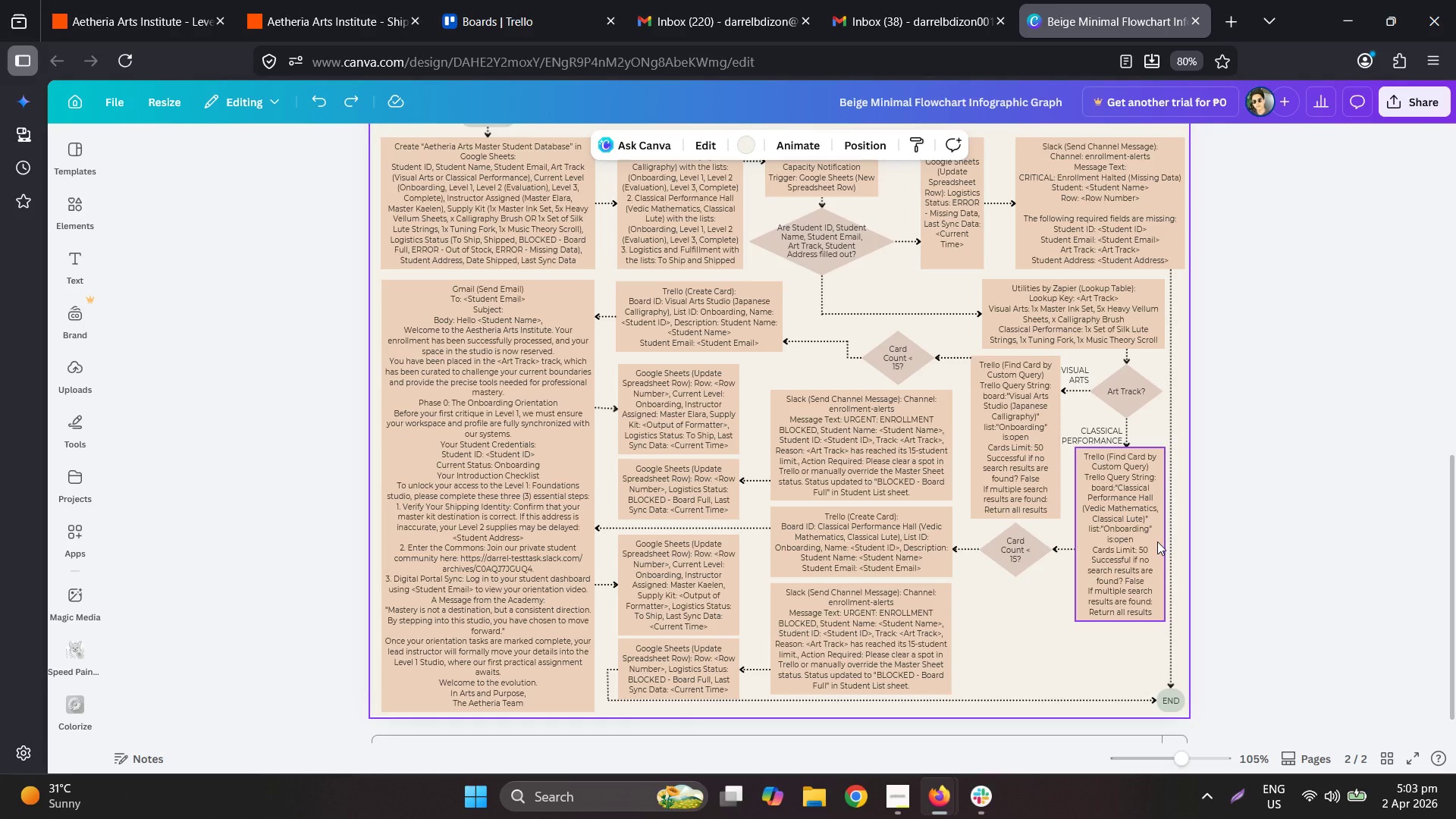 
hold_key(key=ControlLeft, duration=0.62)
 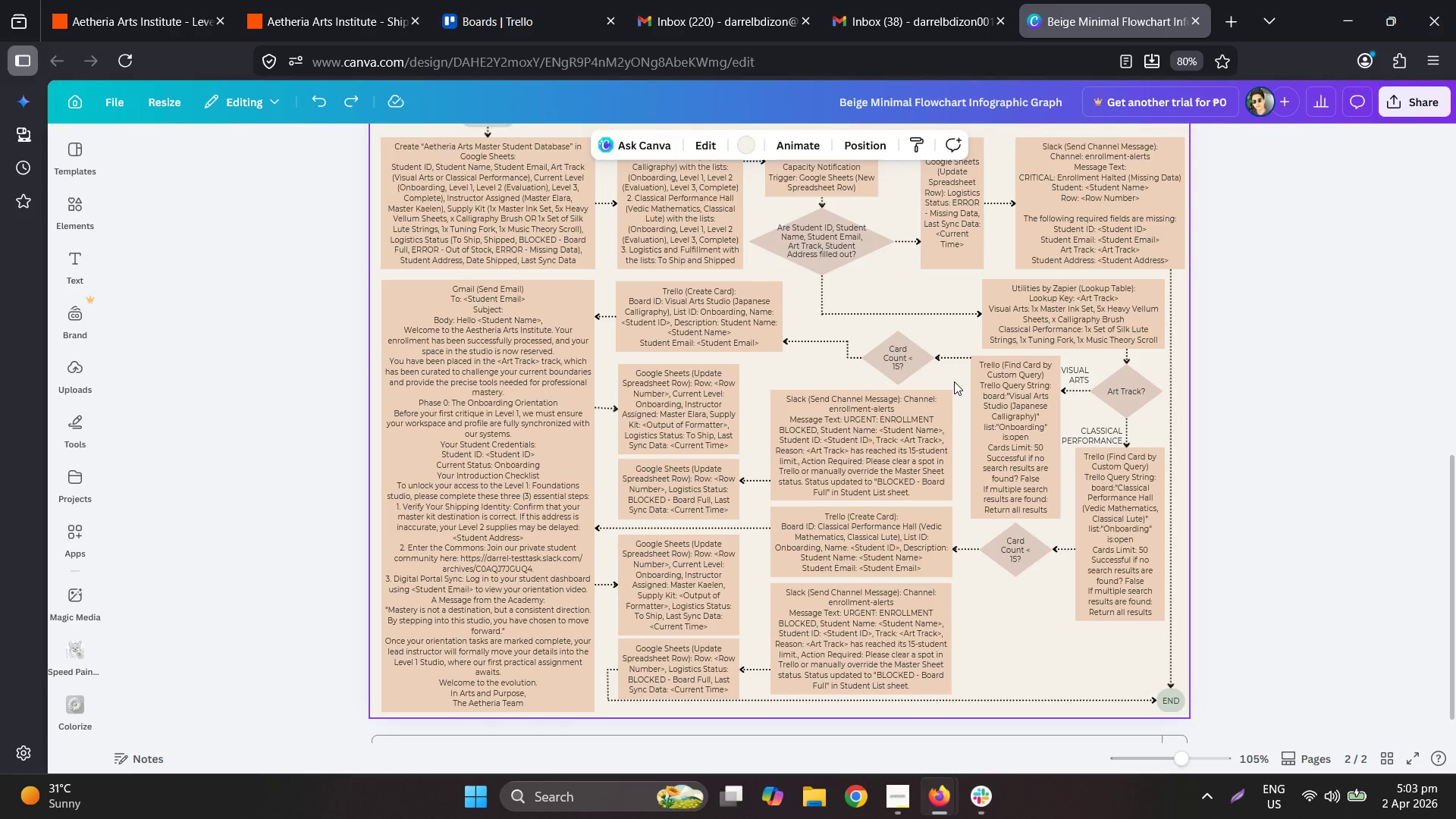 
scroll: coordinate [911, 232], scroll_direction: up, amount: 11.0
 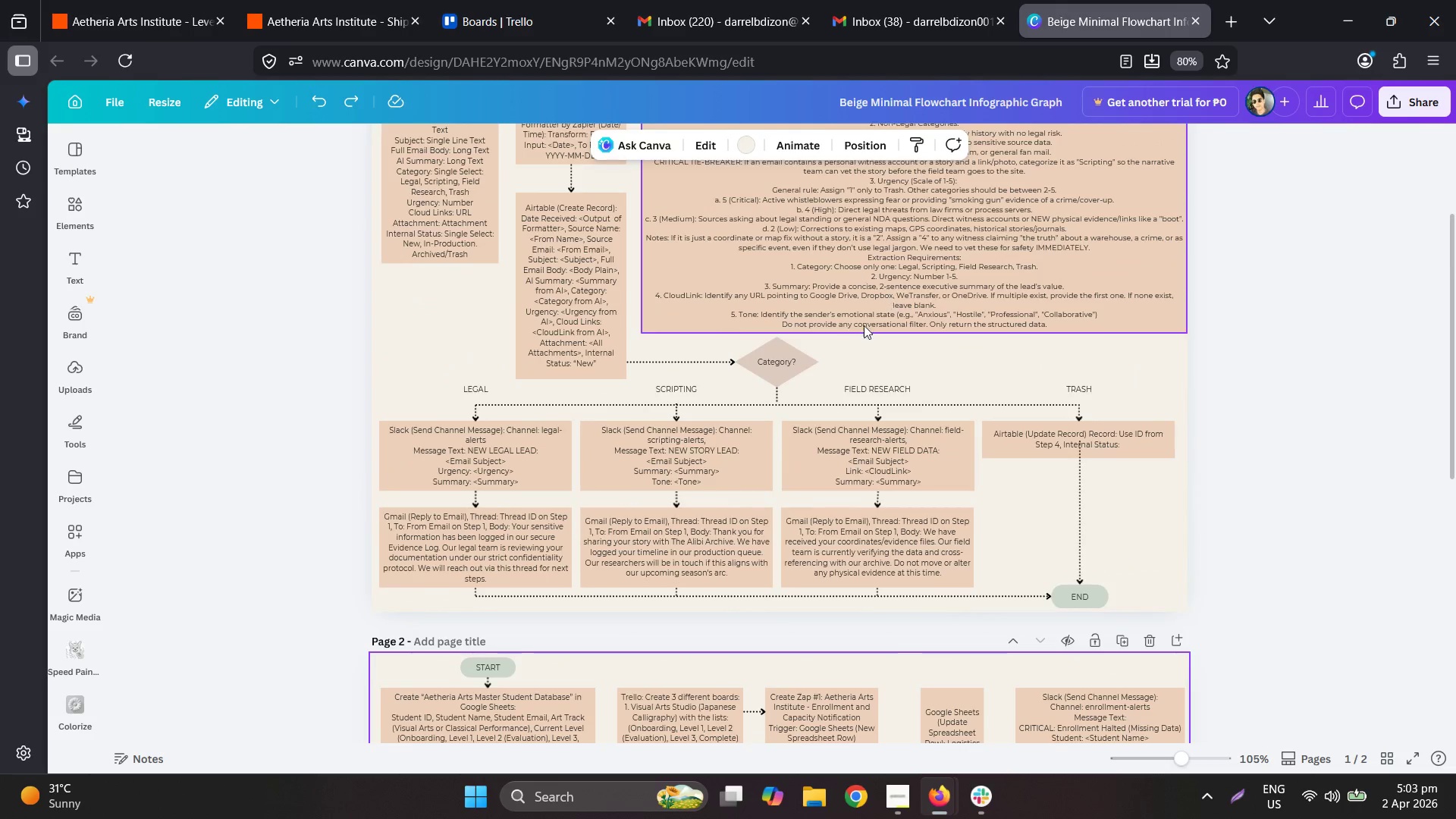 
right_click([908, 350])
 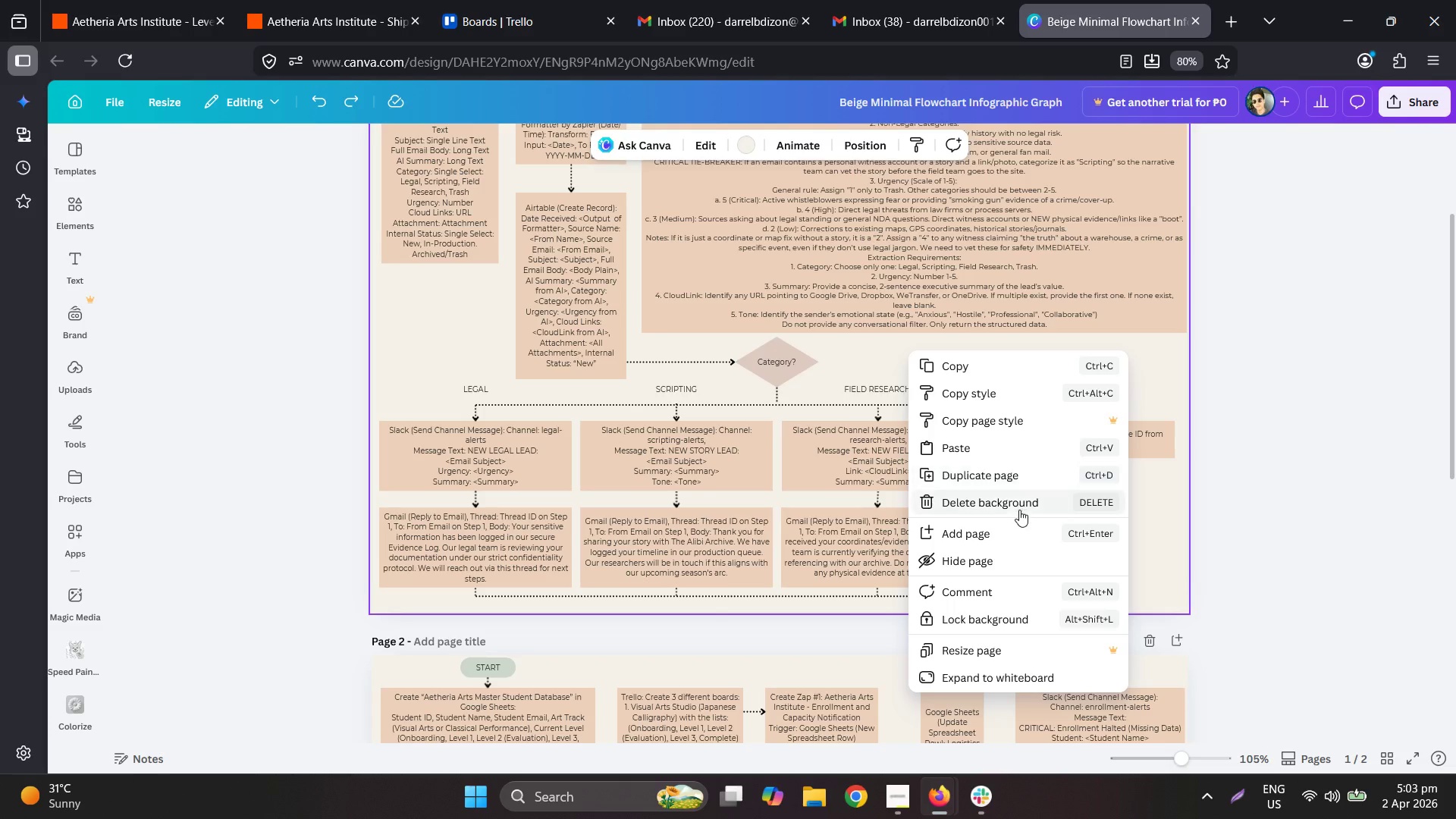 
left_click([1296, 492])
 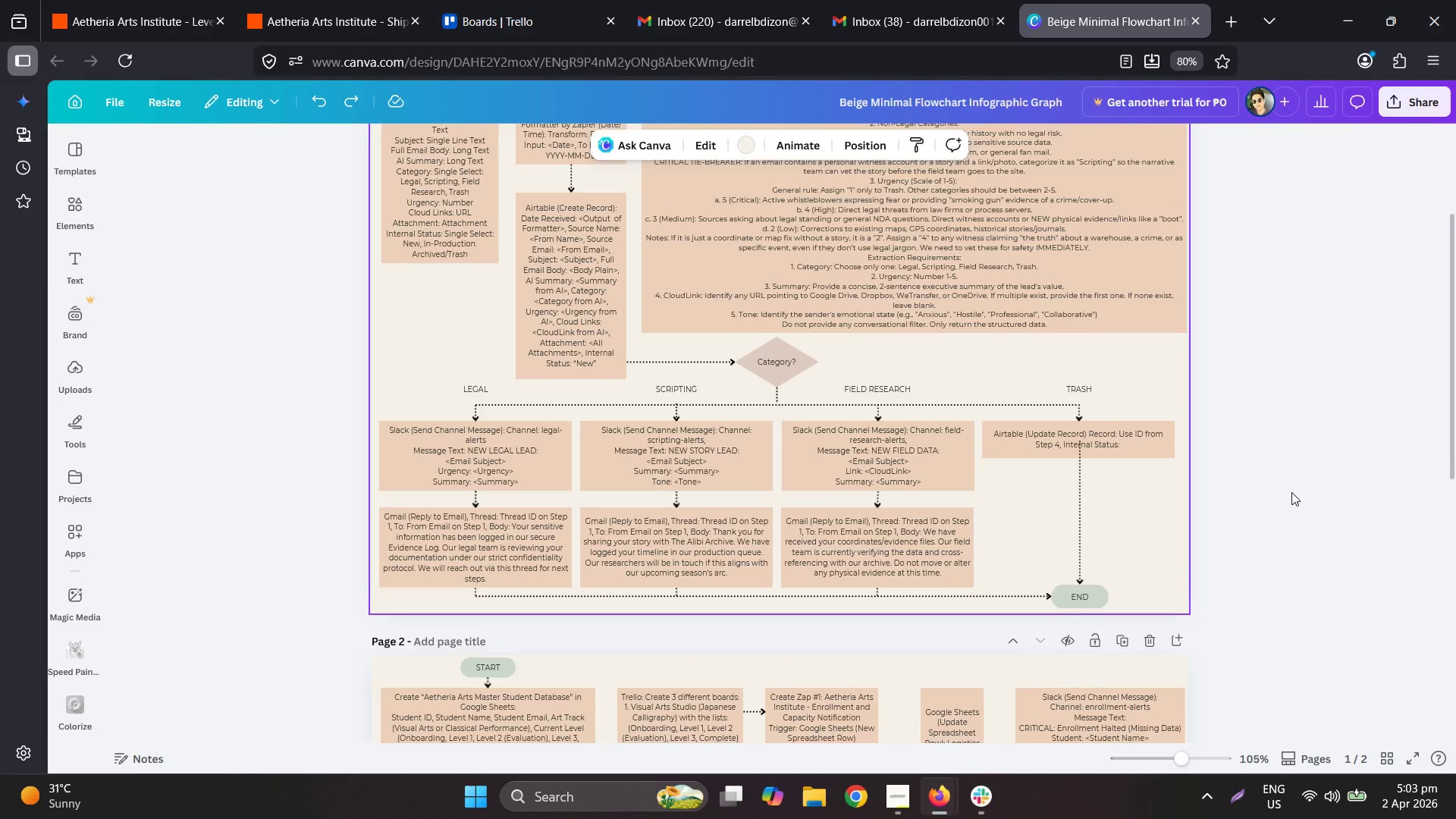 
scroll: coordinate [1269, 436], scroll_direction: up, amount: 6.0
 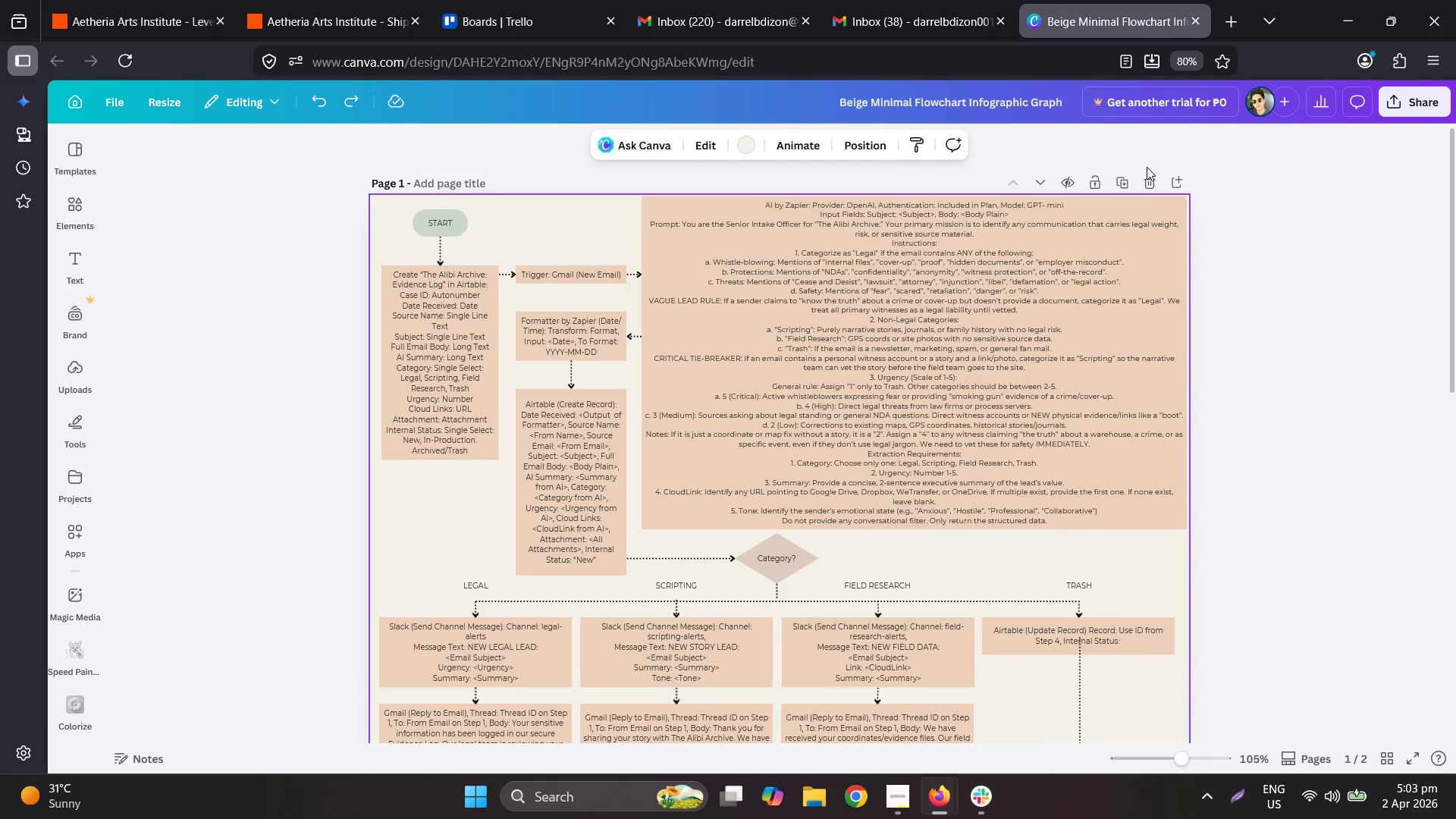 
left_click([1150, 181])
 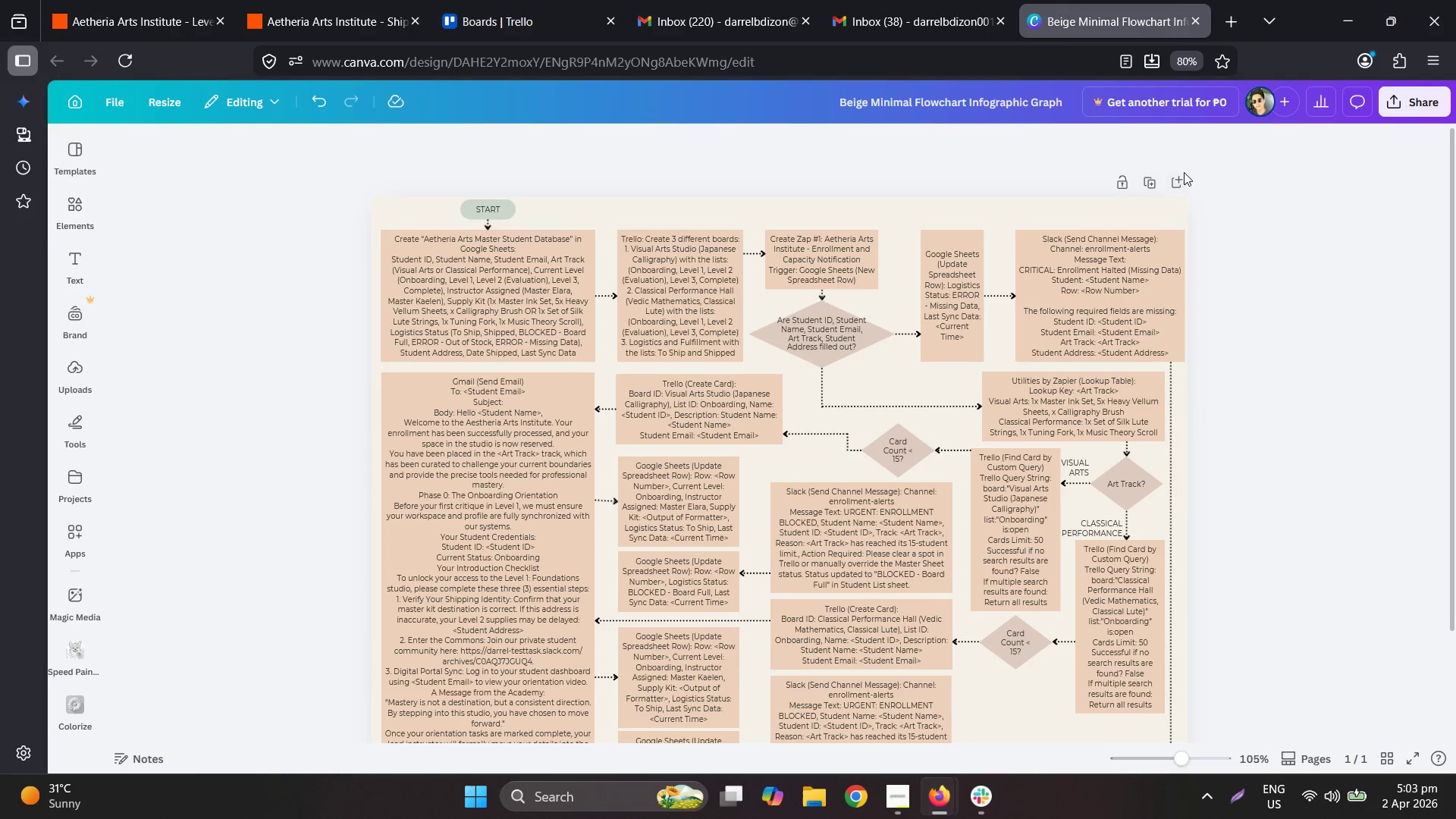 
left_click([1172, 182])
 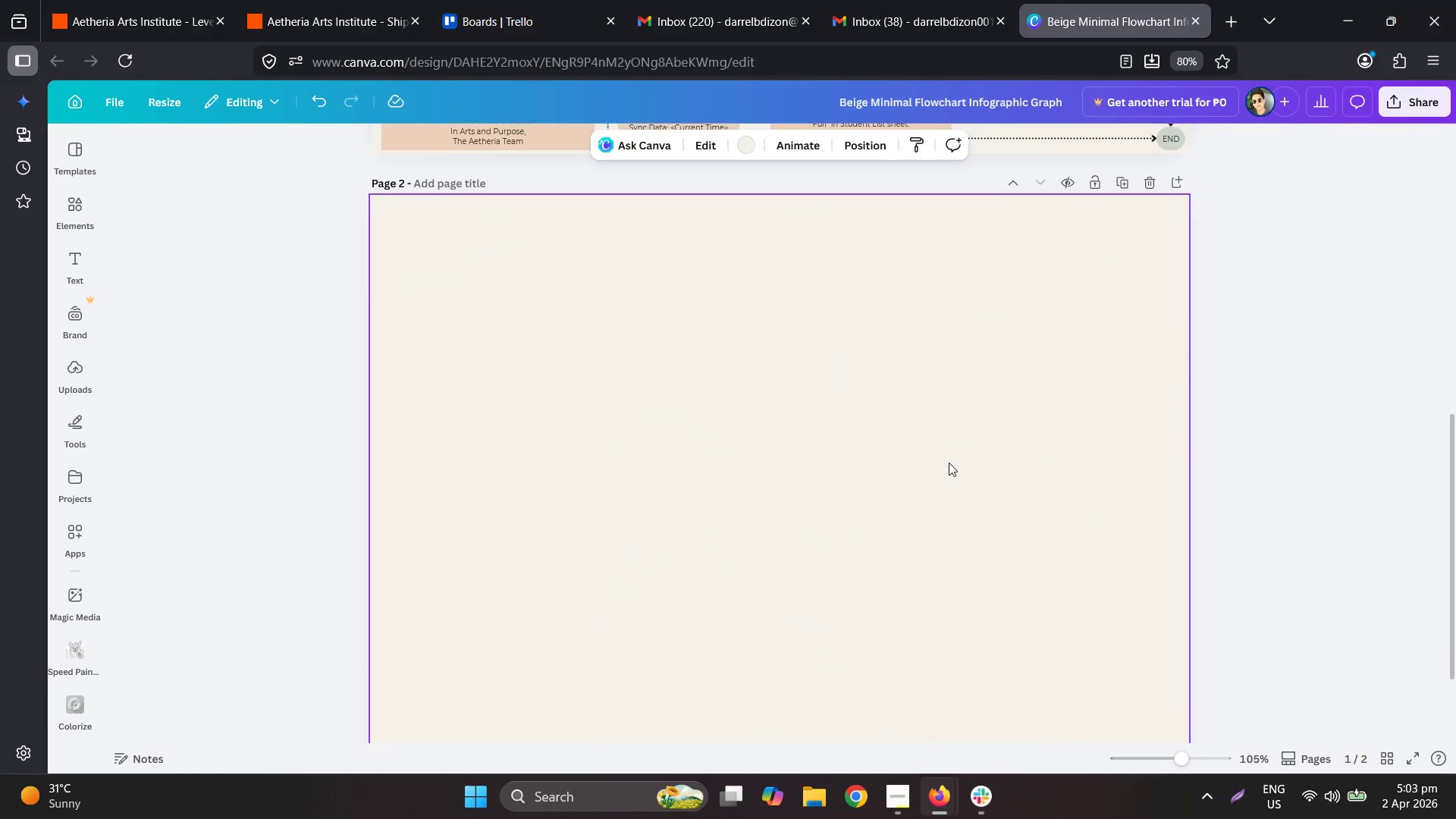 
scroll: coordinate [457, 145], scroll_direction: up, amount: 13.0
 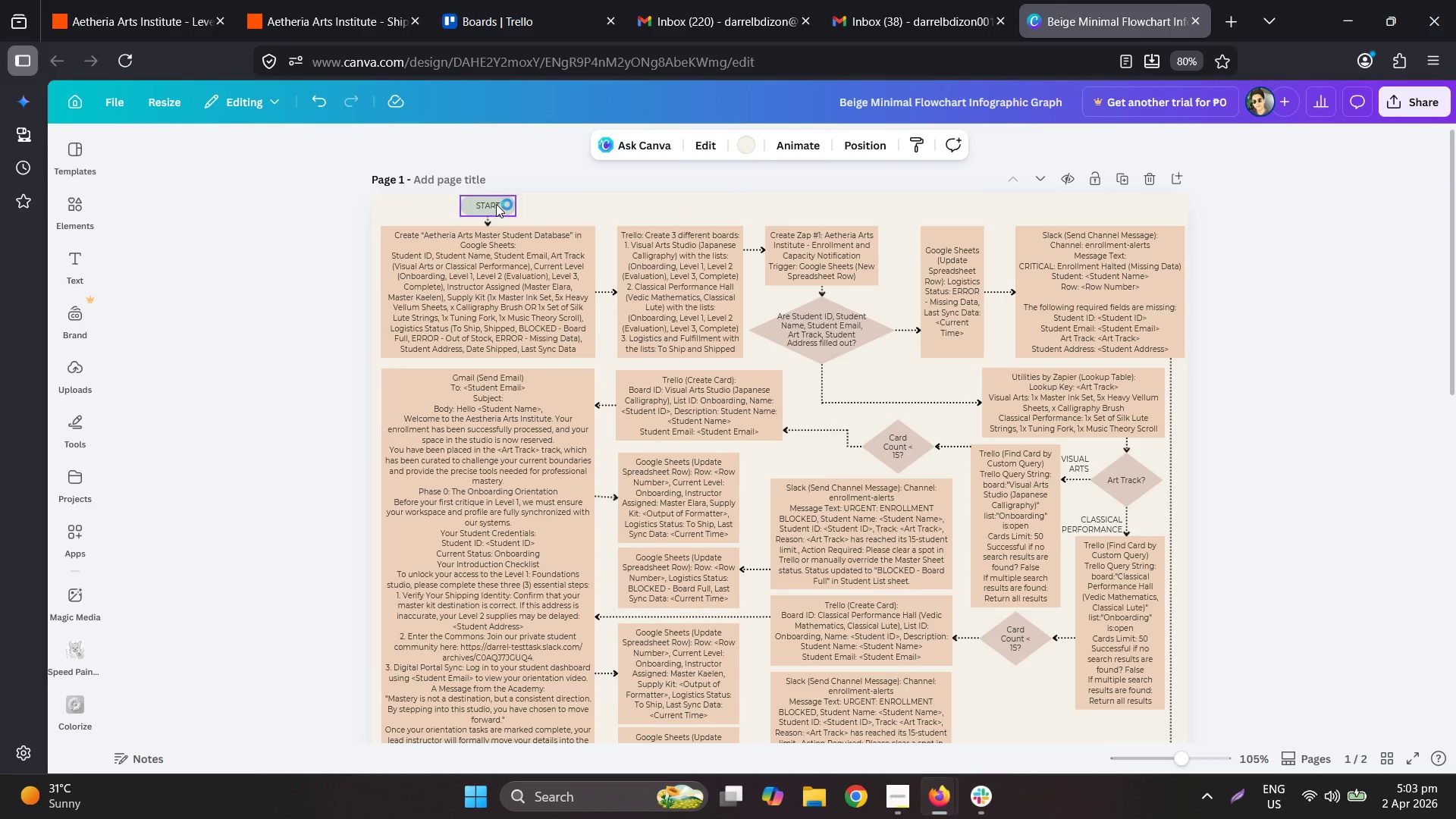 
left_click([496, 204])
 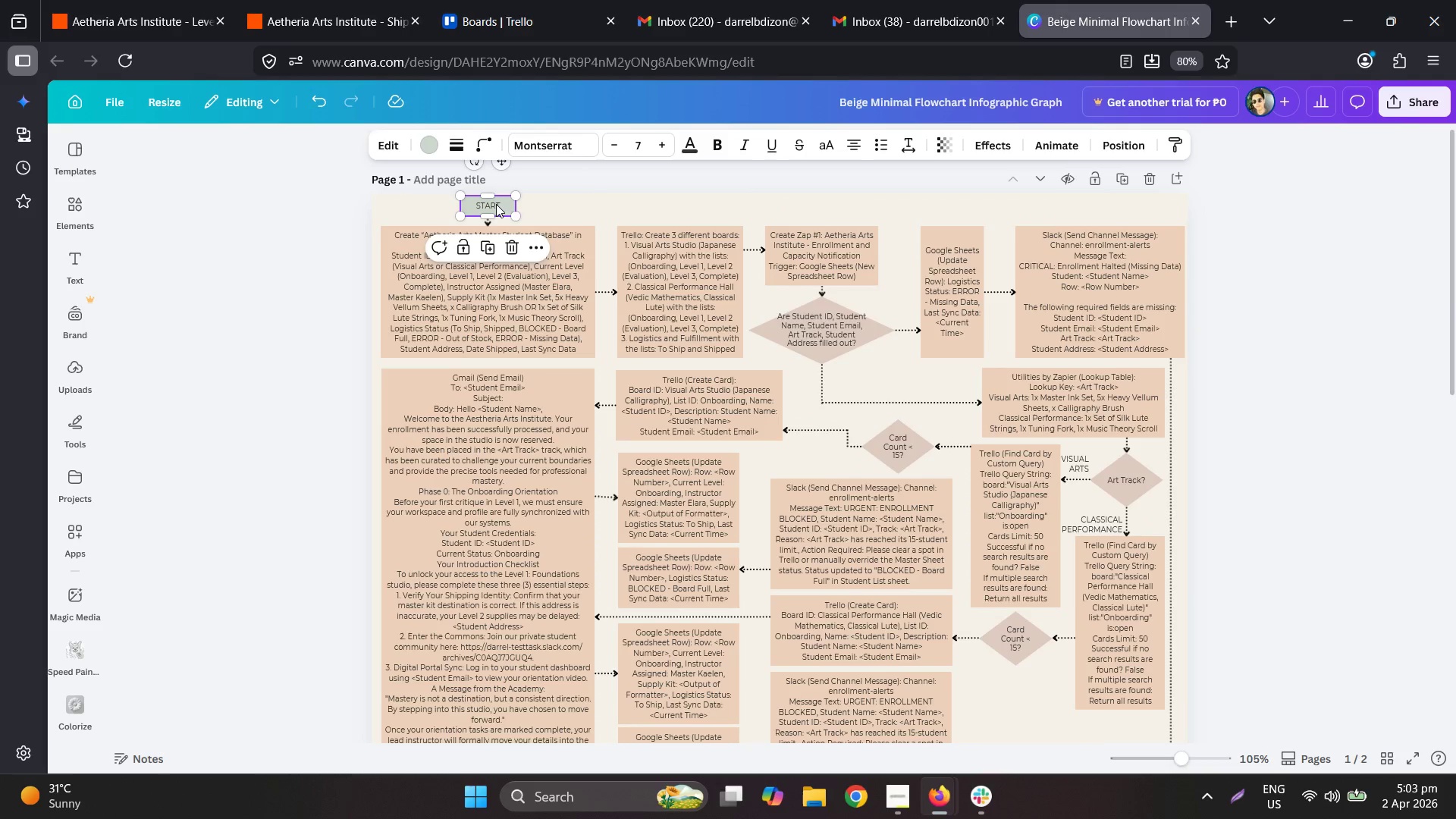 
key(Control+C)
 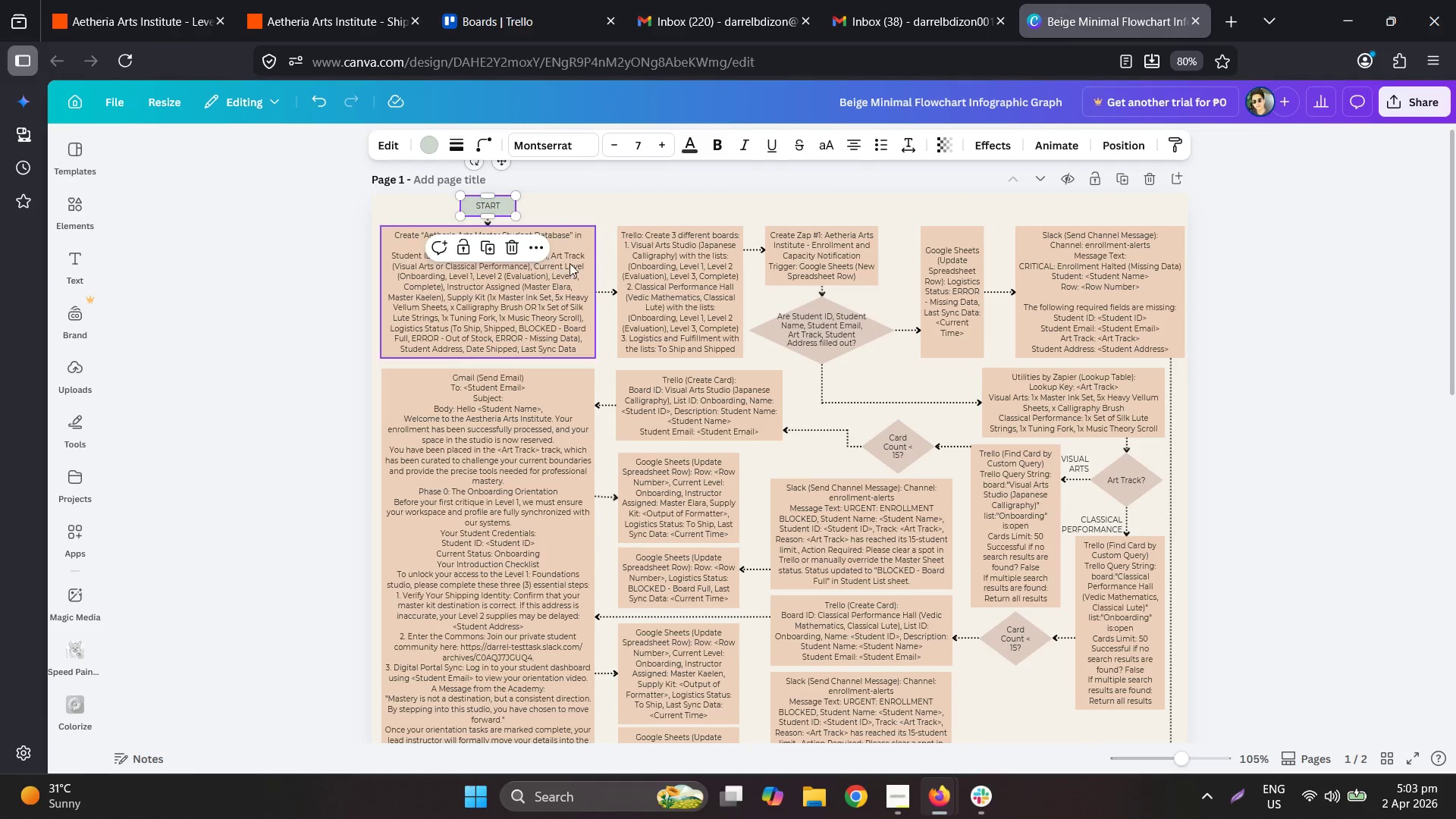 
hold_key(key=ShiftLeft, duration=0.39)
left_click([573, 306])
 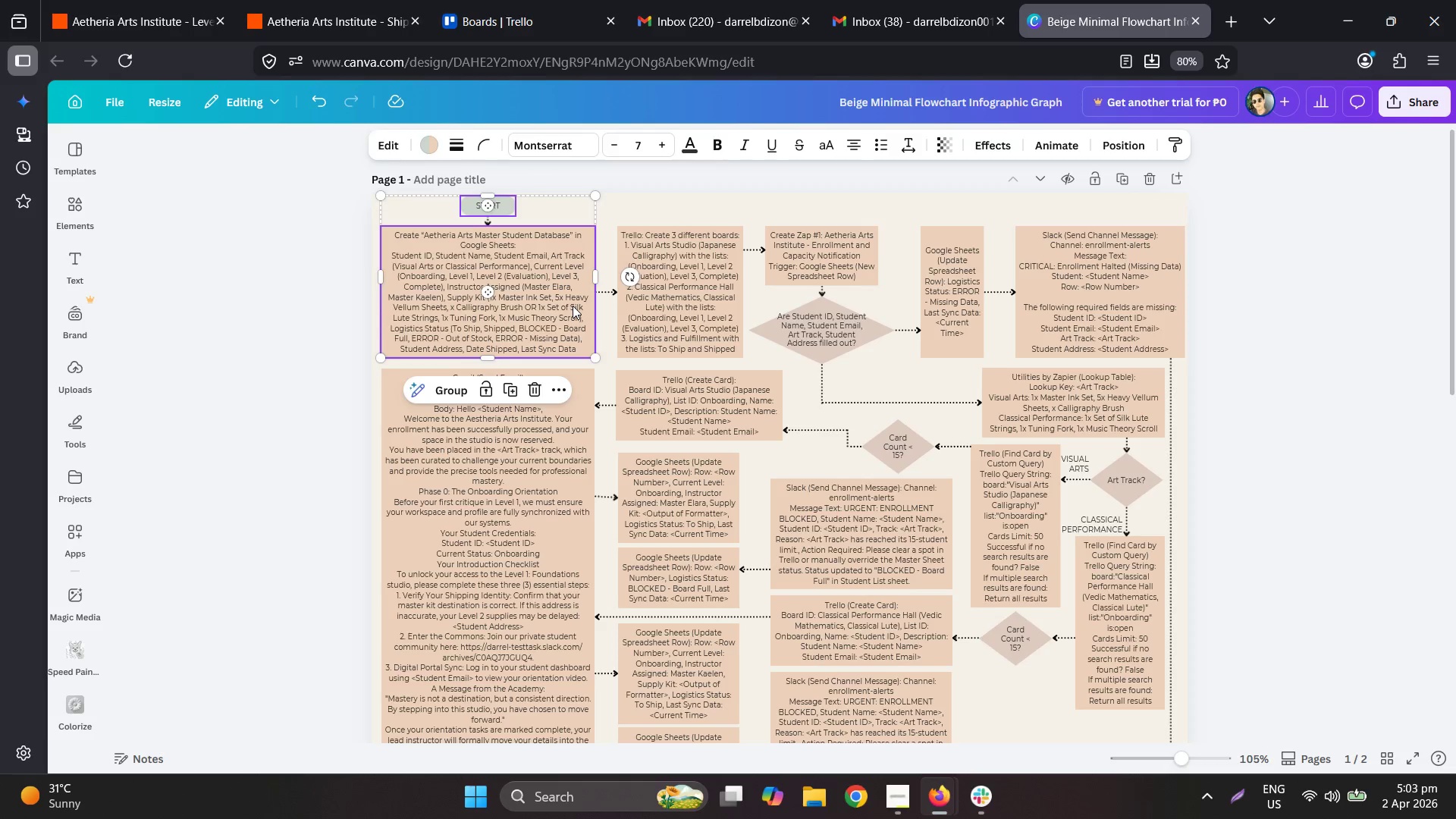 
key(Control+ControlLeft)
 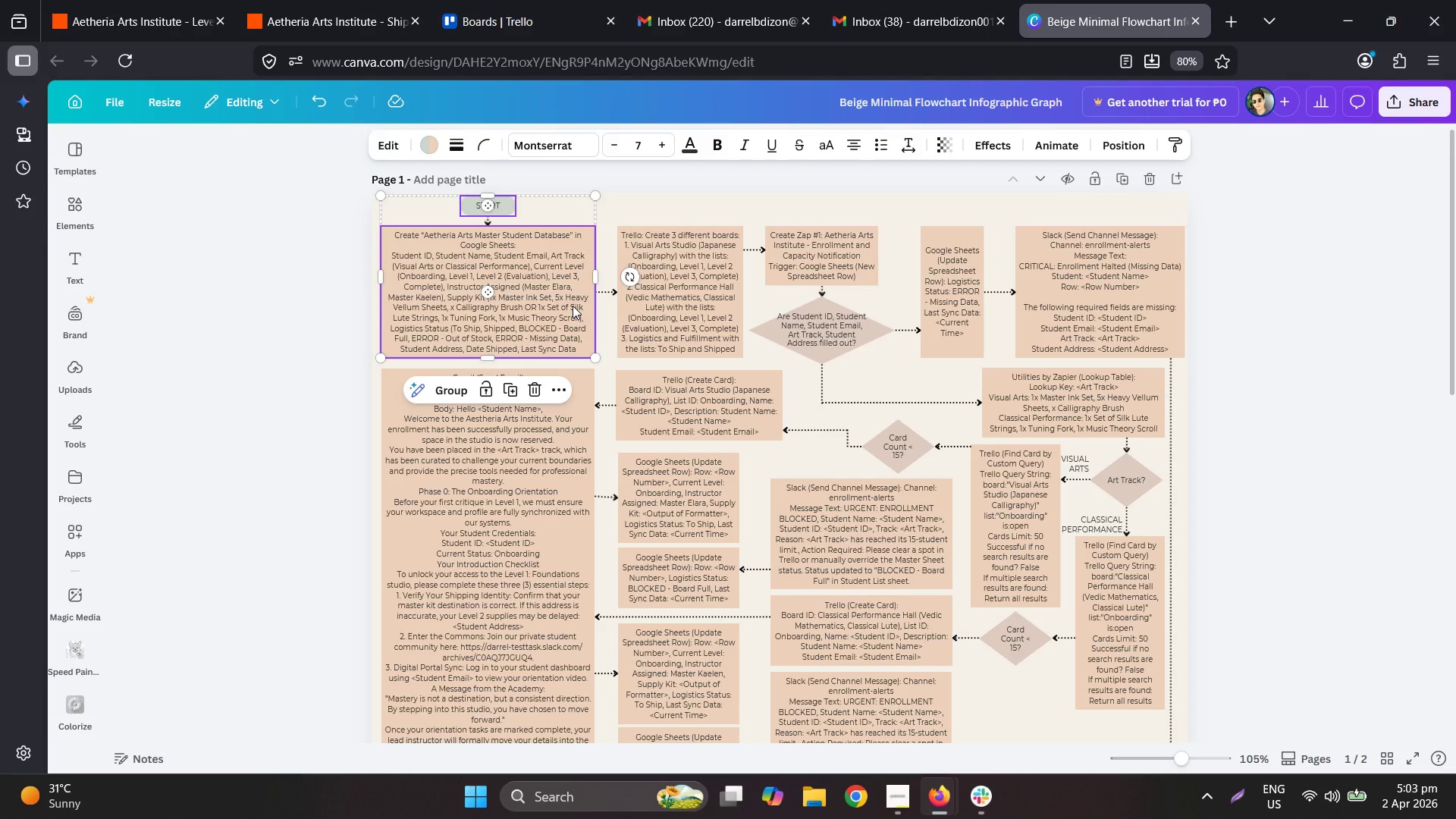 
key(Control+C)
 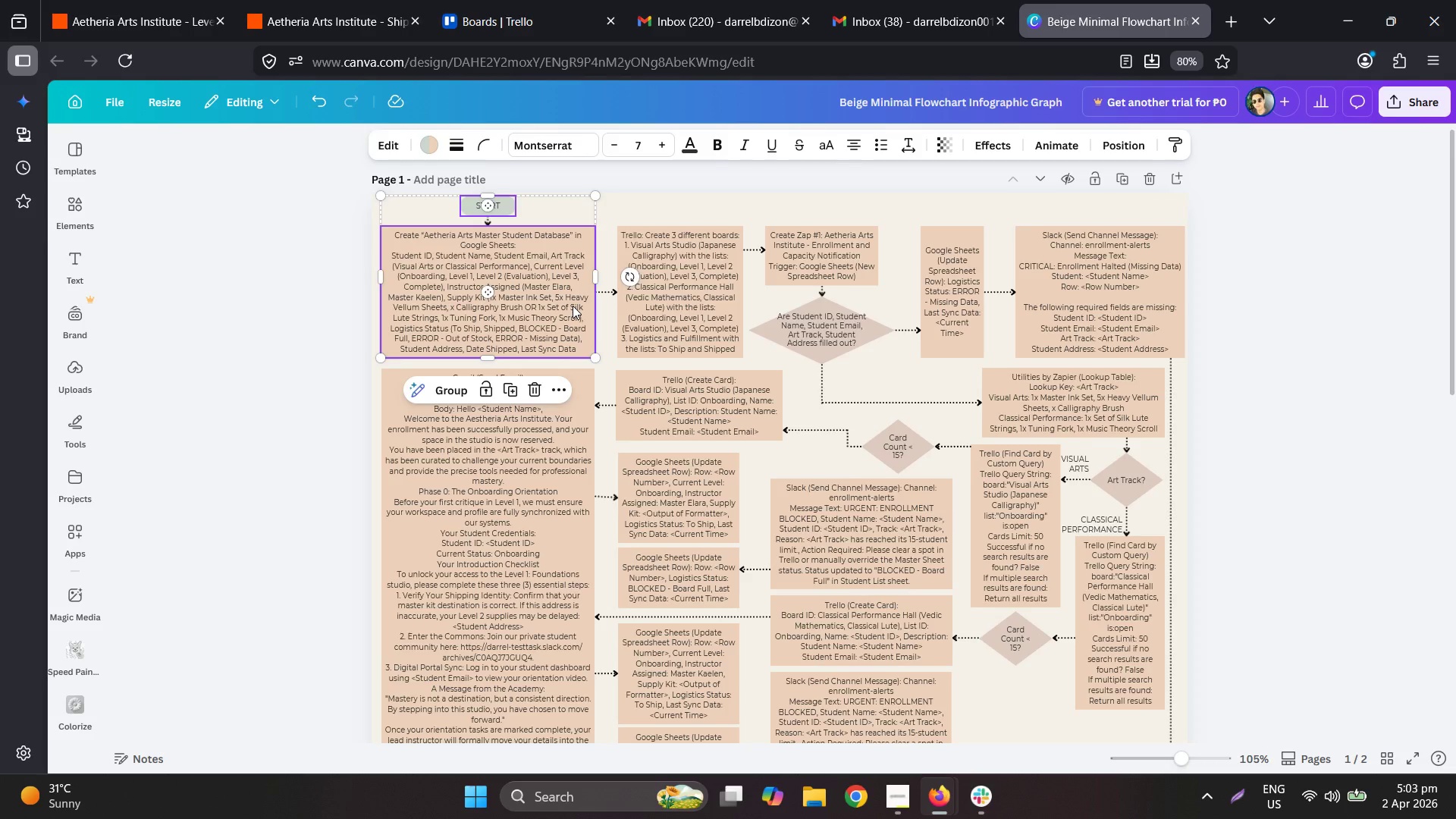 
left_click([495, 518])
 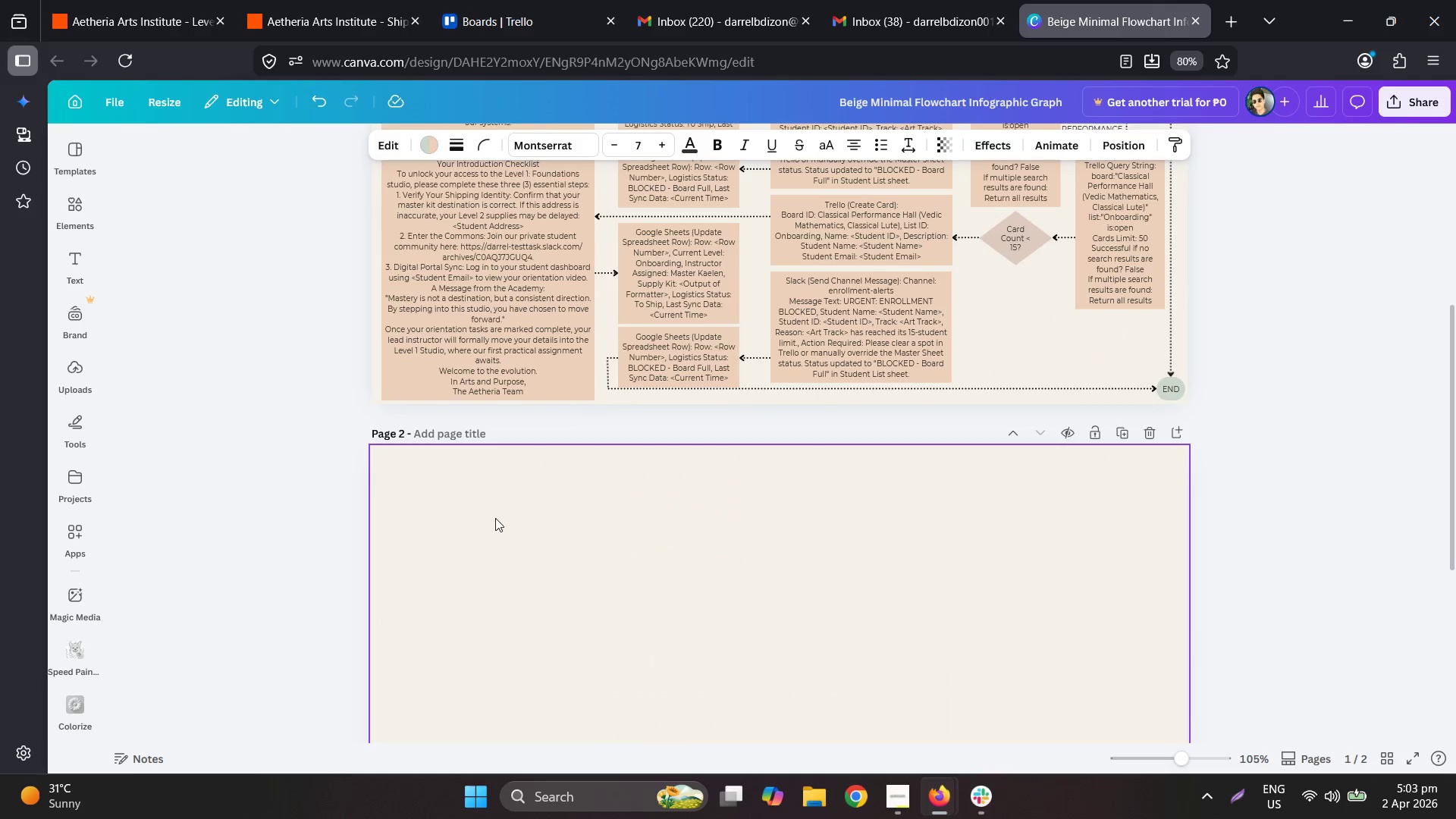 
scroll: coordinate [570, 335], scroll_direction: down, amount: 8.0
 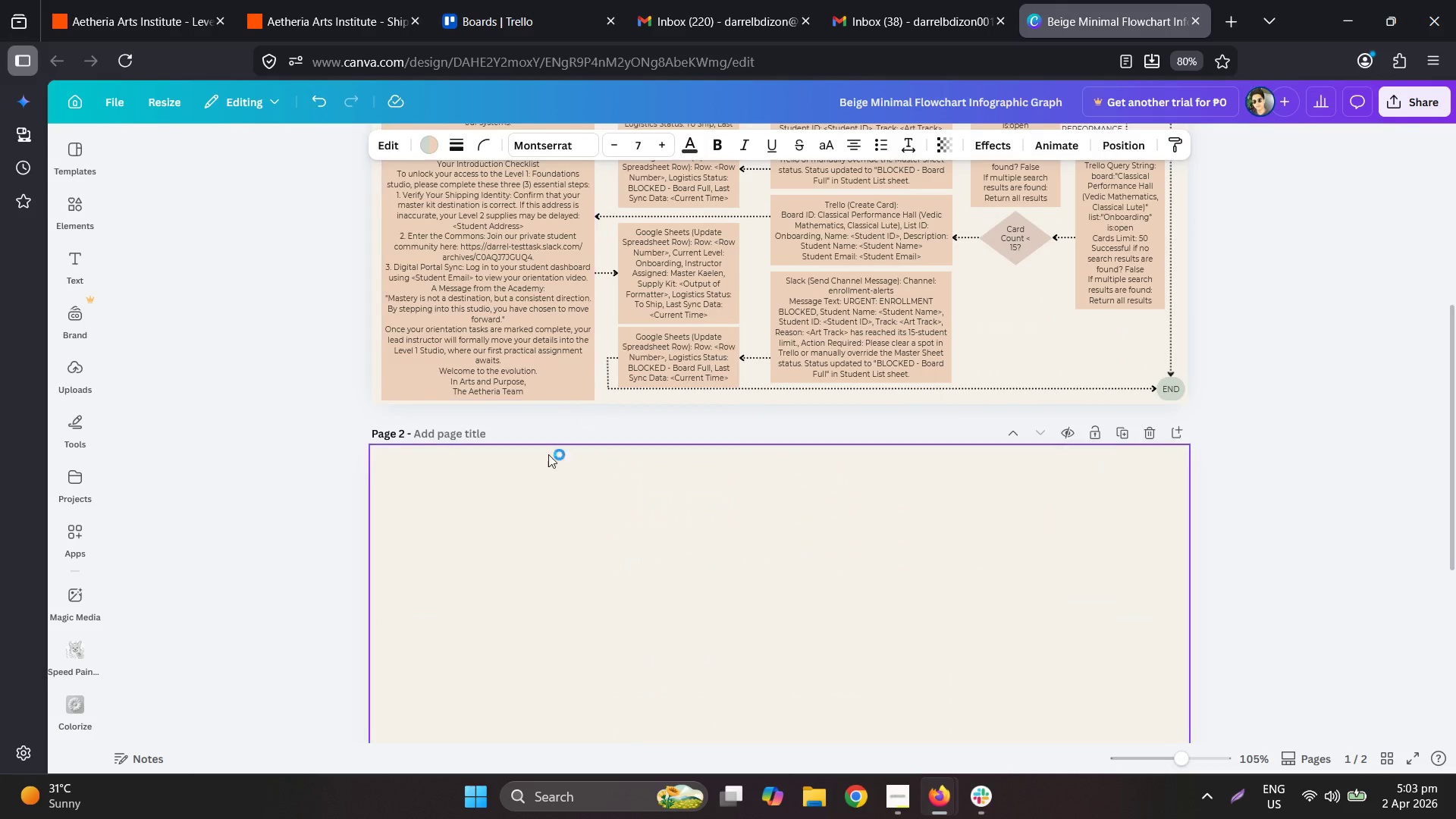 
key(Control+ControlLeft)
 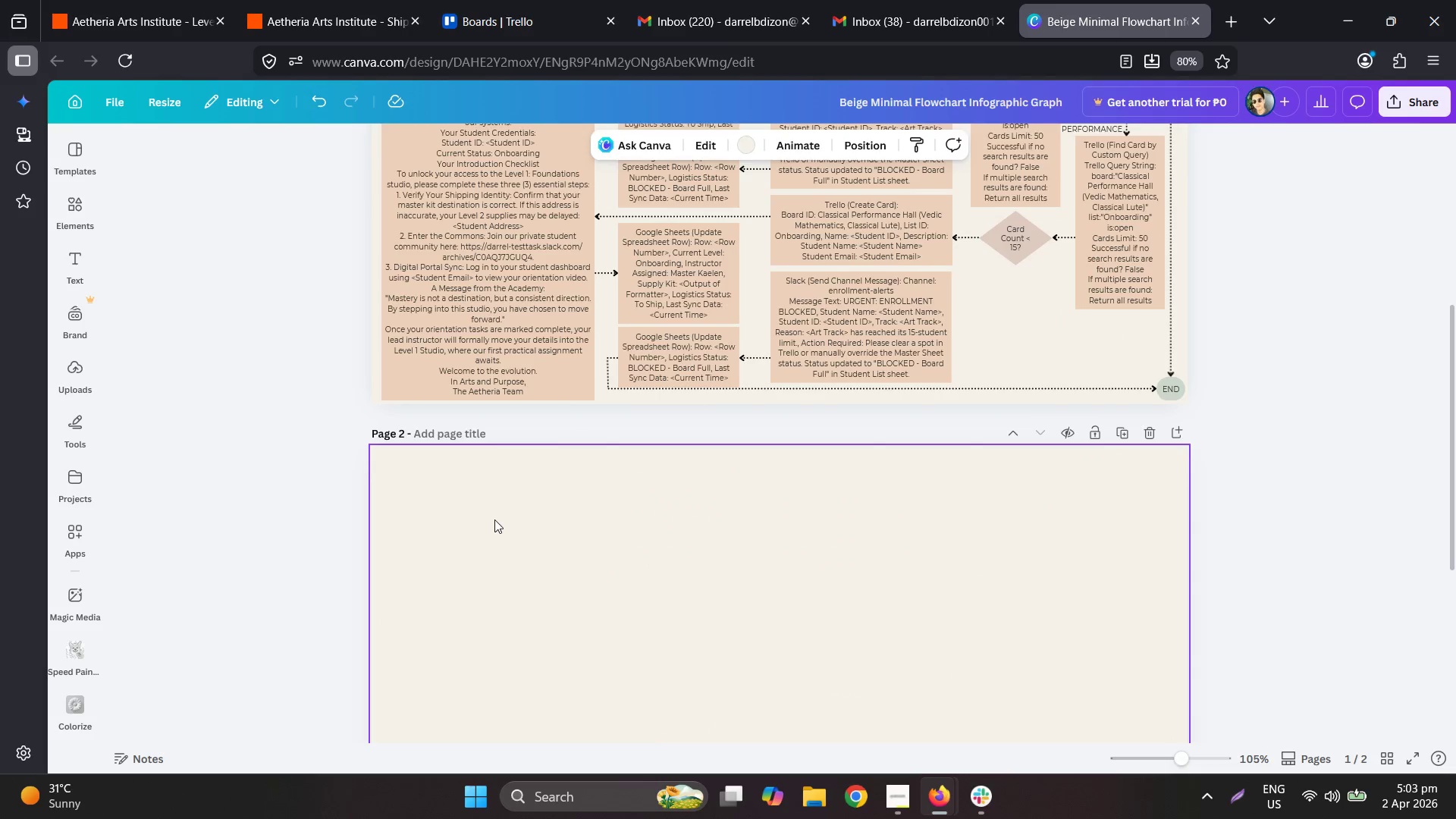 
key(Control+V)
 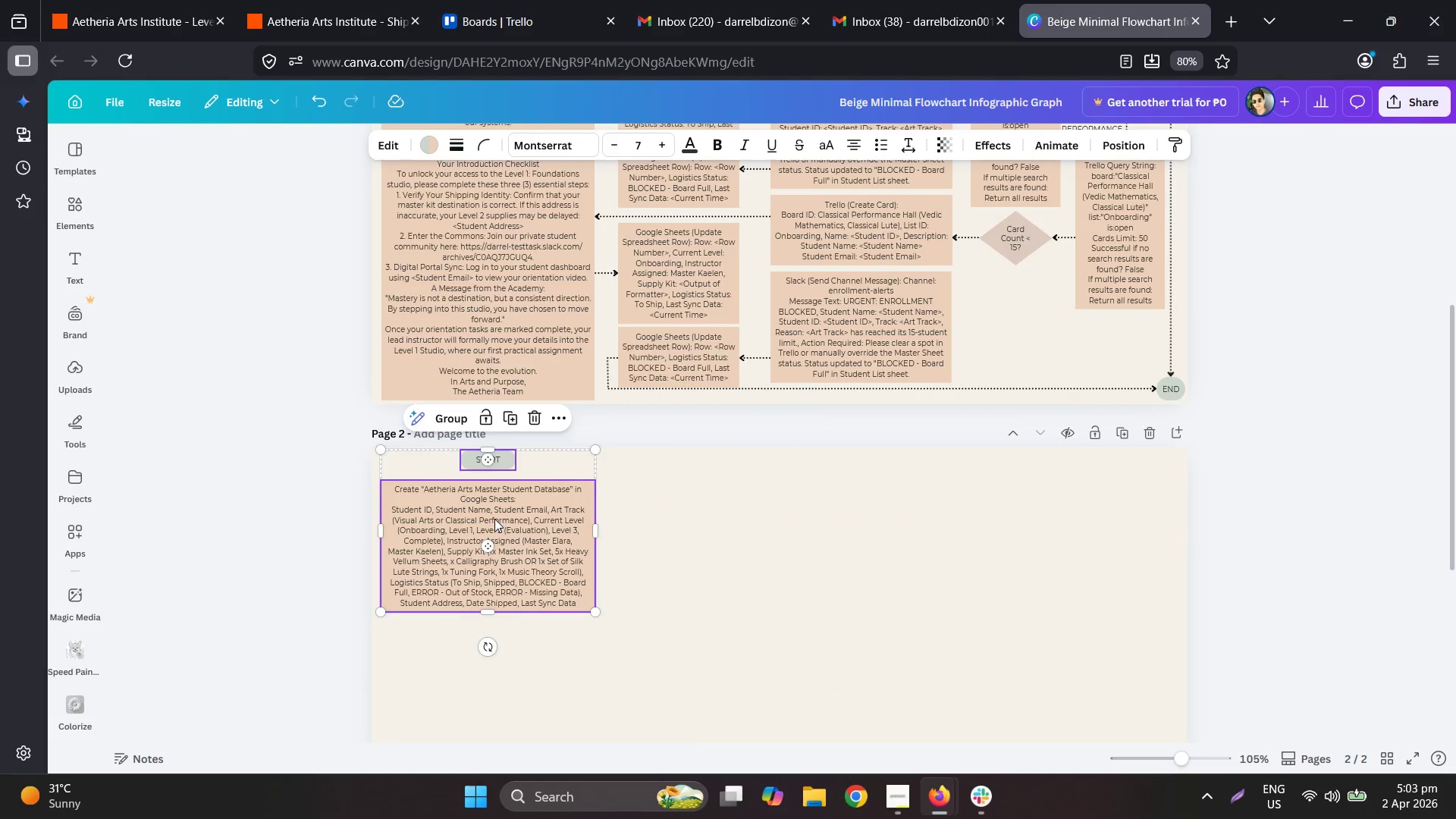 
scroll: coordinate [496, 518], scroll_direction: down, amount: 1.0
 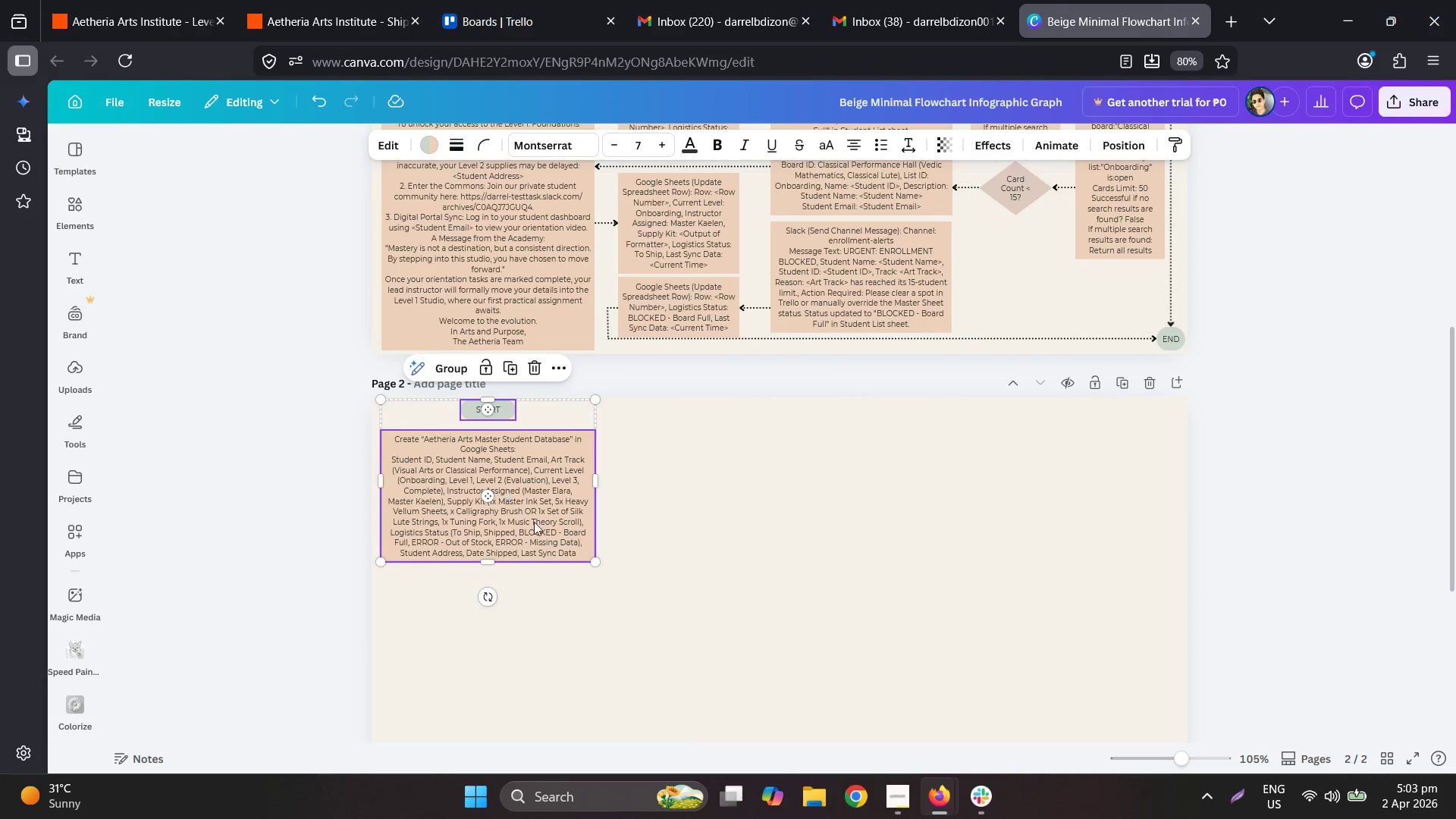 
left_click([730, 510])
 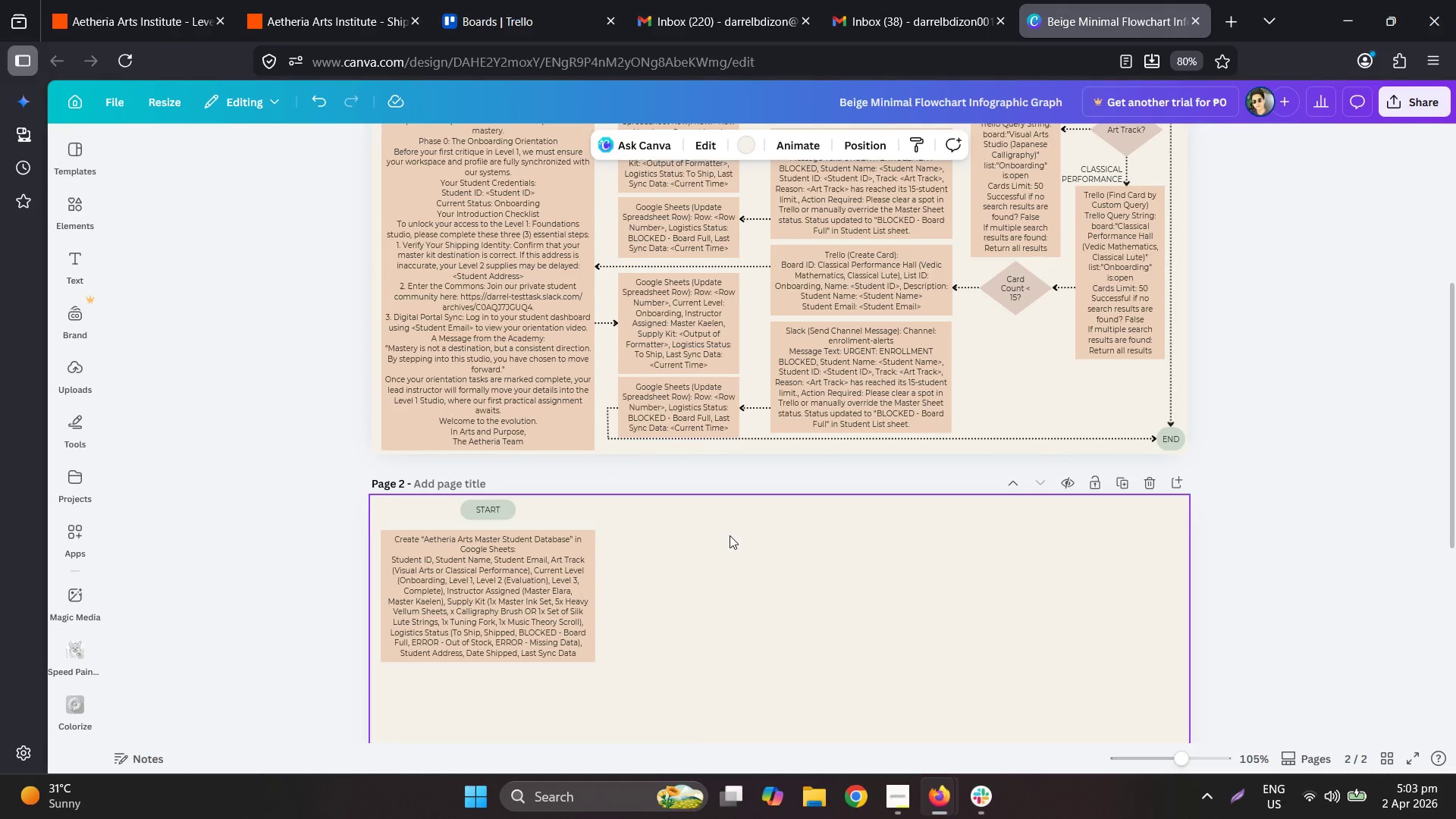 
scroll: coordinate [758, 536], scroll_direction: up, amount: 2.0
 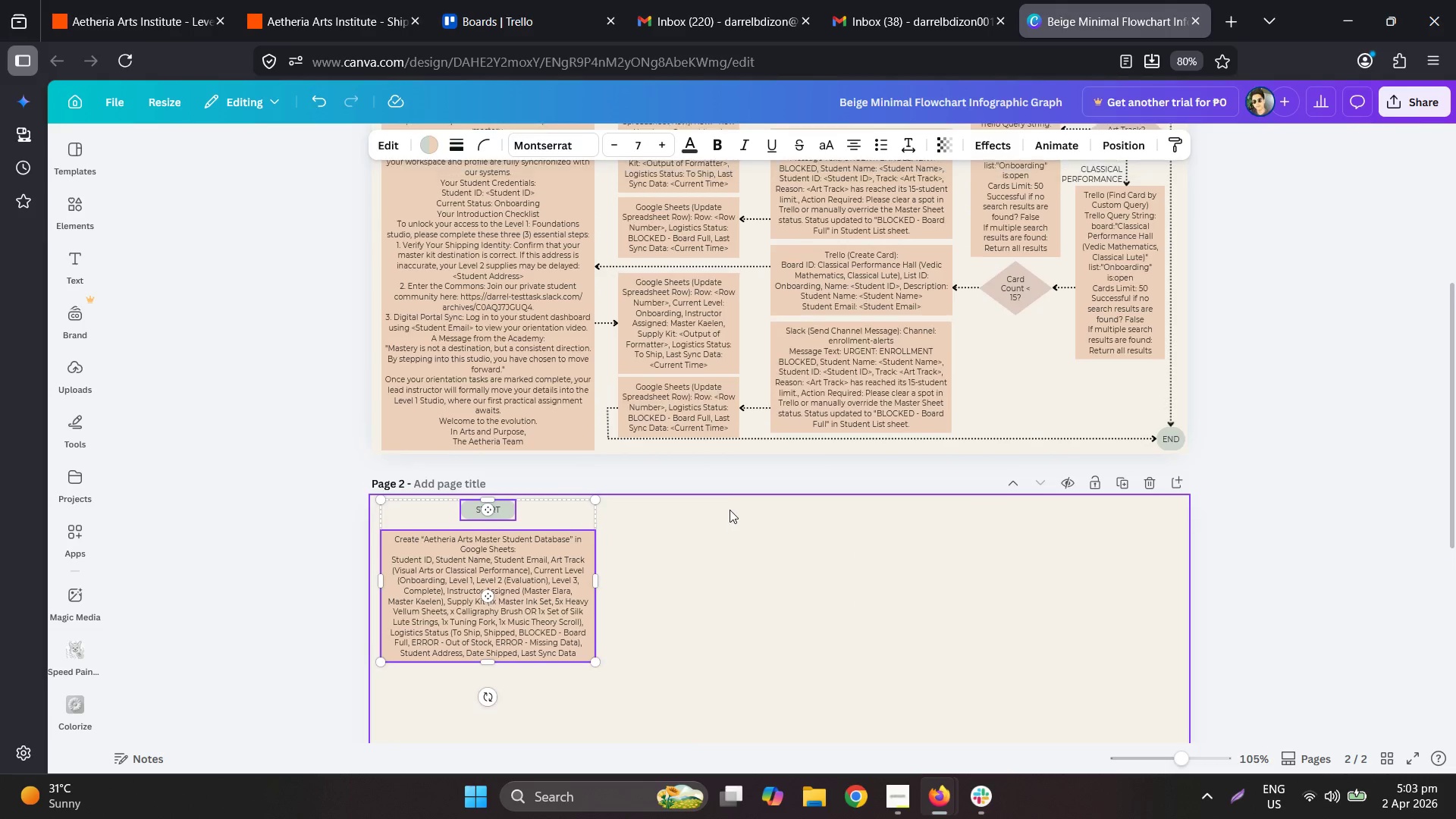 
hold_key(key=ControlLeft, duration=0.41)
scroll: coordinate [442, 524], scroll_direction: up, amount: 5.0
 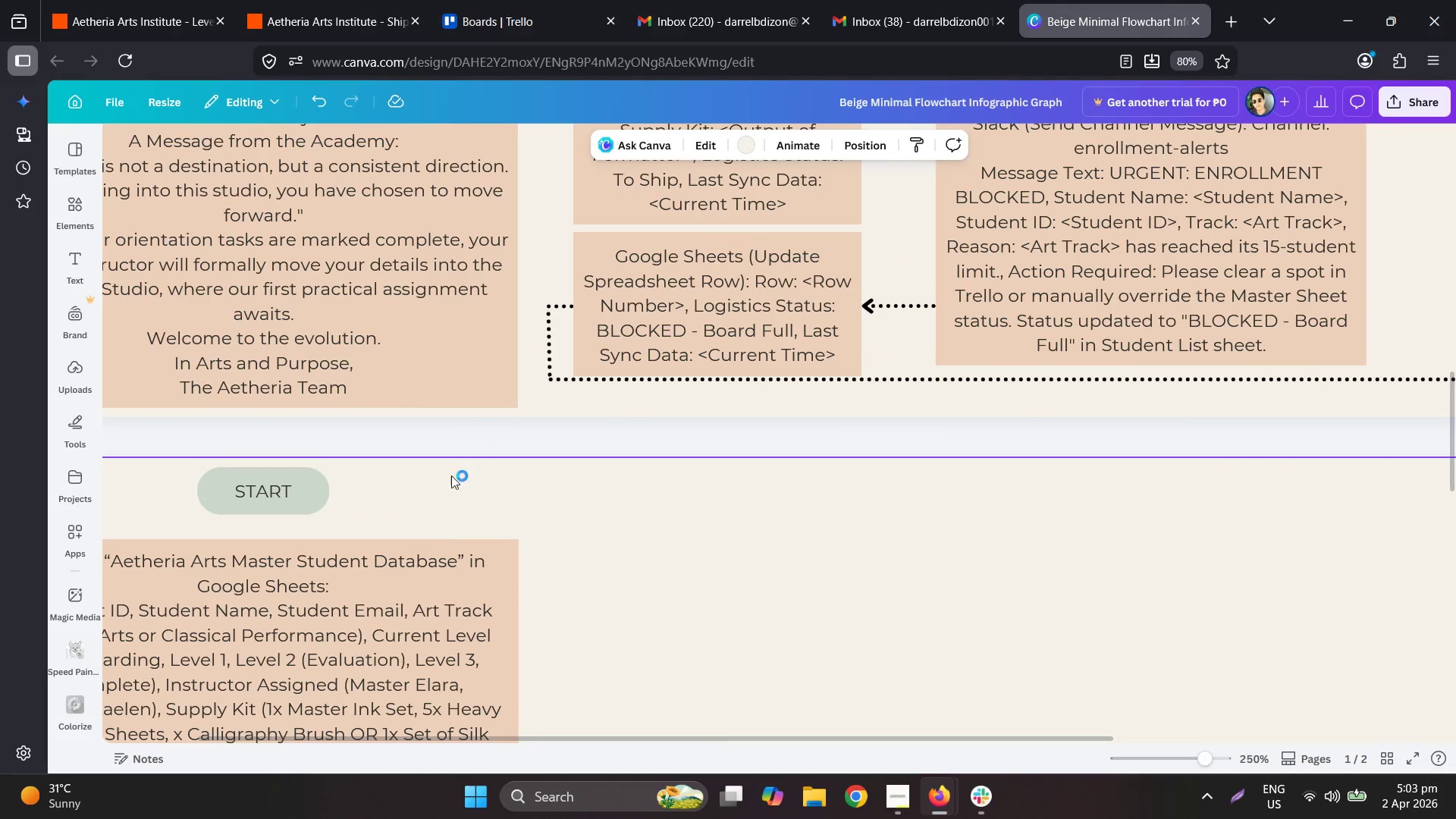 
key(Control+Z)
 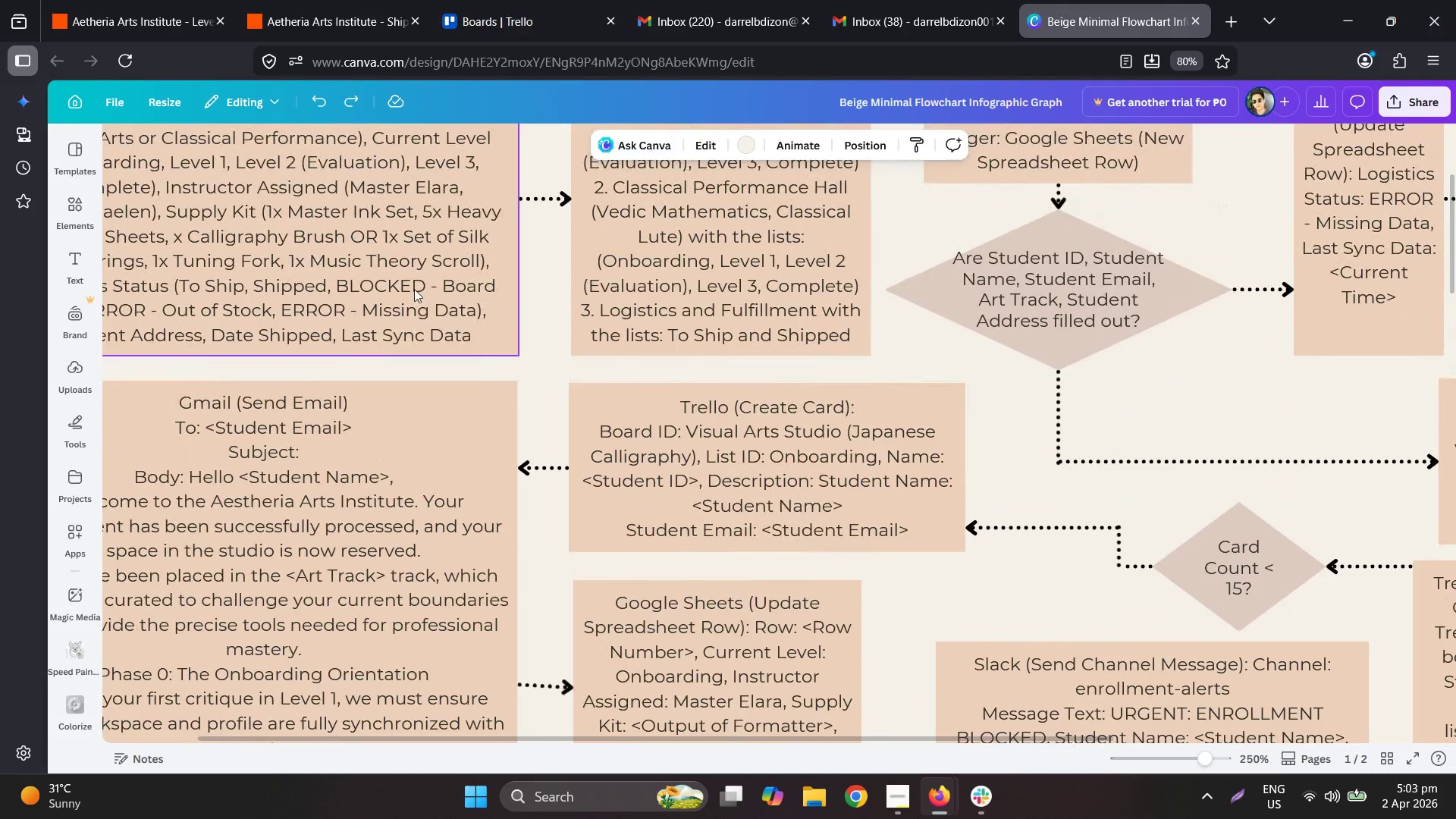 
scroll: coordinate [318, 205], scroll_direction: up, amount: 20.0
 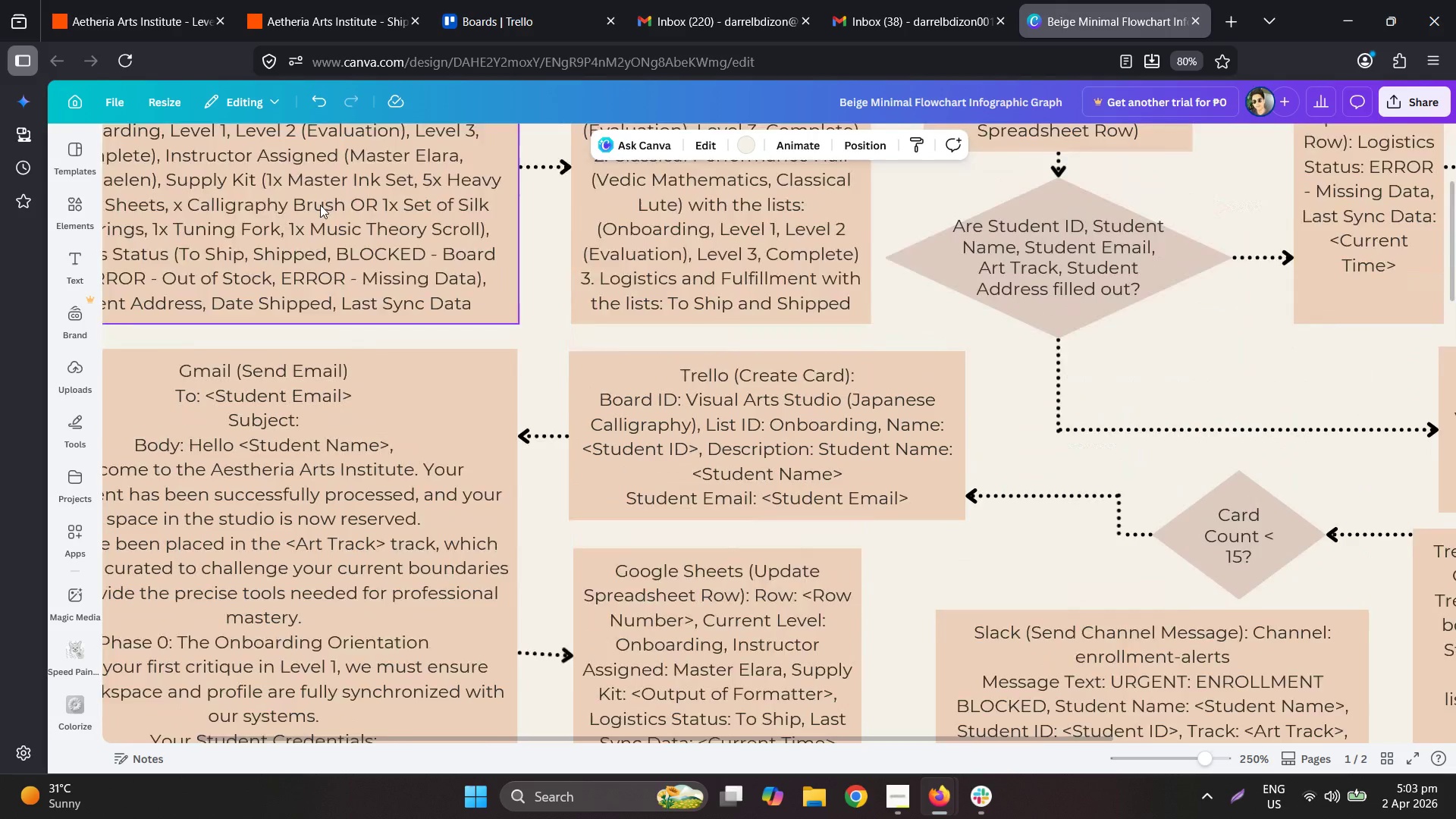 
key(Control+Z)
 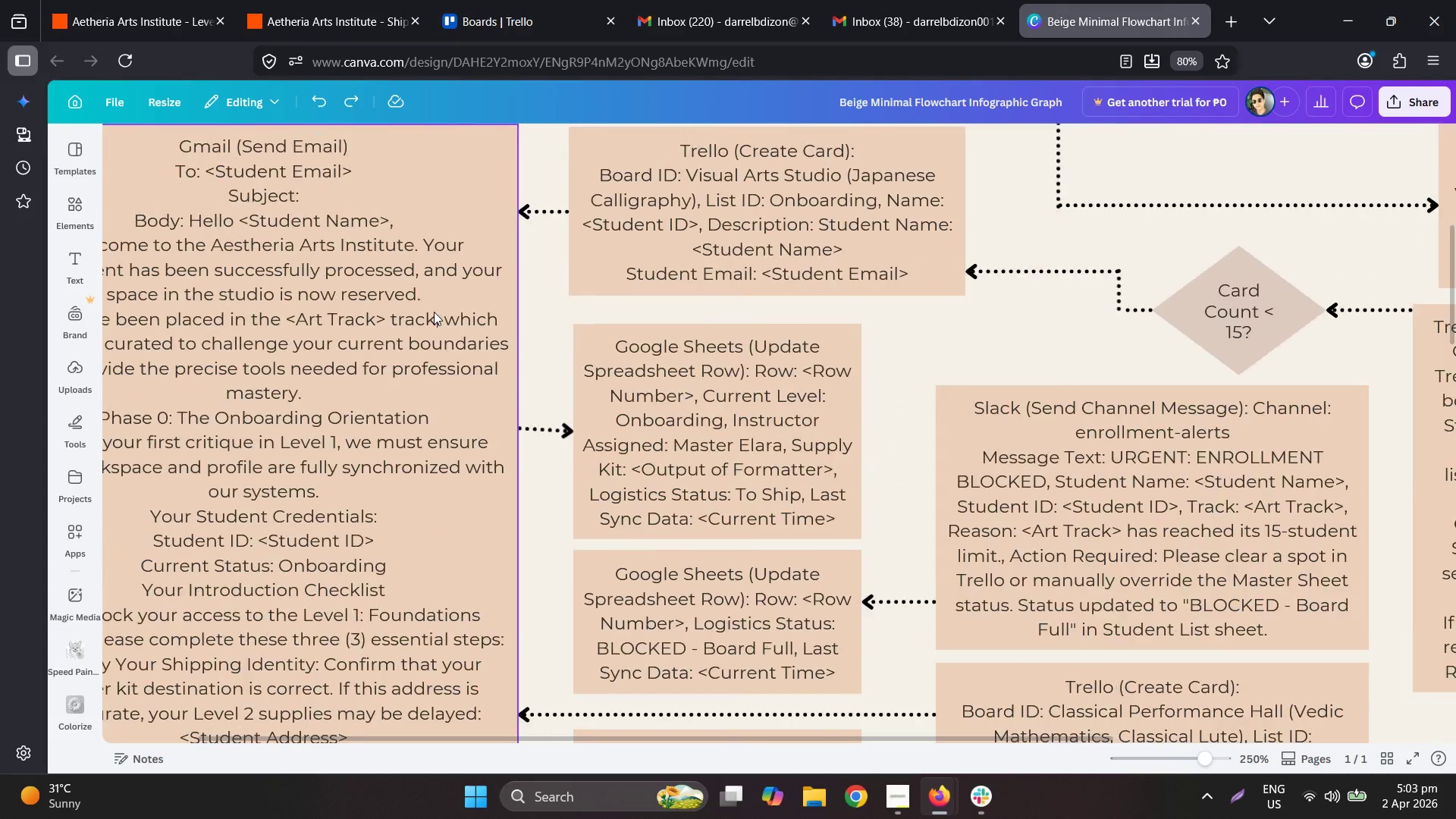 
scroll: coordinate [430, 317], scroll_direction: down, amount: 5.0
 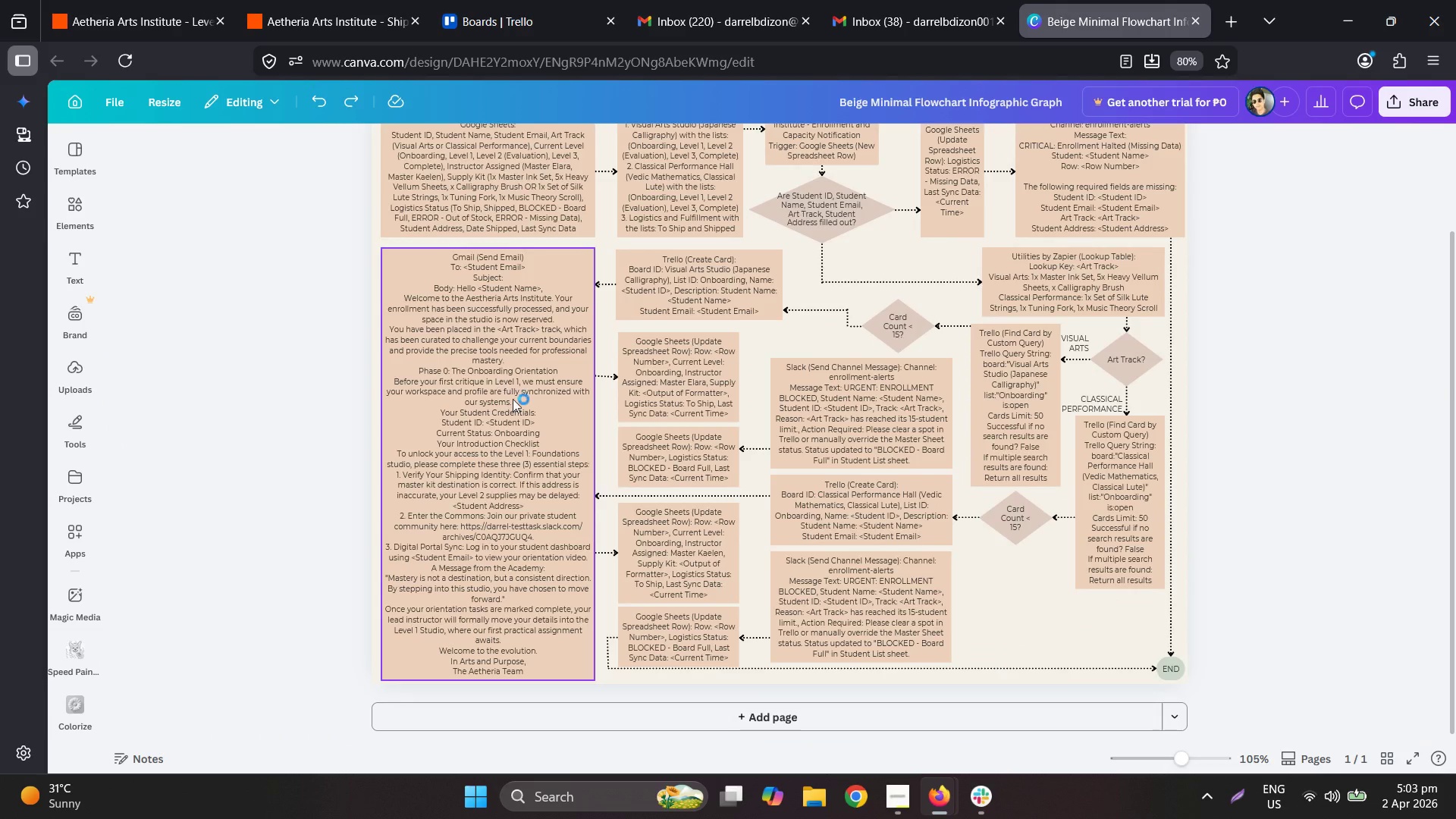 
scroll: coordinate [526, 394], scroll_direction: up, amount: 6.0
 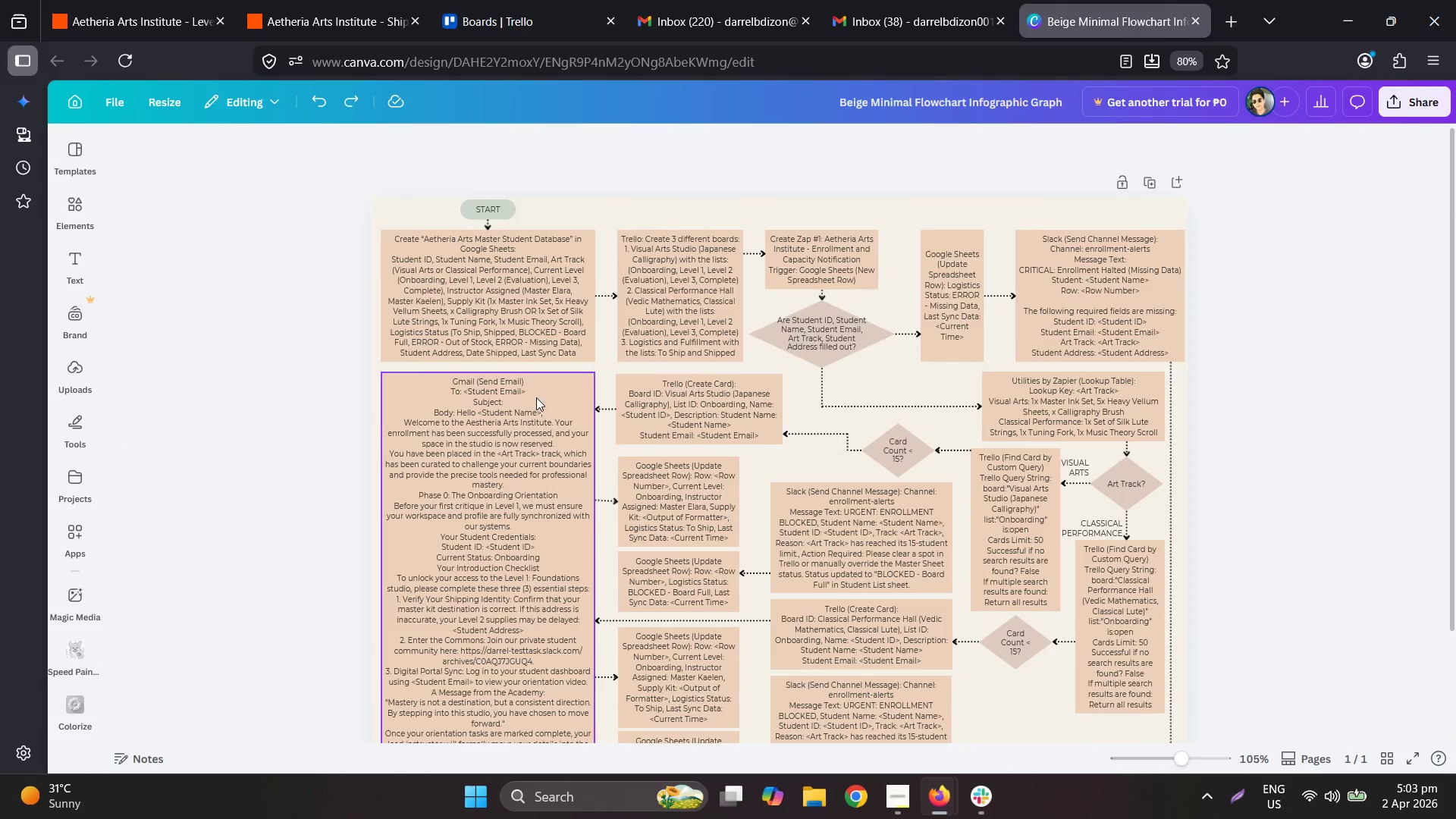 
key(Control+Y)
 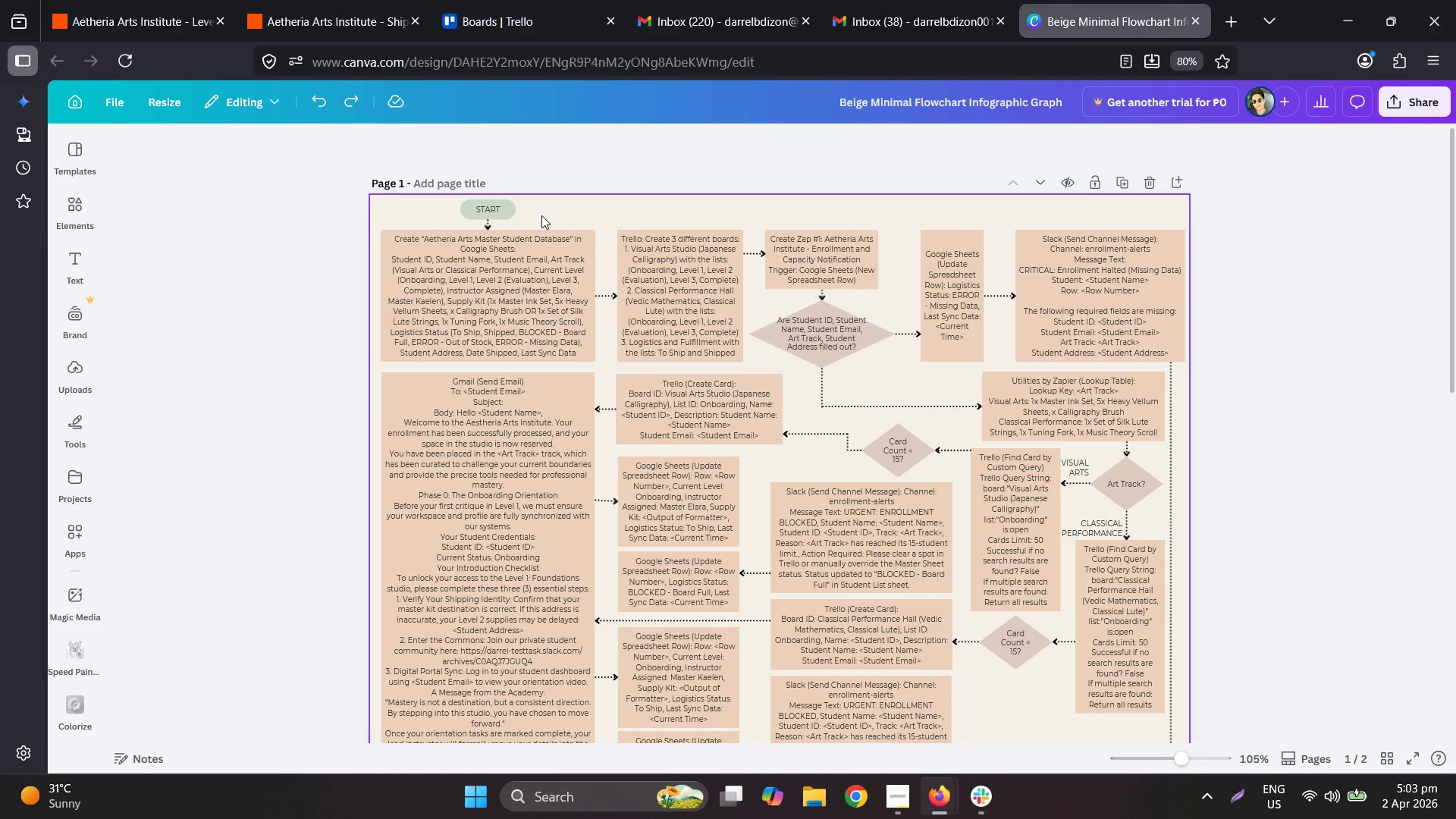 
left_click_drag(start_coordinate=[532, 201], to_coordinate=[464, 273])
 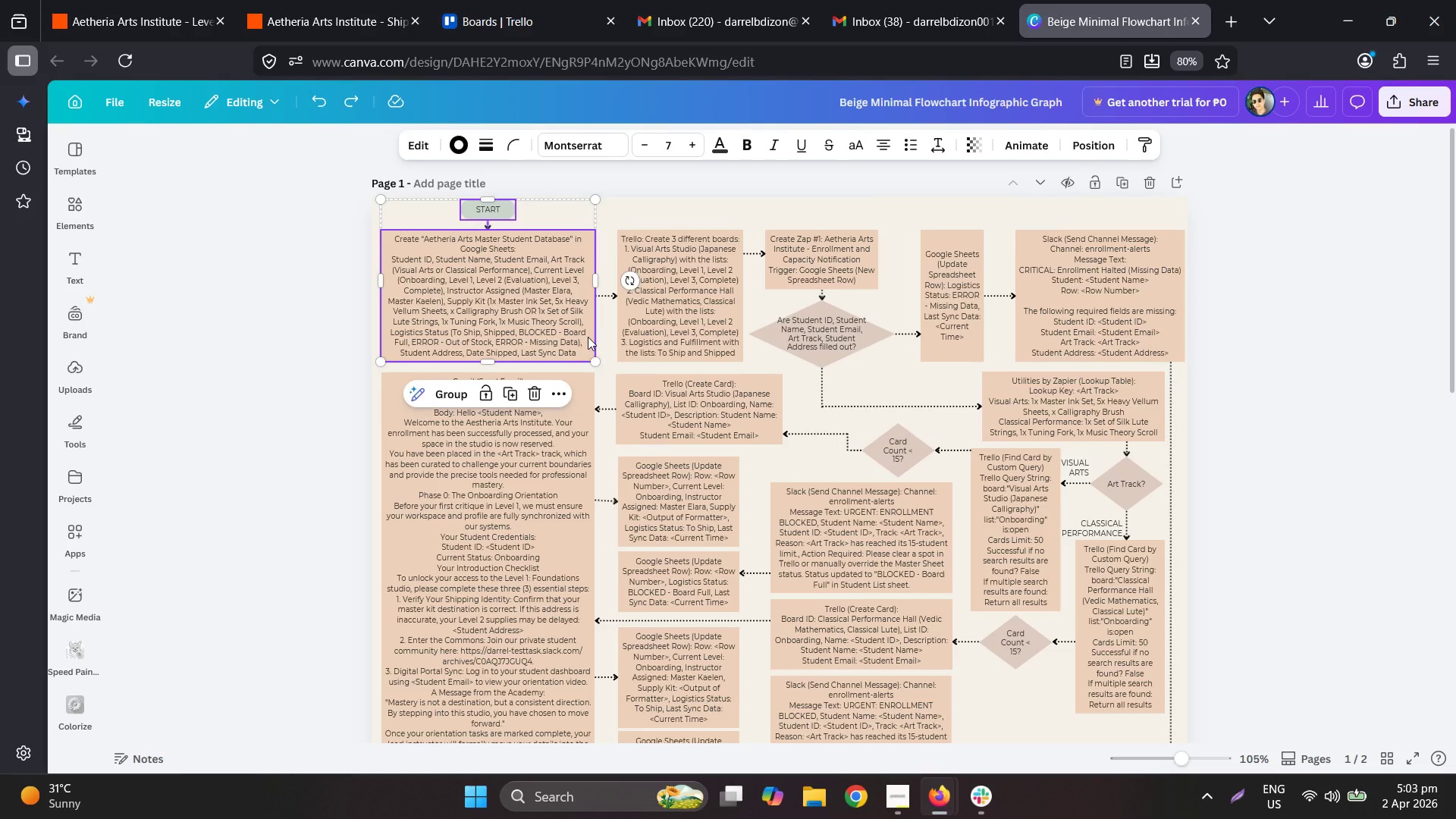 
key(Control+ControlLeft)
 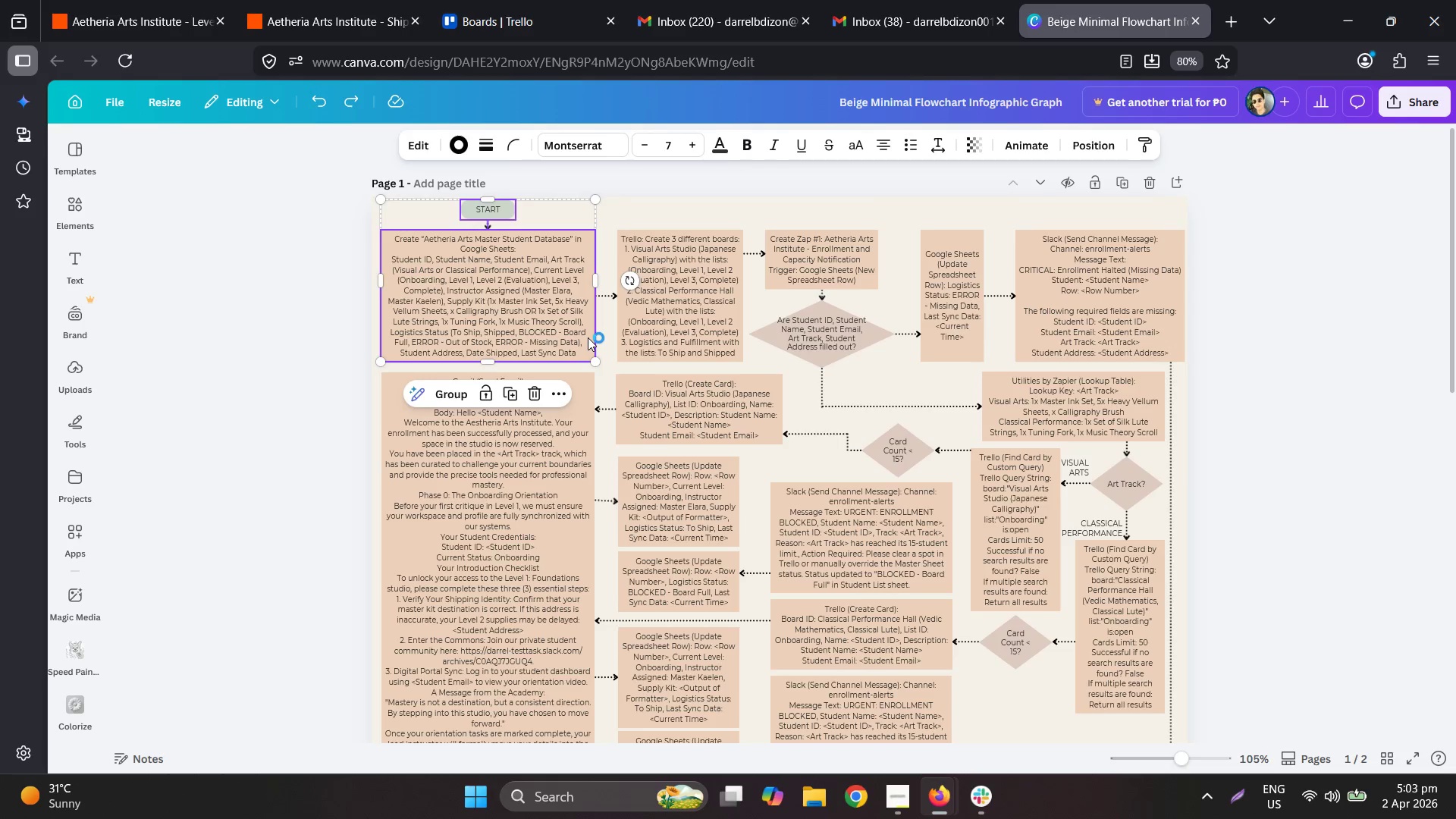 
key(Control+C)
 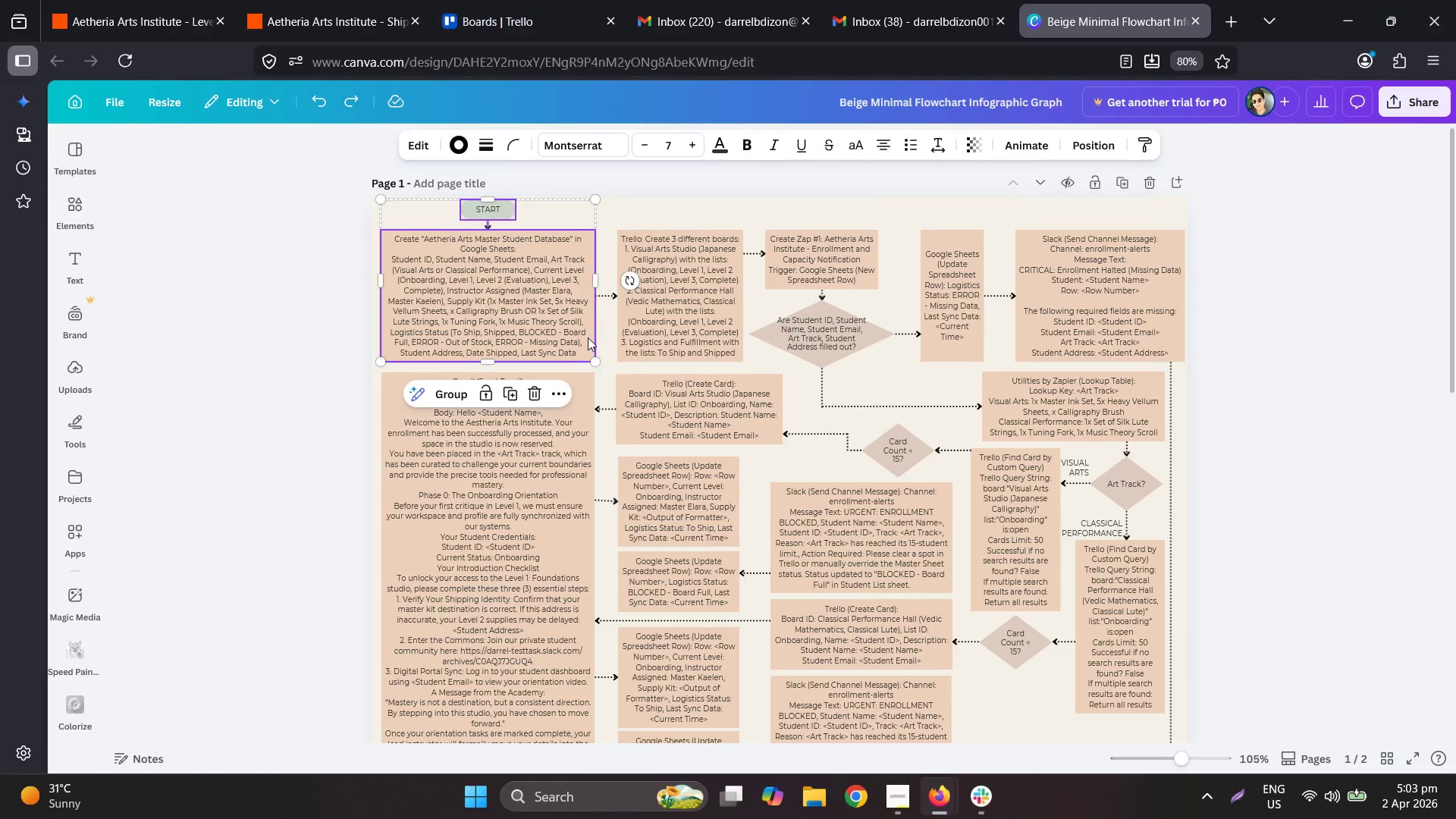 
key(Control+ControlLeft)
 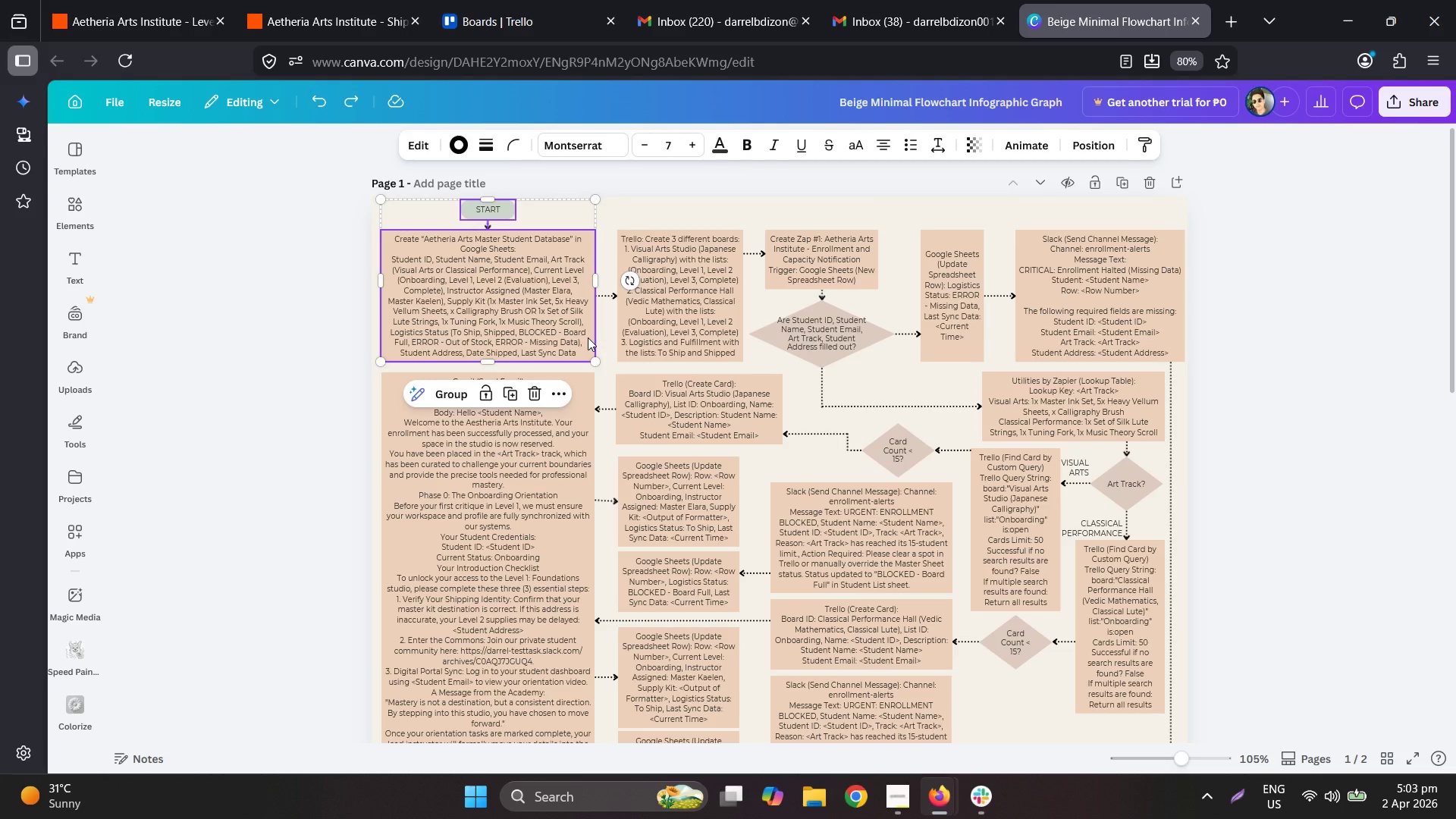 
key(Control+C)
 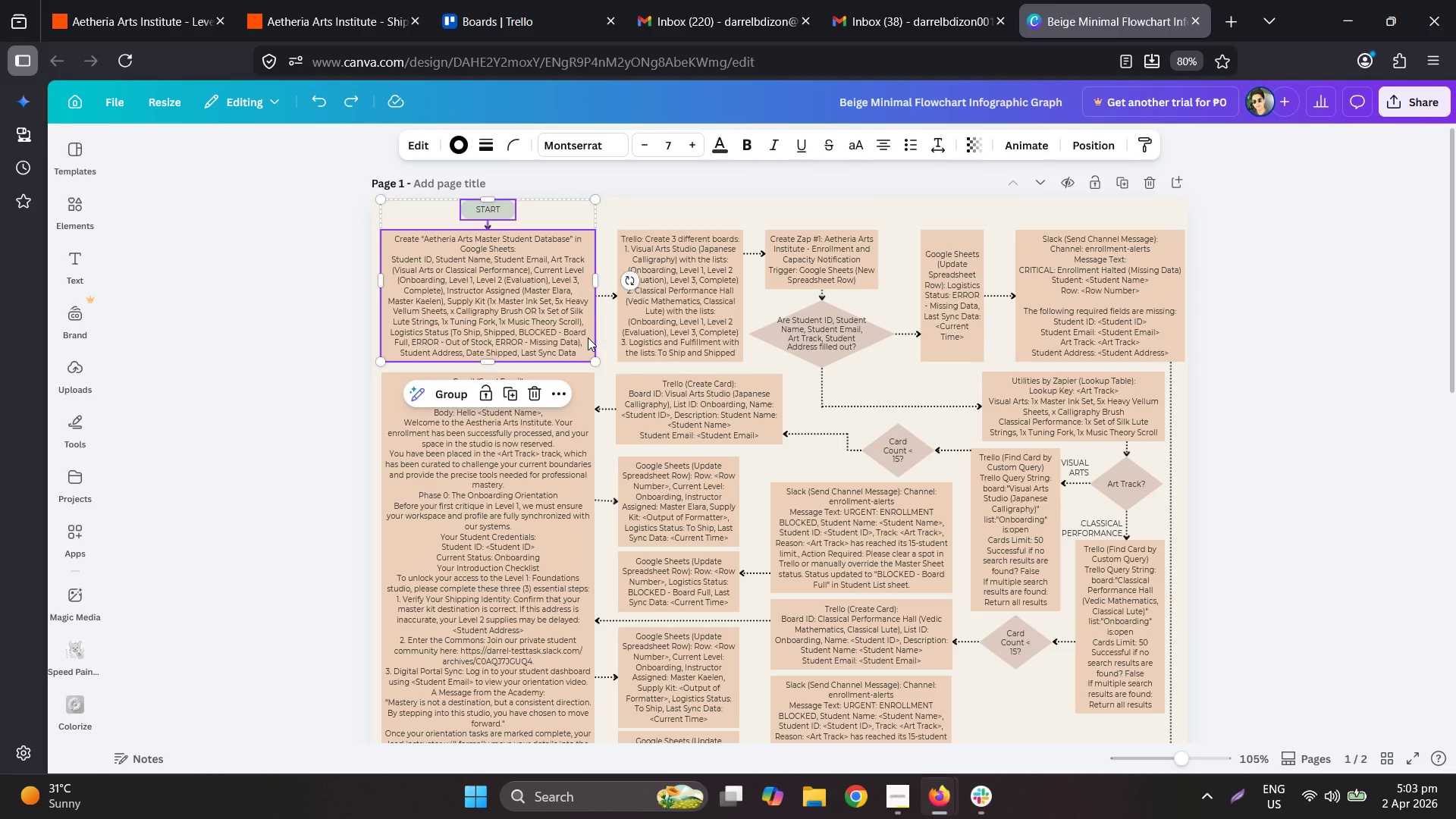 
left_click([487, 308])
 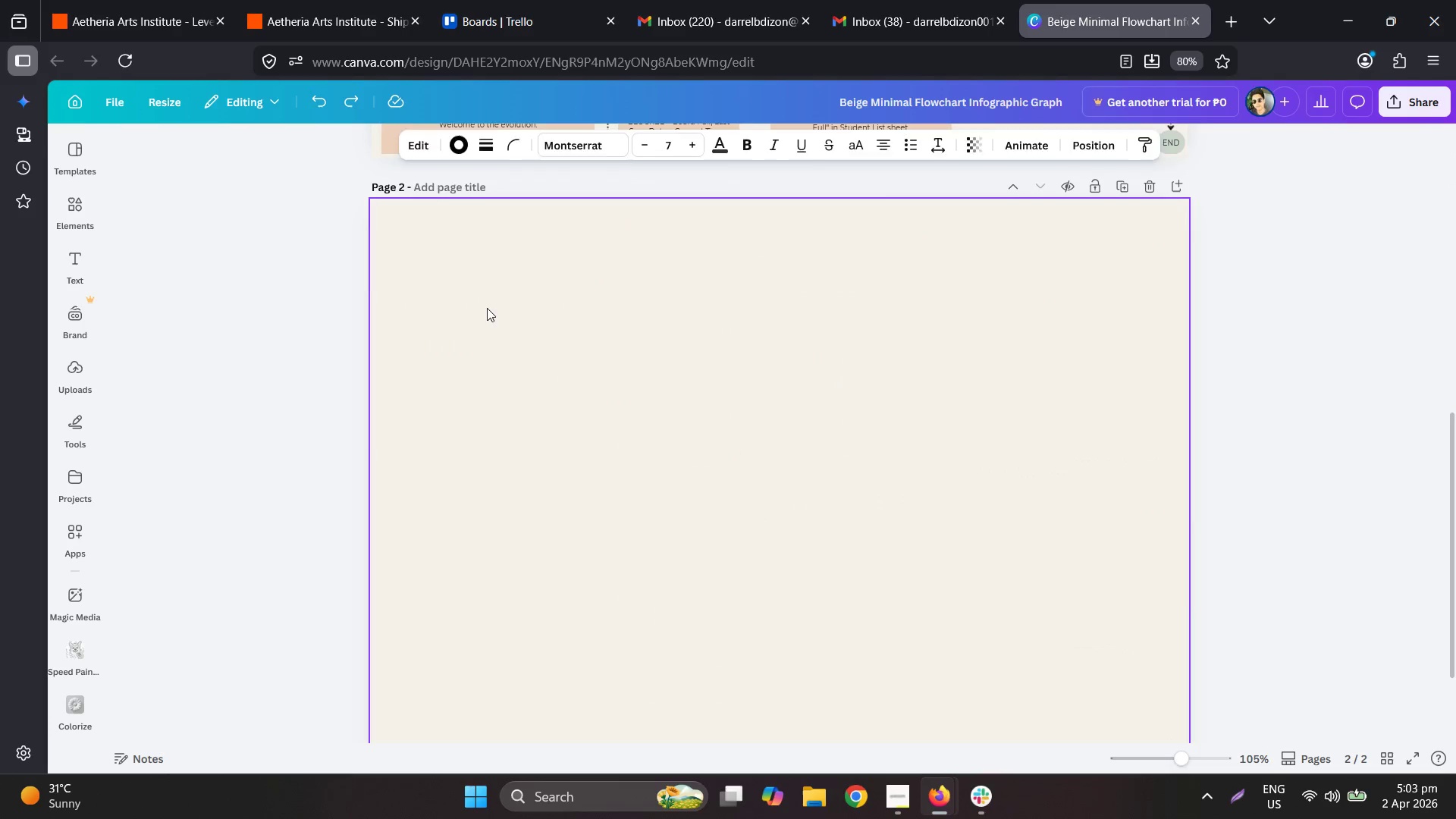 
key(Control+ControlLeft)
 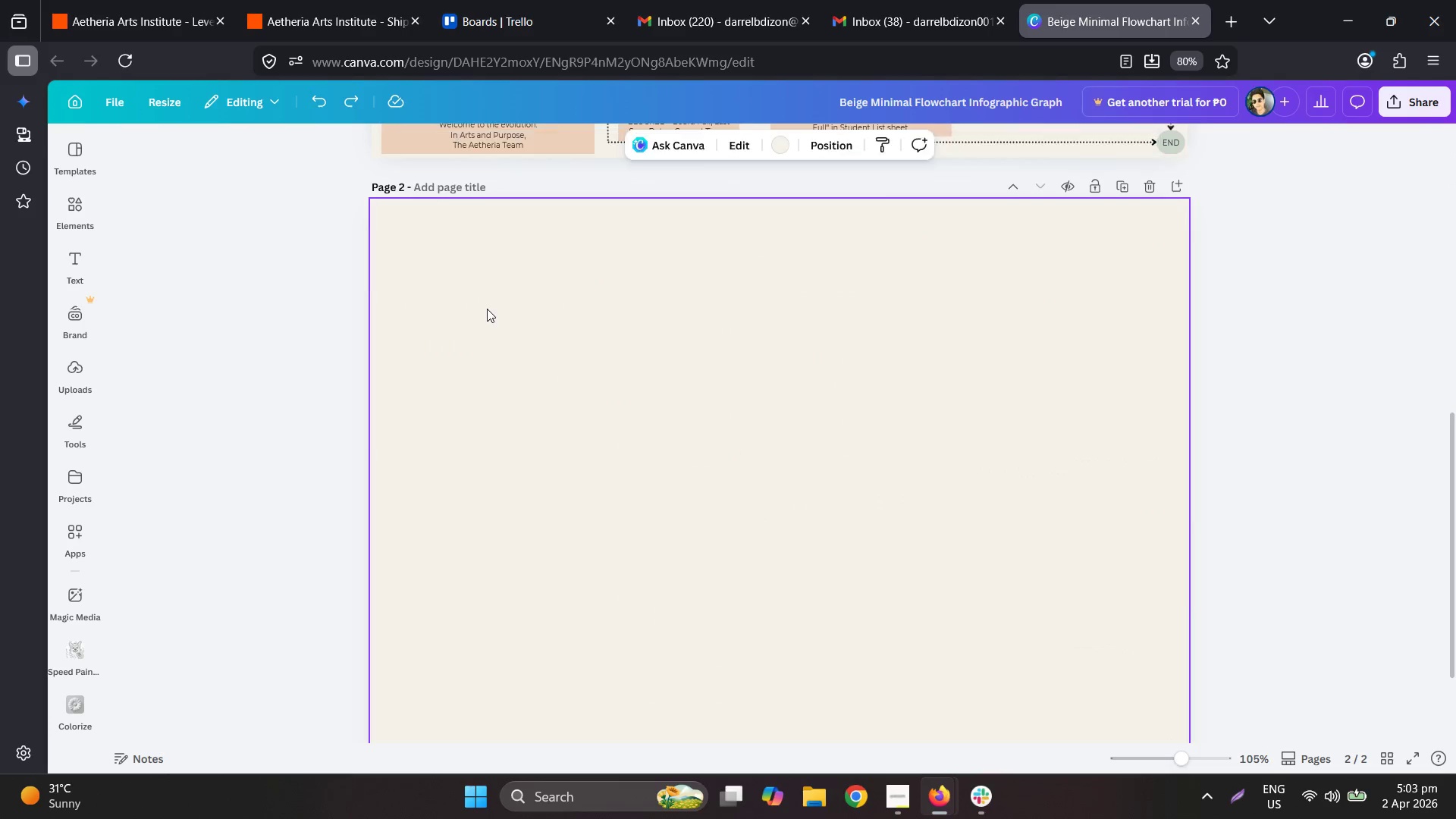 
key(Control+V)
 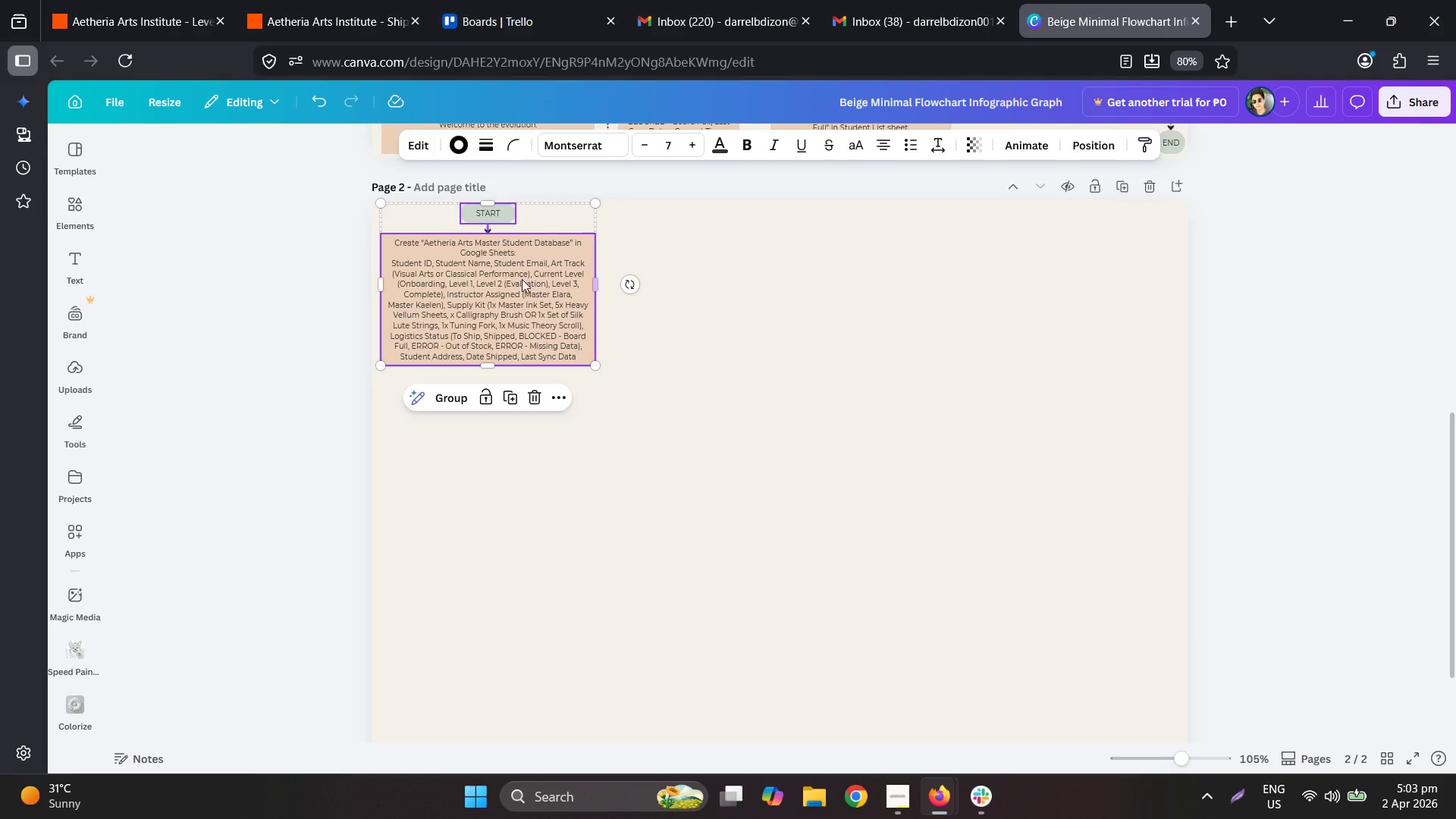 
scroll: coordinate [585, 370], scroll_direction: down, amount: 13.0
 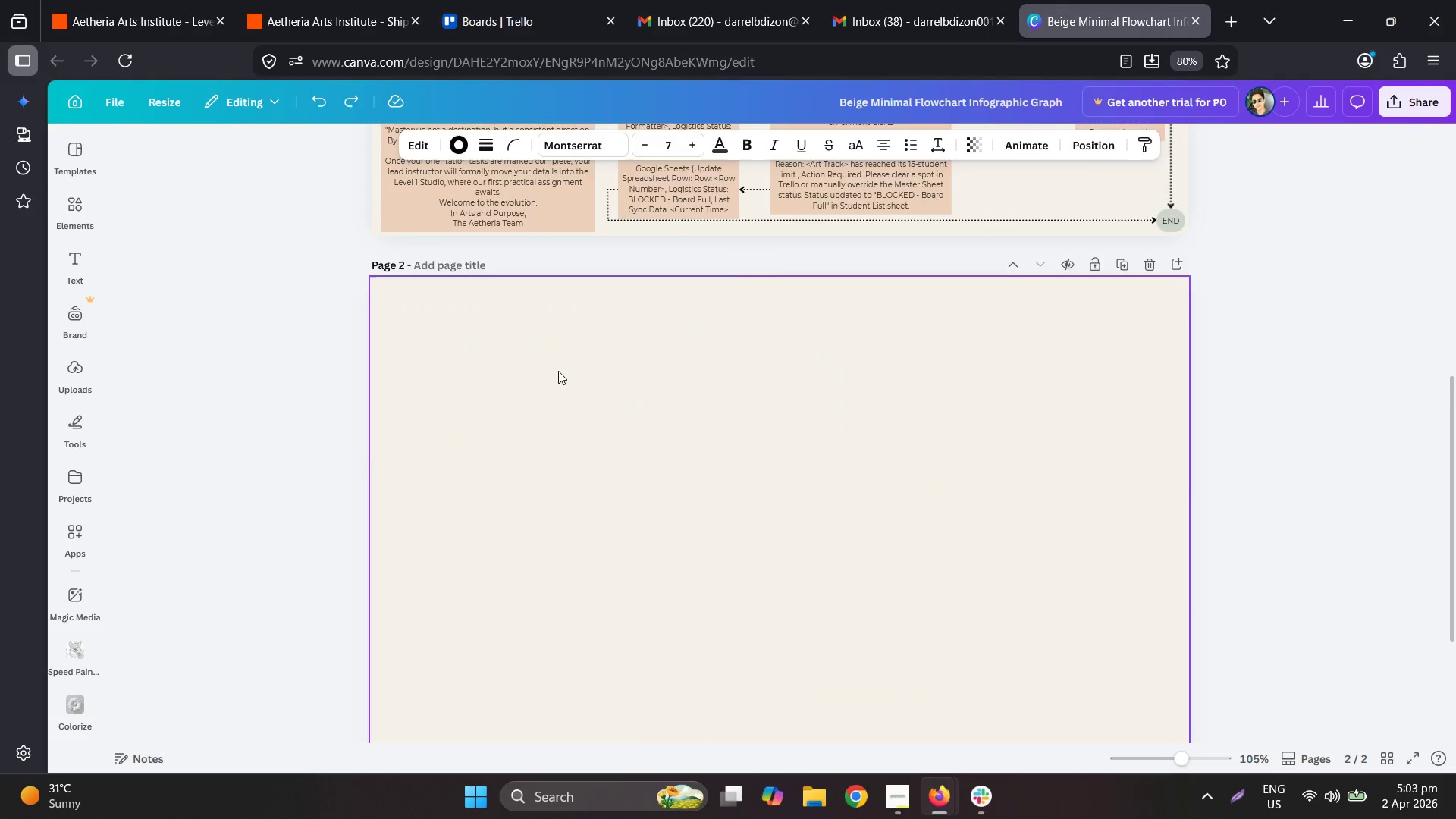 
left_click_drag(start_coordinate=[483, 281], to_coordinate=[480, 287])
 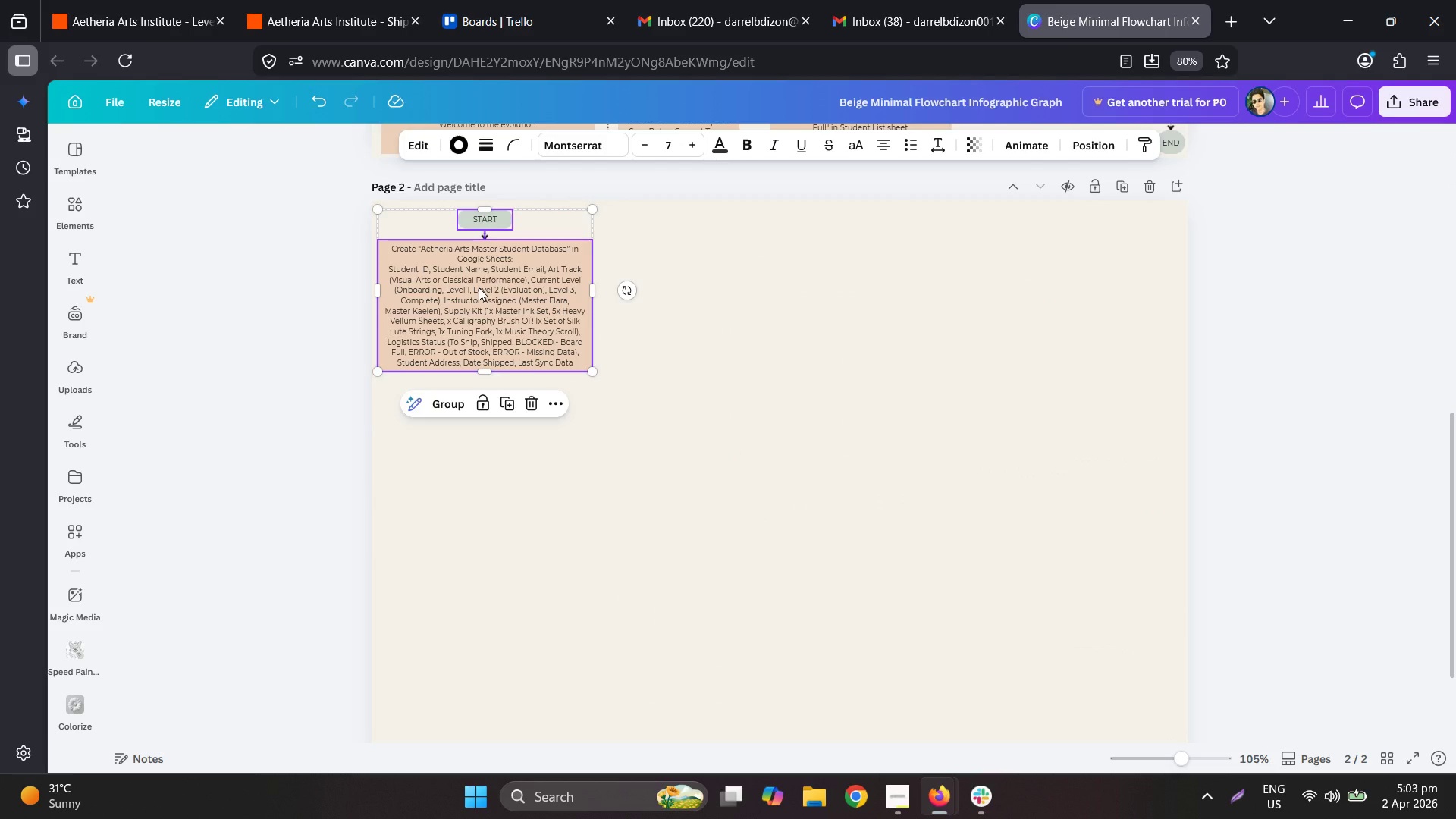 
double_click([479, 287])
 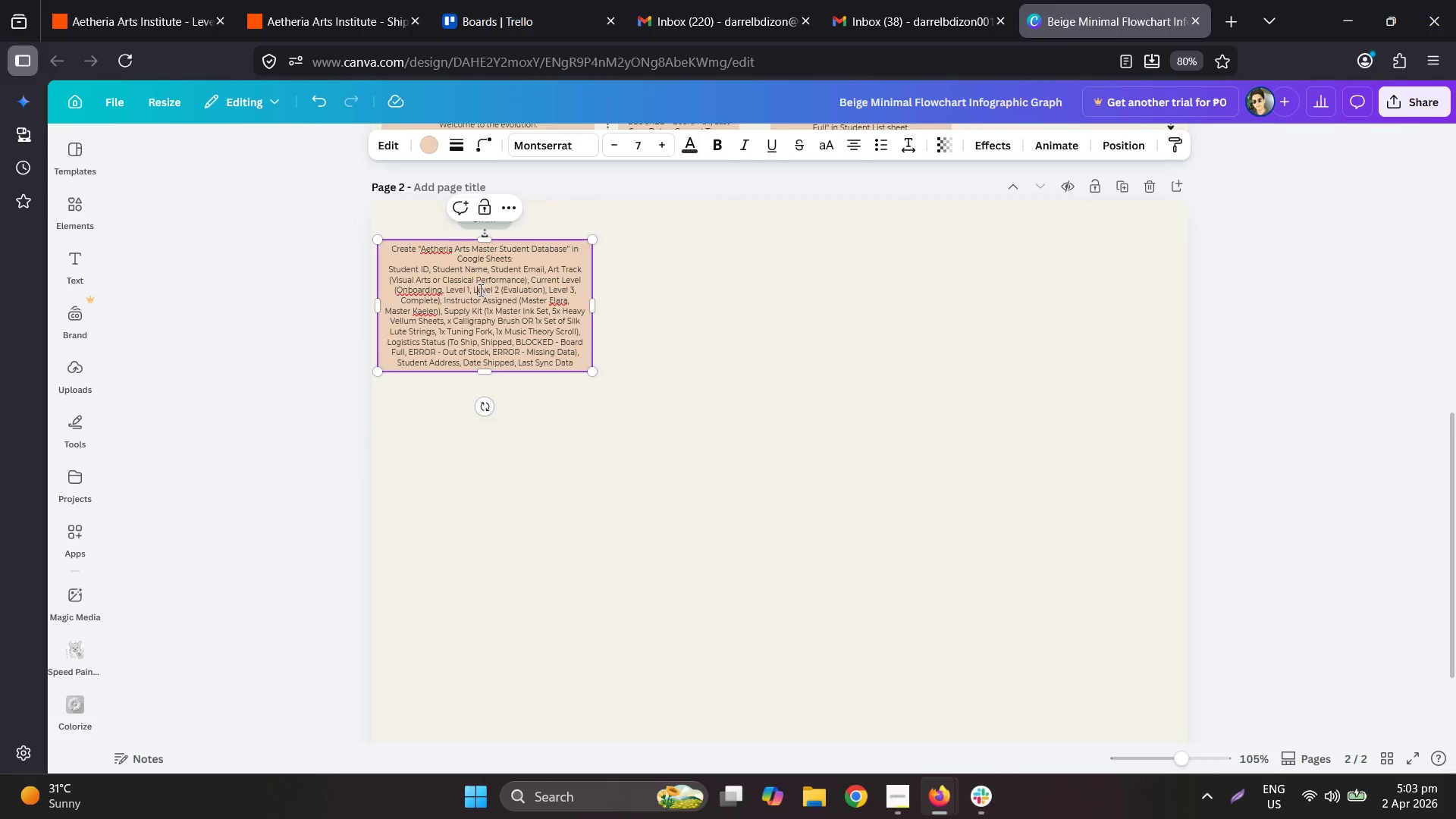 
key(Control+ControlLeft)
 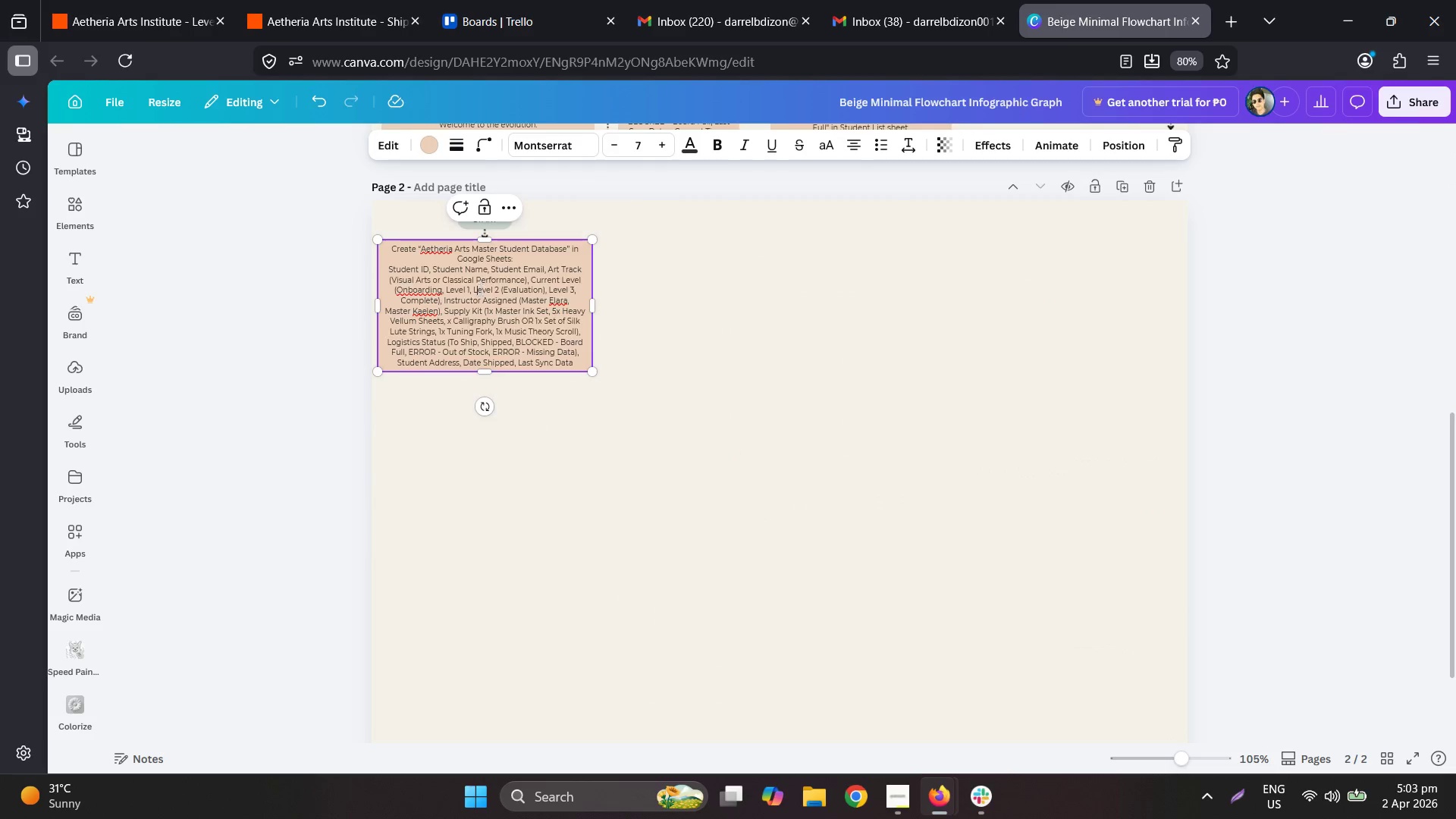 
key(Control+A)
 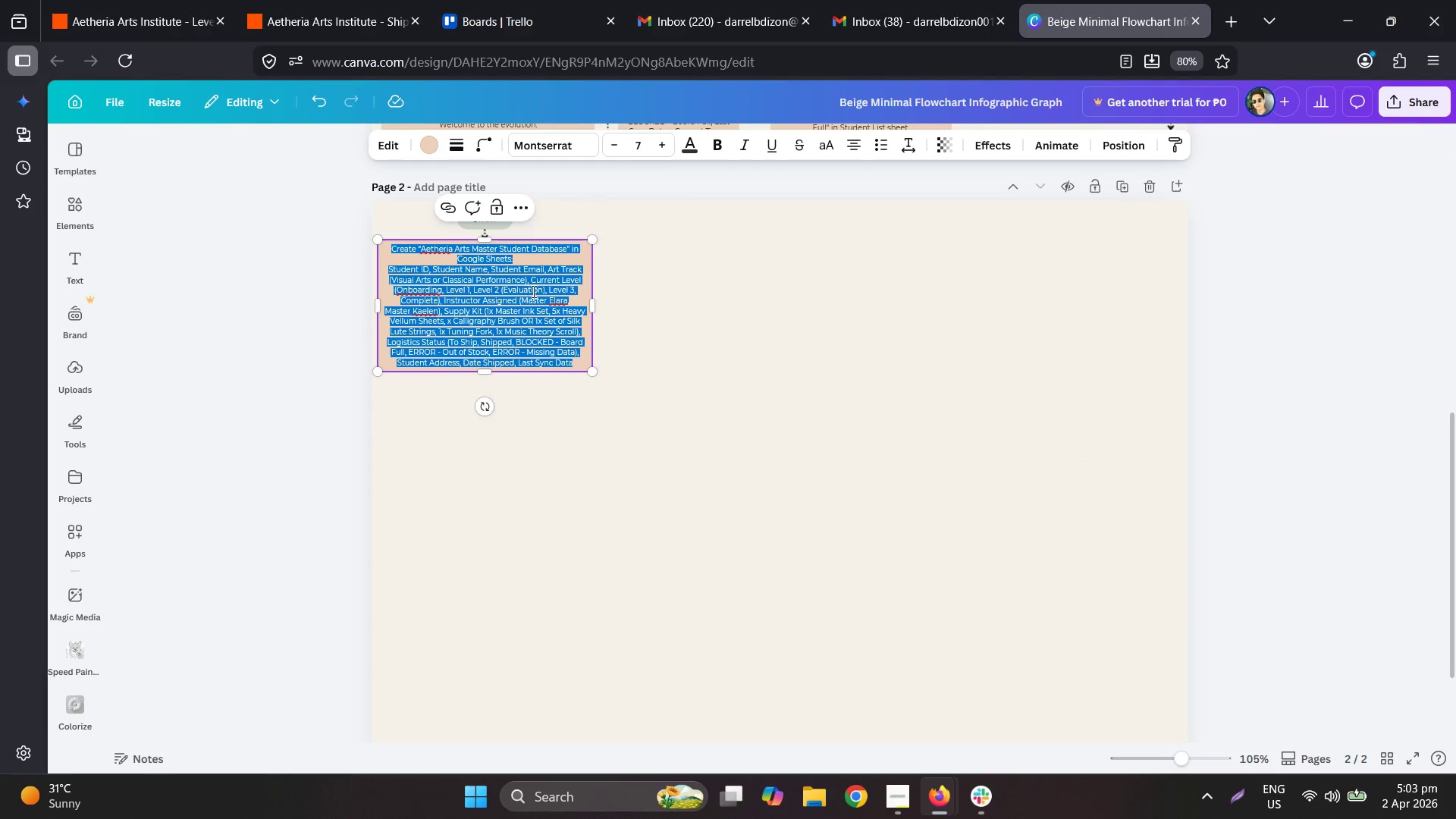 
type(Create Zap )
 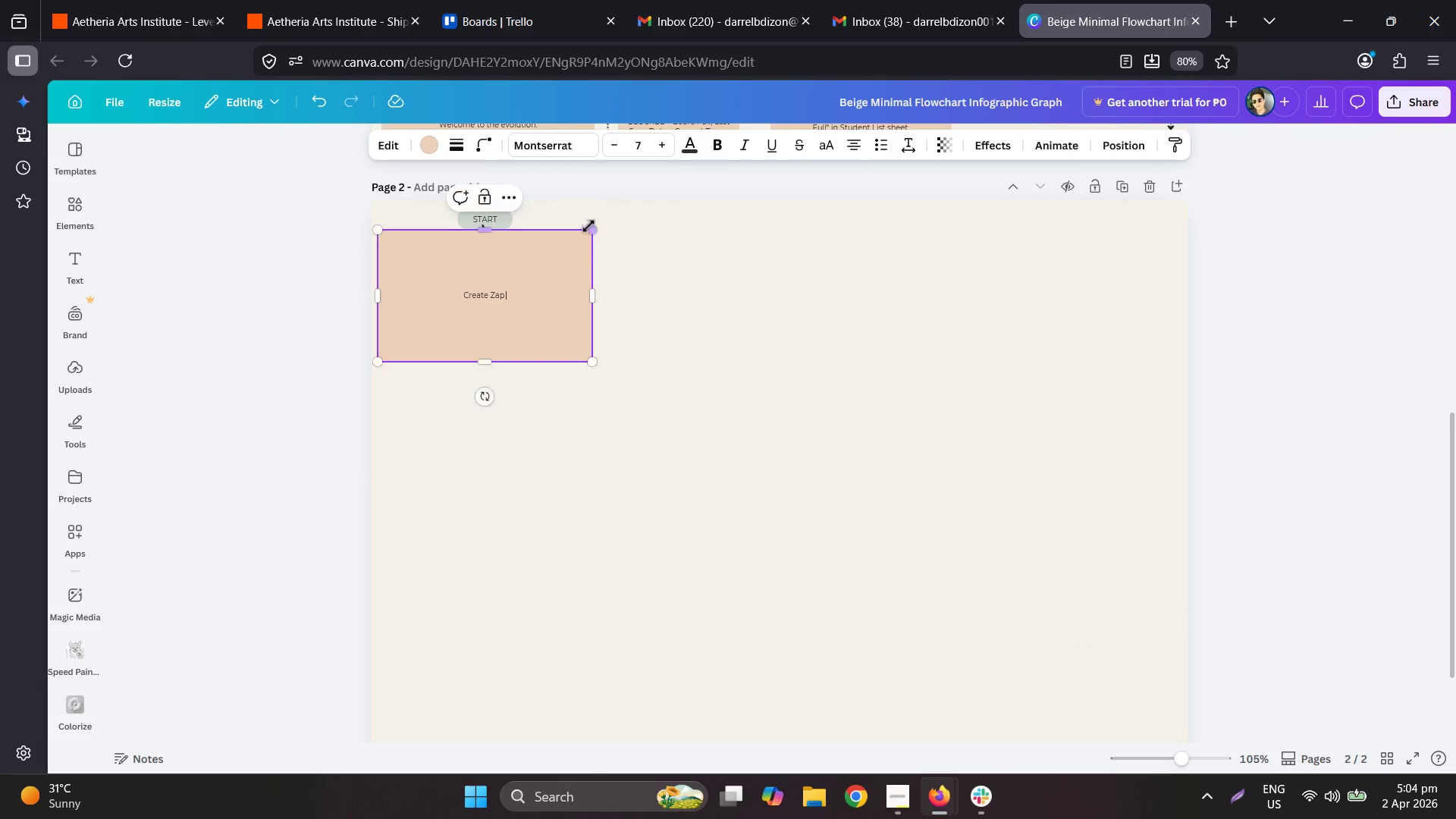 
 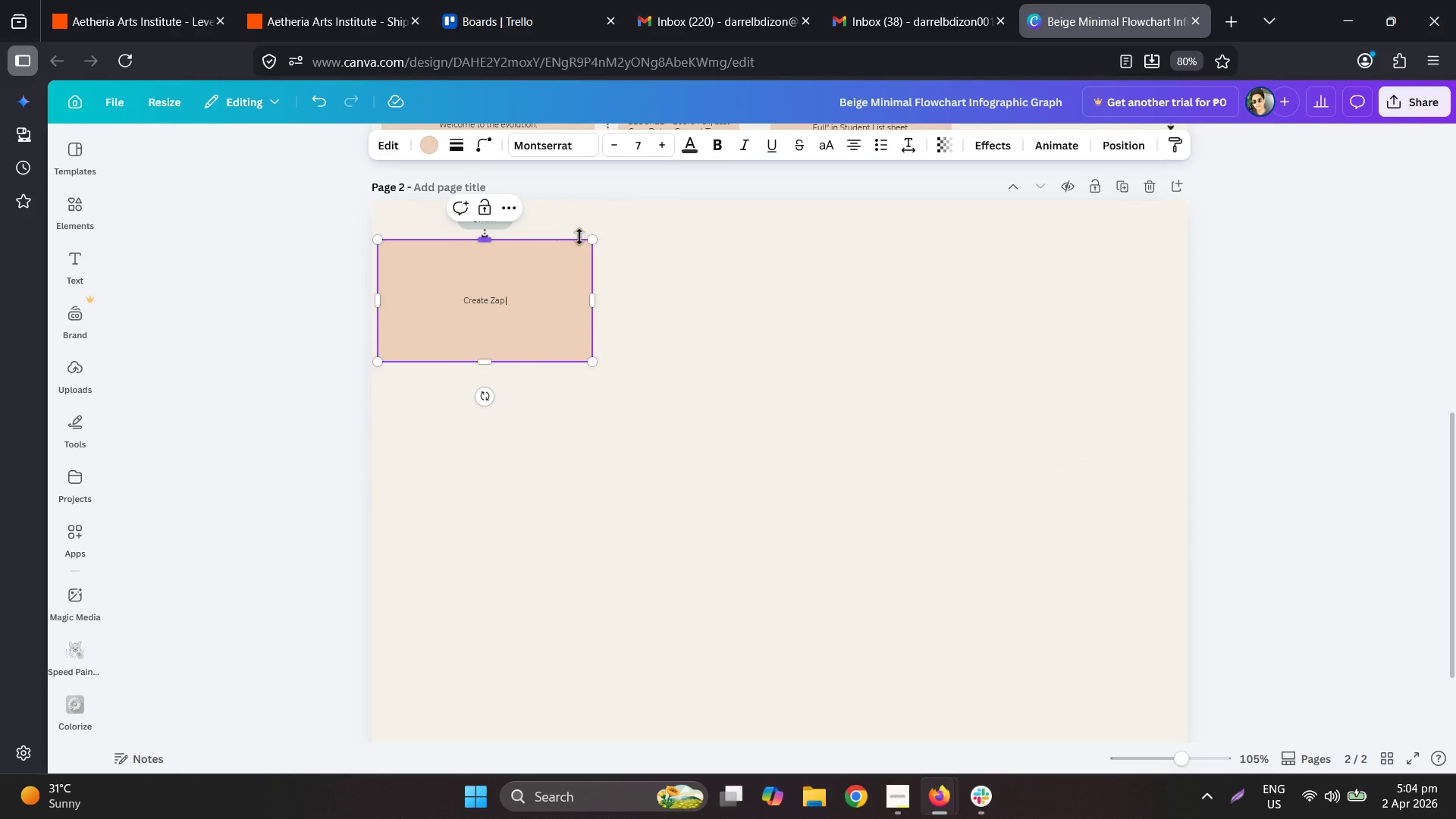 
left_click_drag(start_coordinate=[582, 235], to_coordinate=[585, 229])
 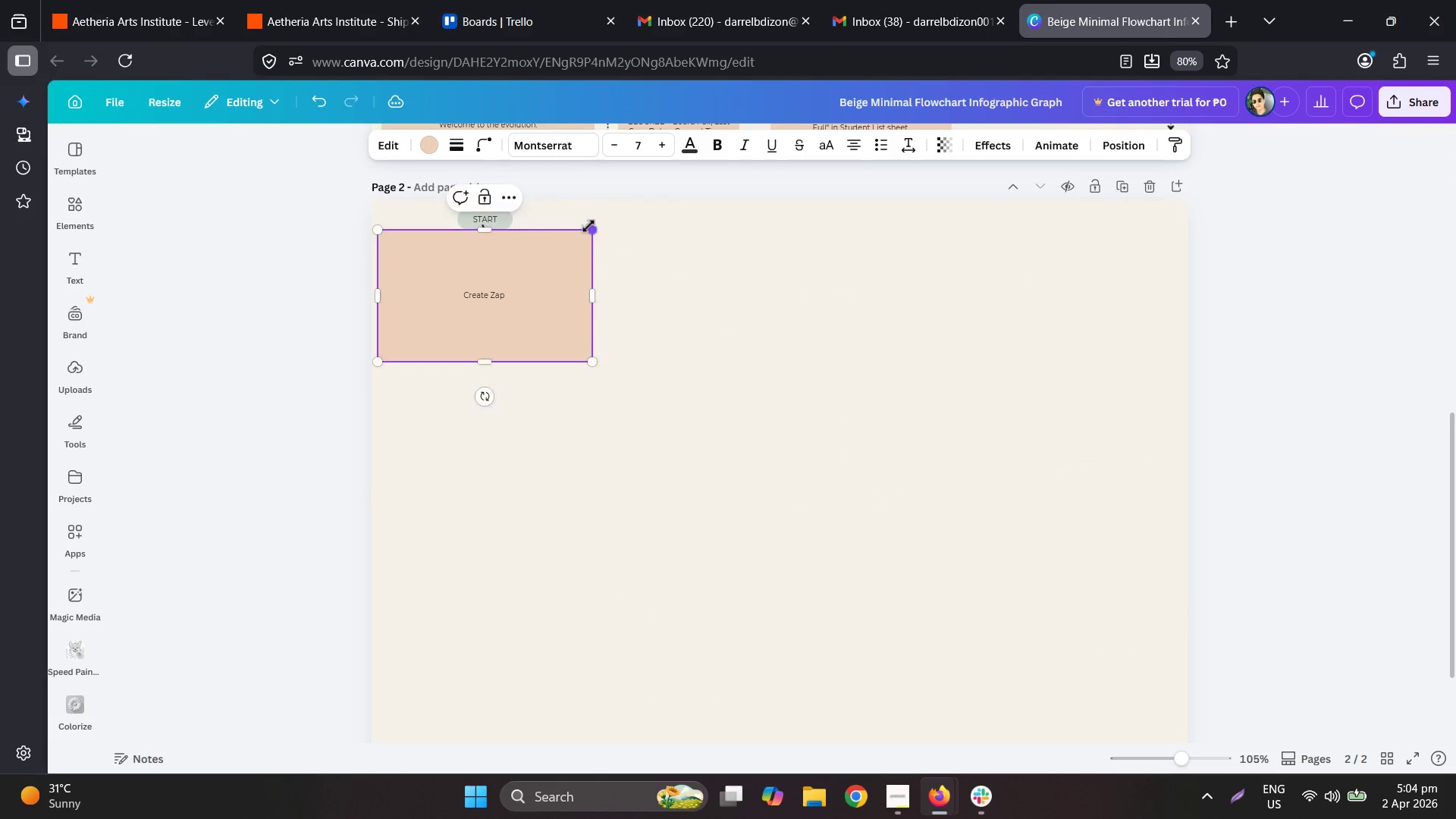 
scroll: coordinate [675, 293], scroll_direction: up, amount: 12.0
 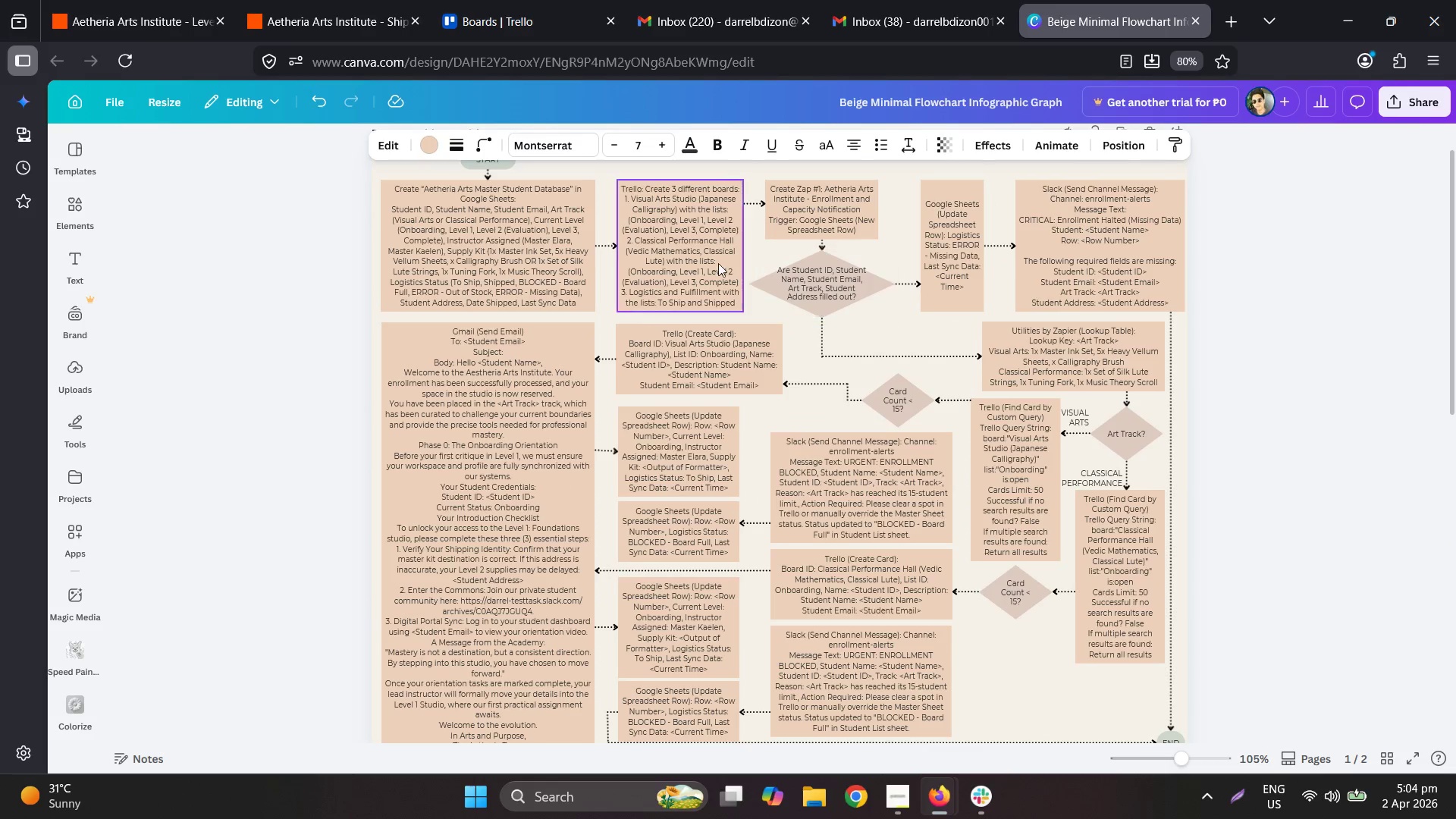 
double_click([707, 262])
 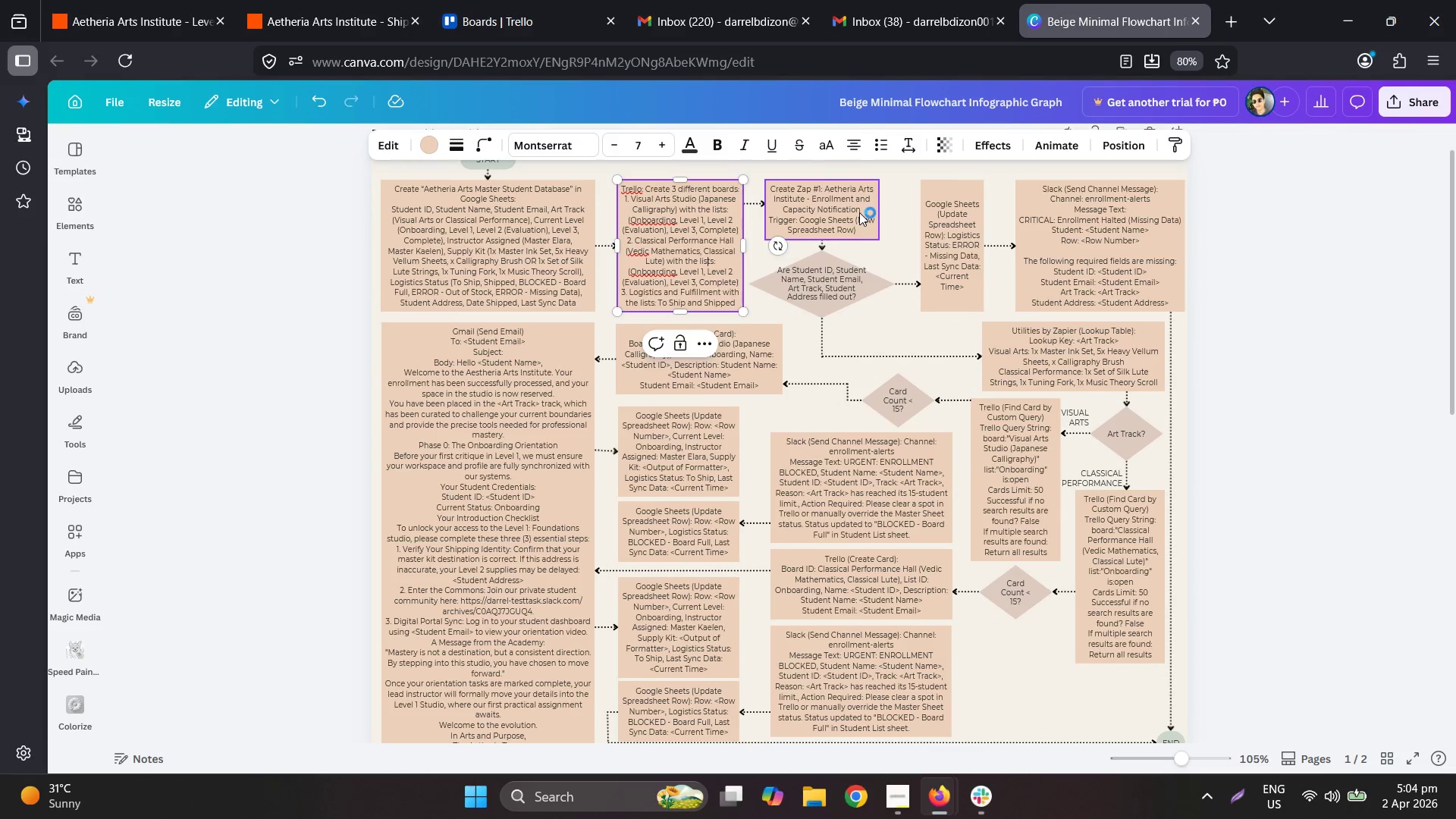 
double_click([859, 212])
 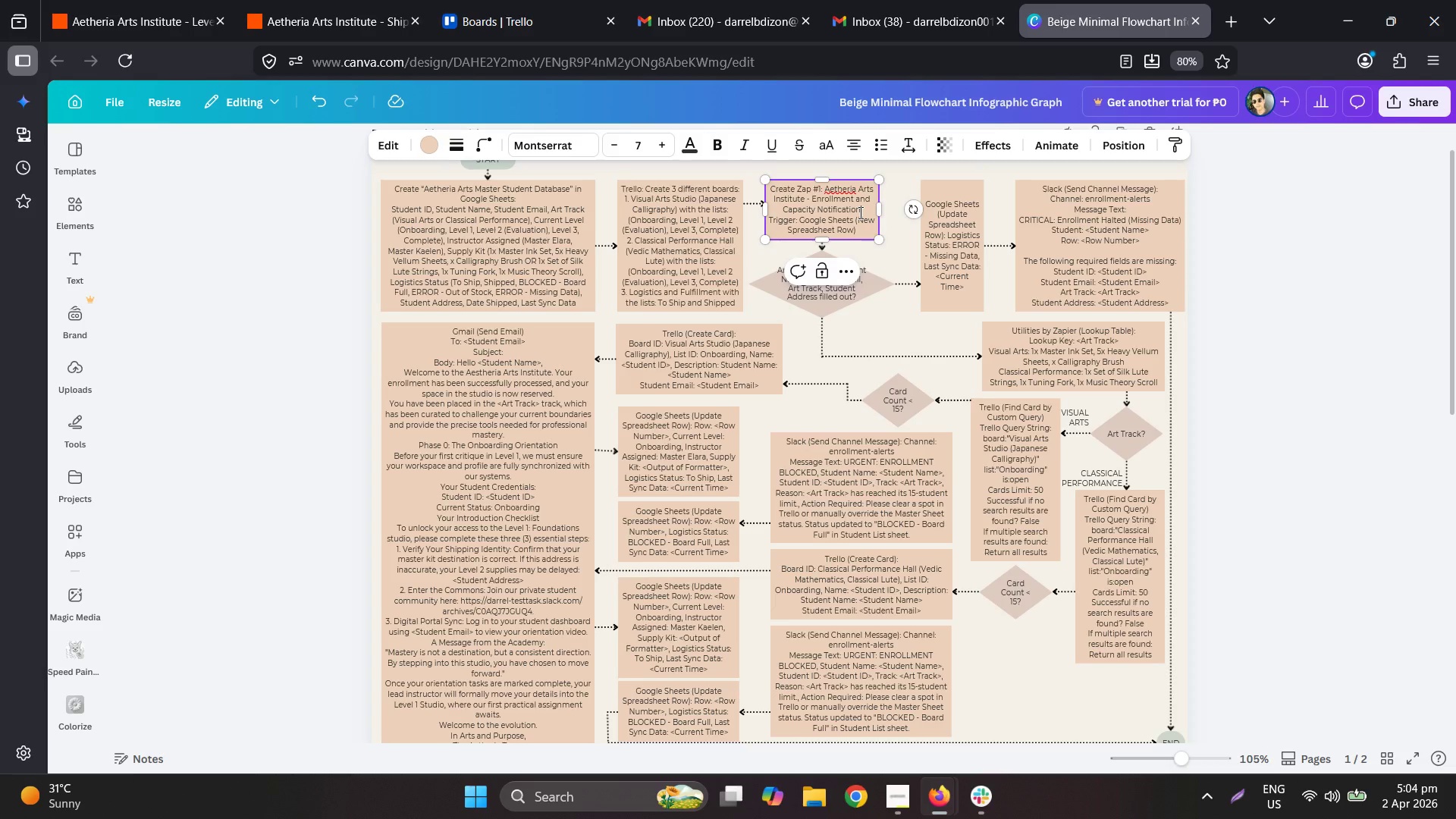 
key(Control+A)
 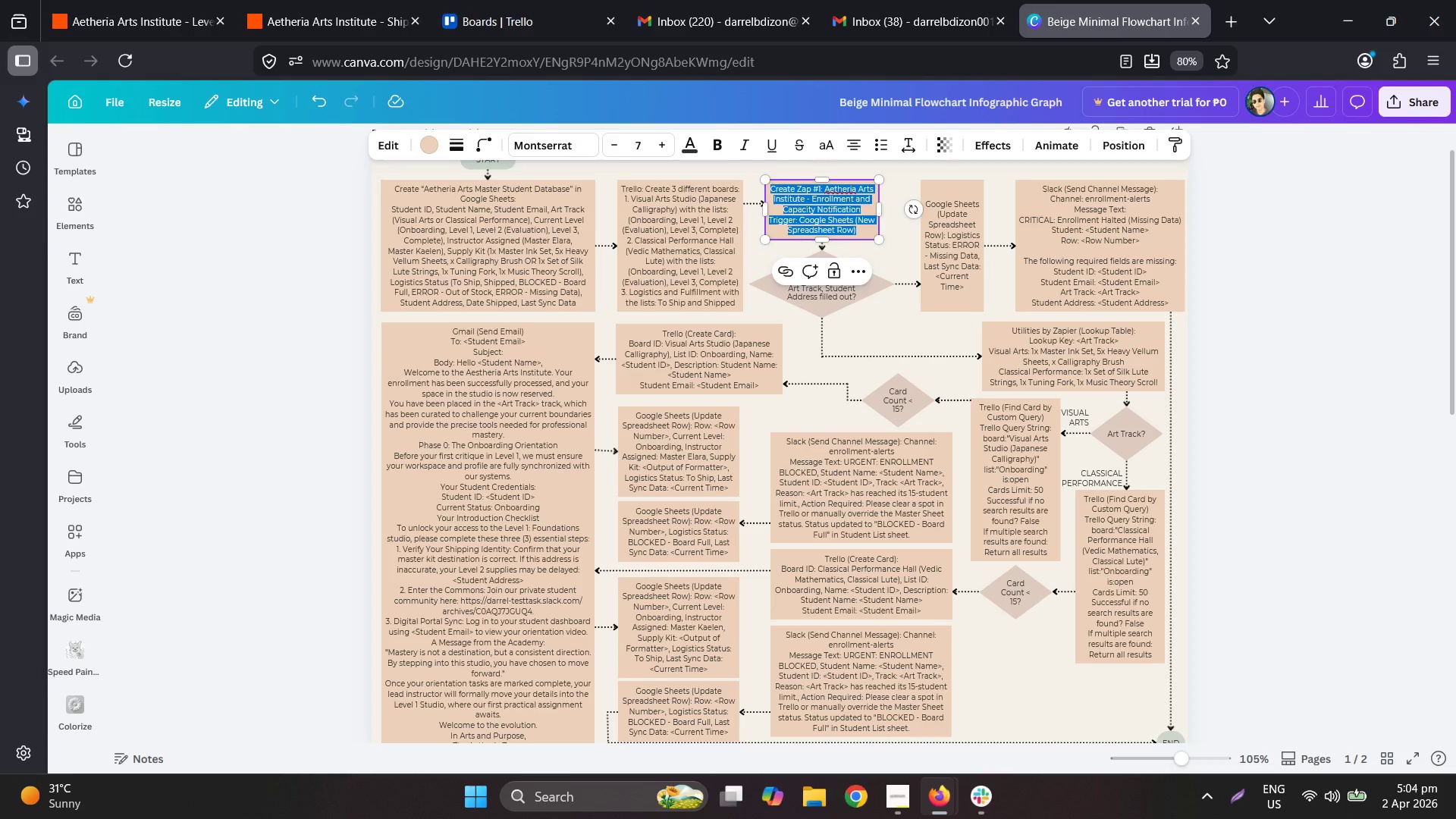 
key(Control+C)
 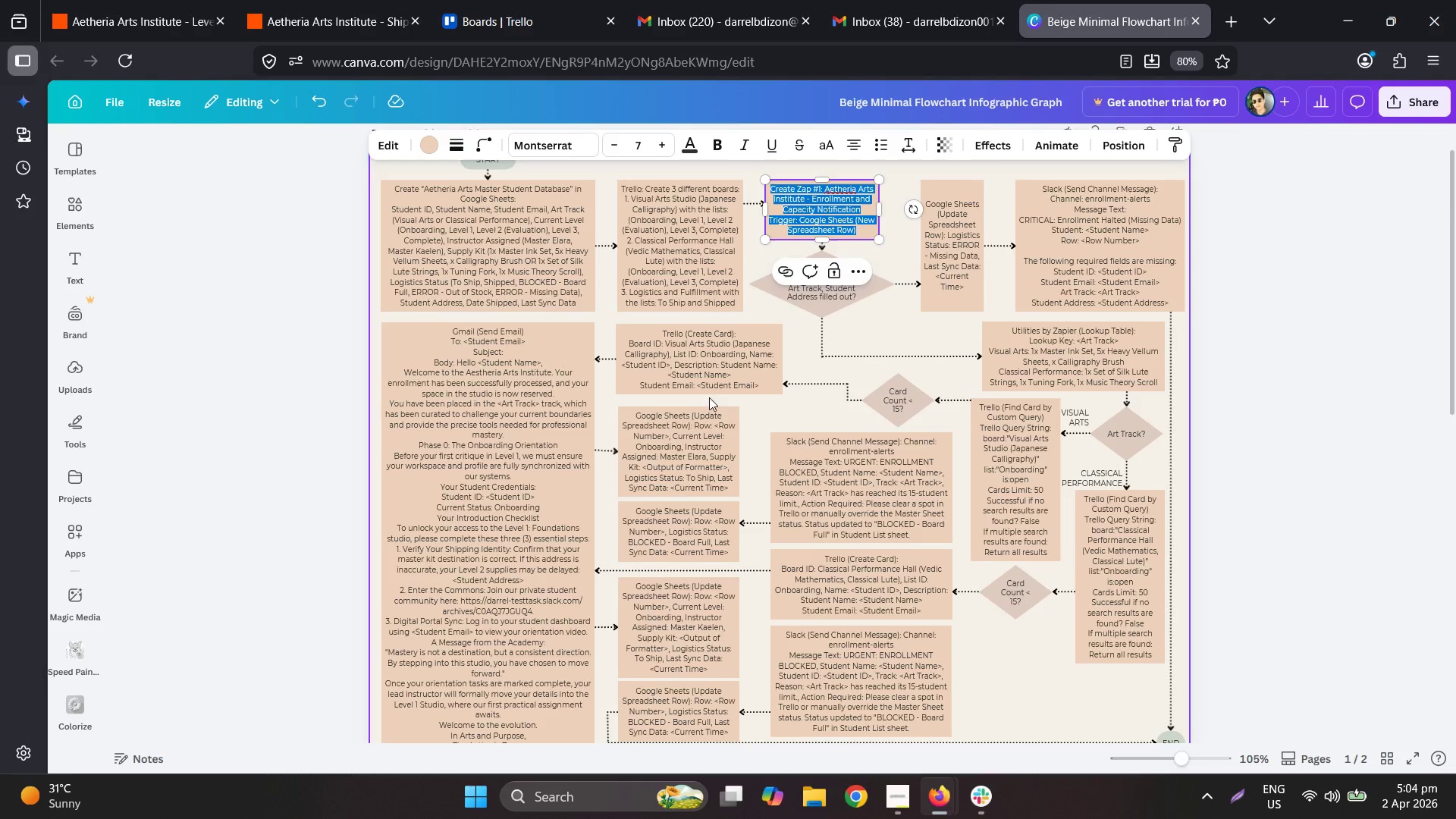 
double_click([526, 505])
 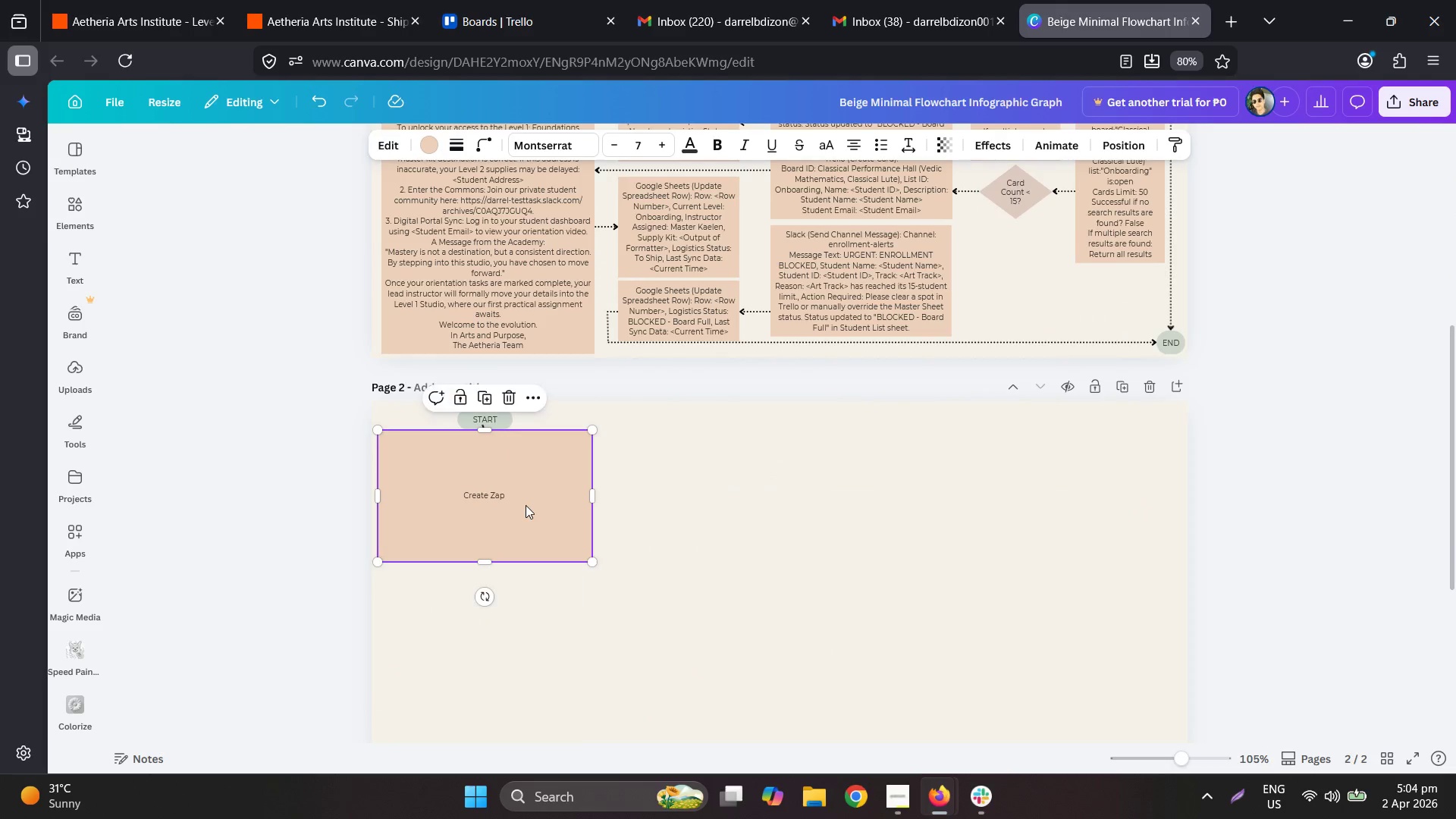 
scroll: coordinate [560, 522], scroll_direction: down, amount: 8.0
 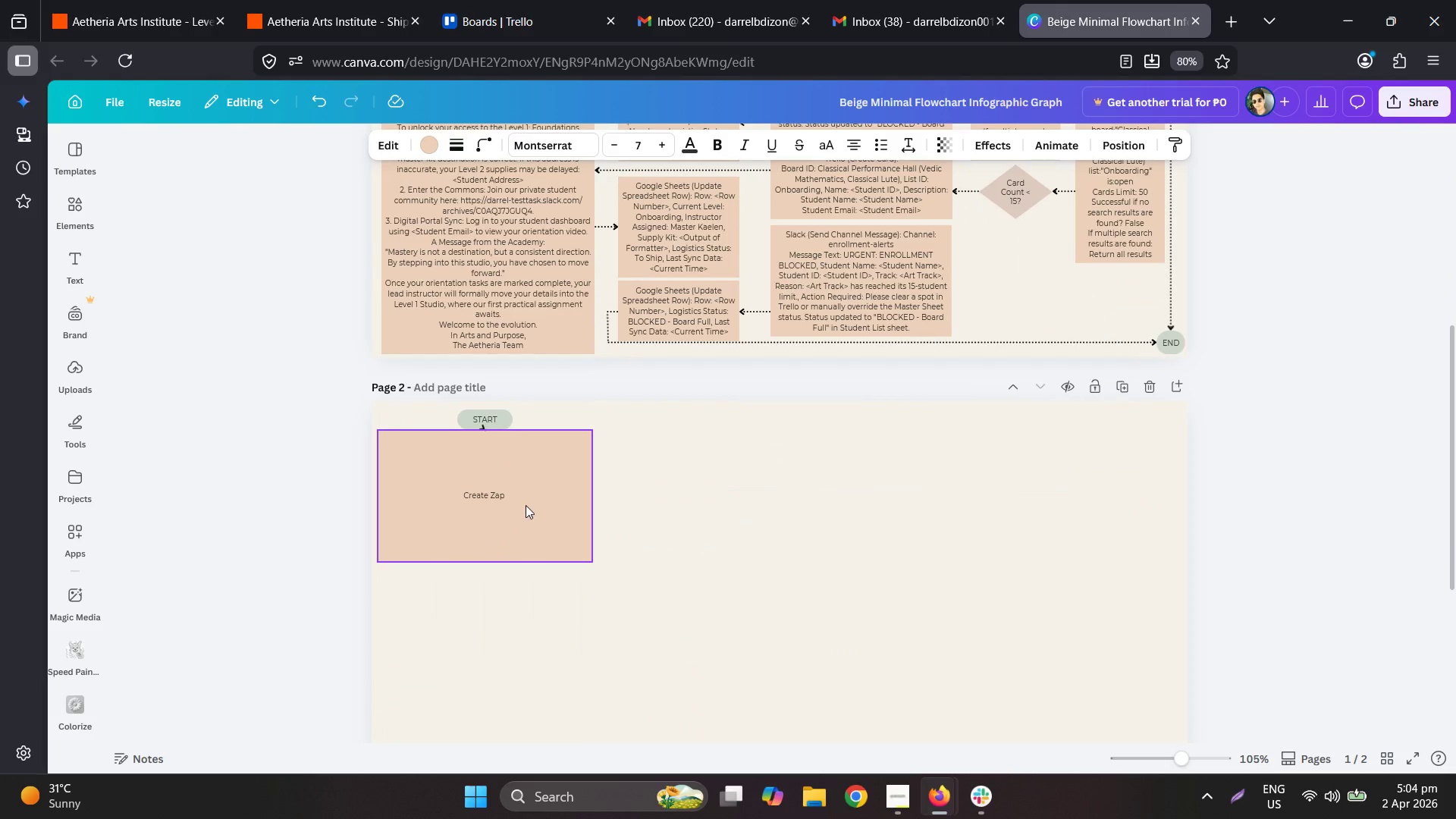 
key(Control+A)
 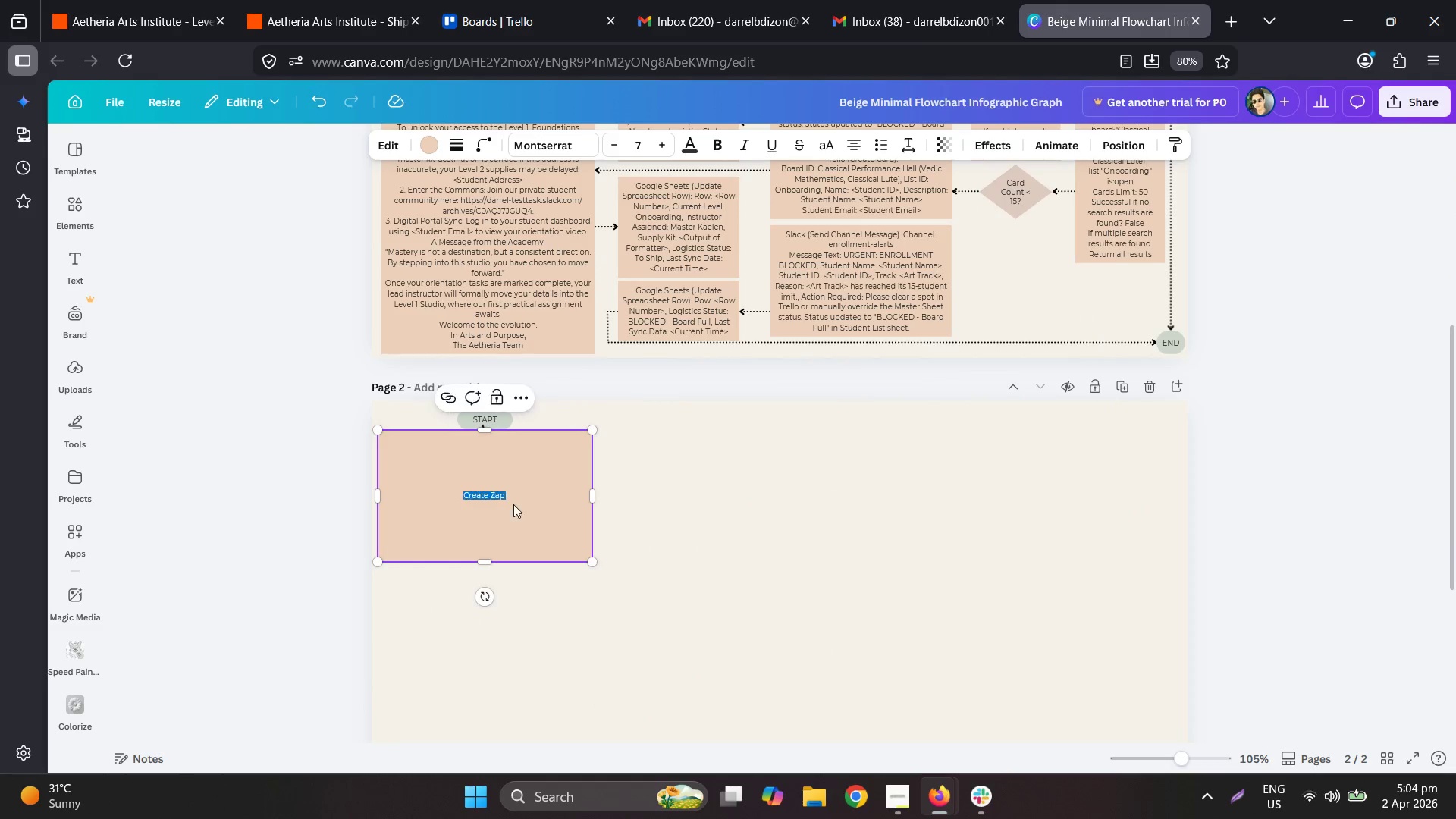 
key(Control+V)
 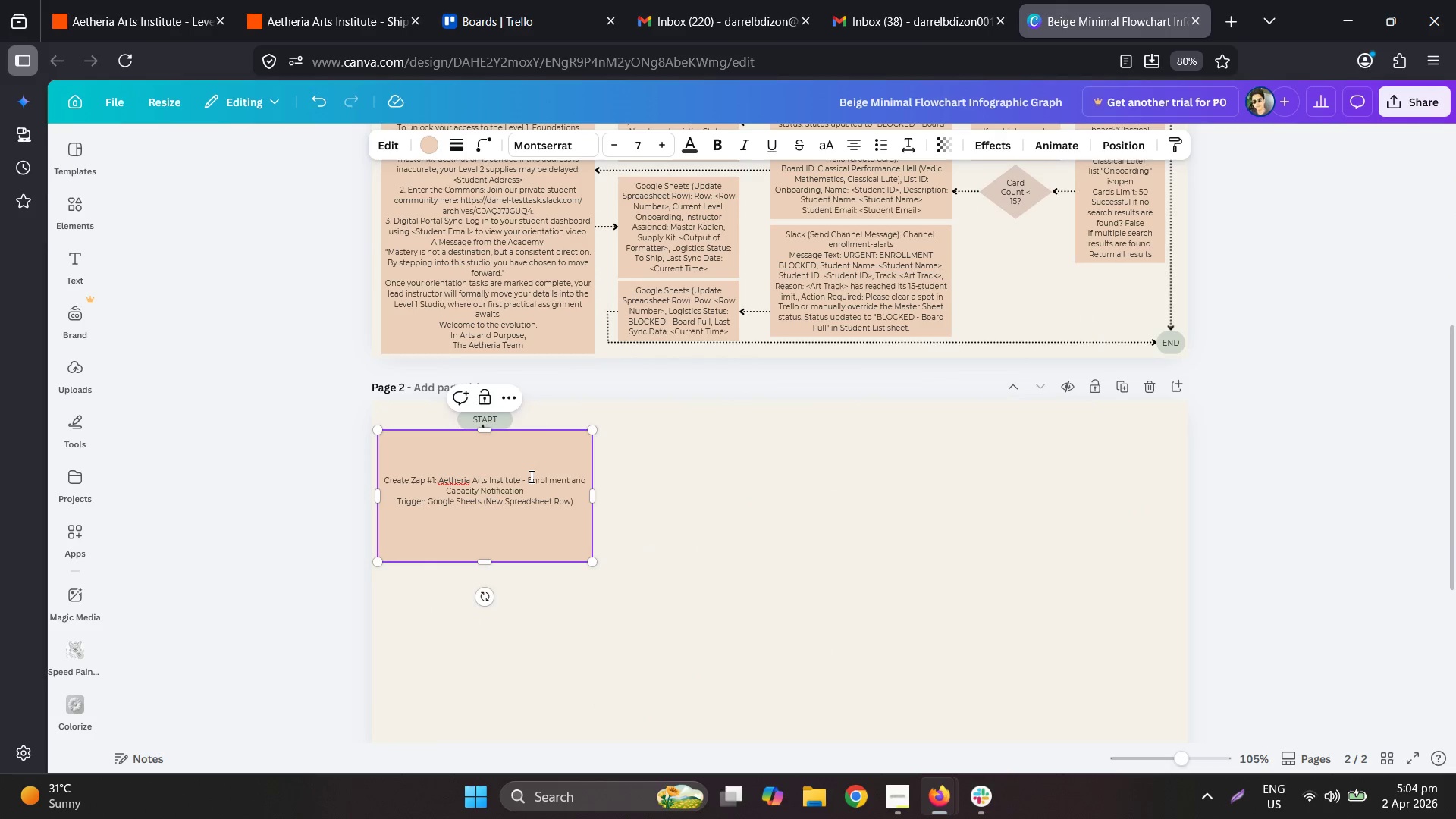 
double_click([657, 472])
 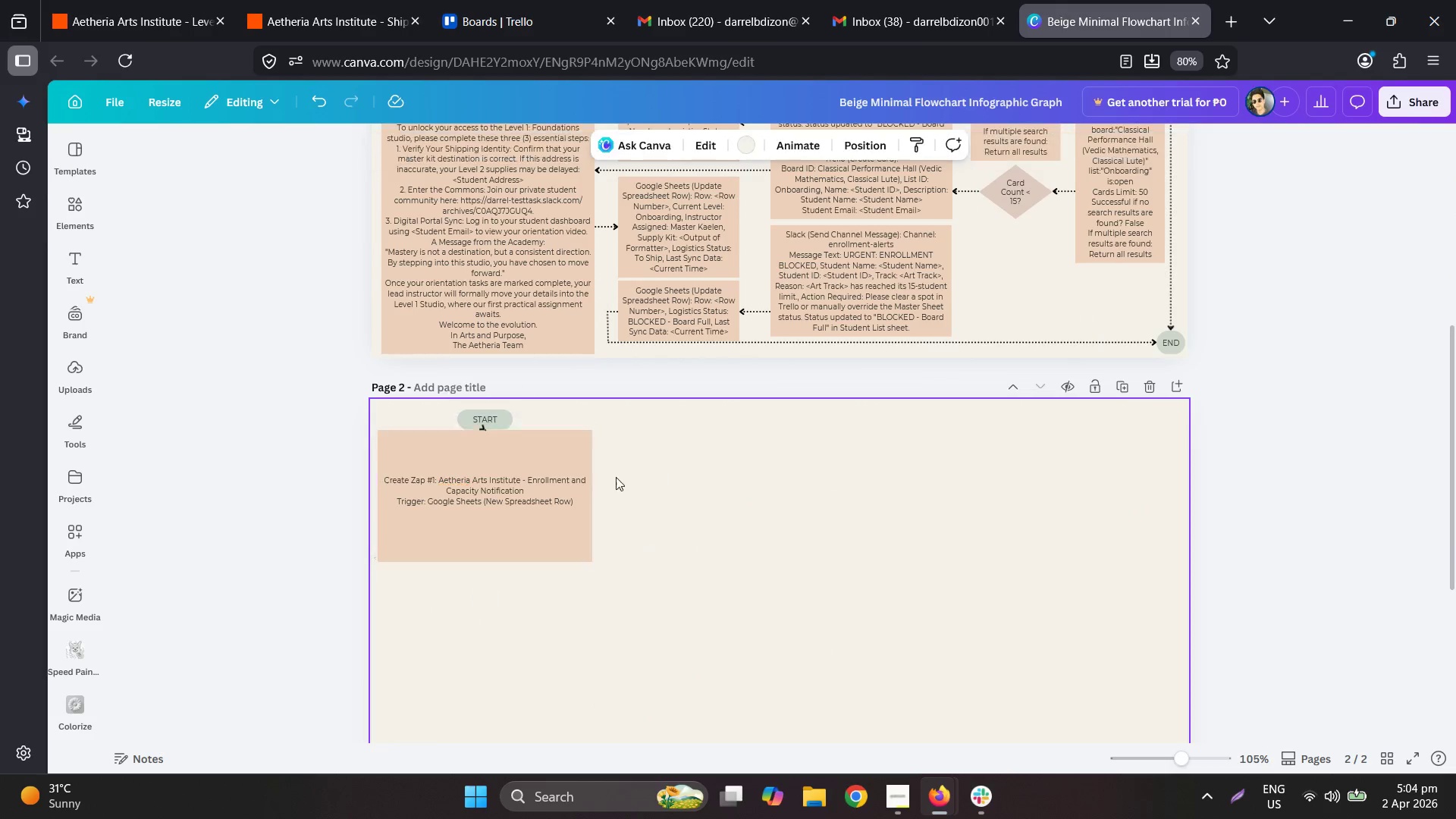 
left_click_drag(start_coordinate=[459, 470], to_coordinate=[461, 486])
 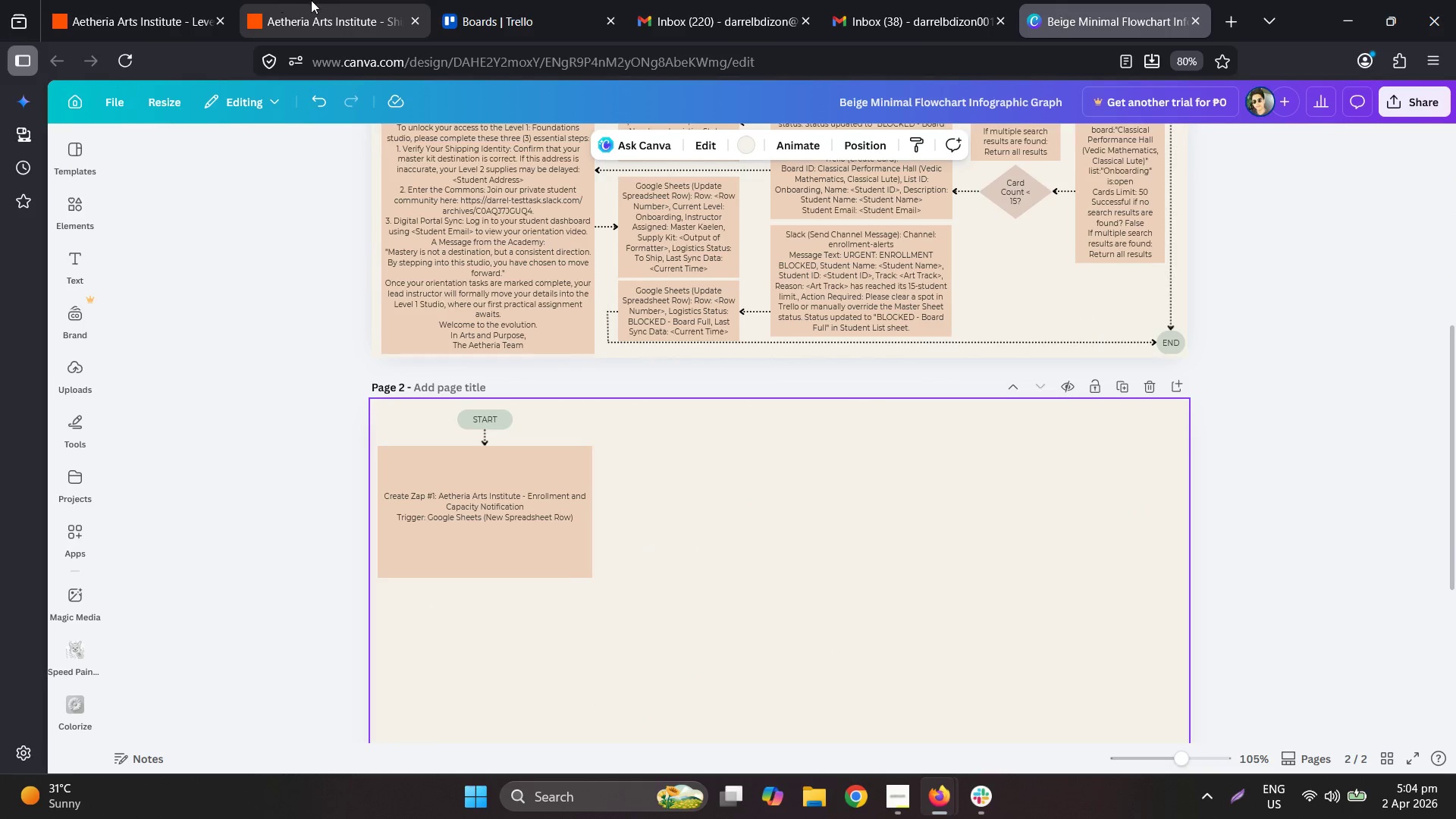 
left_click([168, 0])
 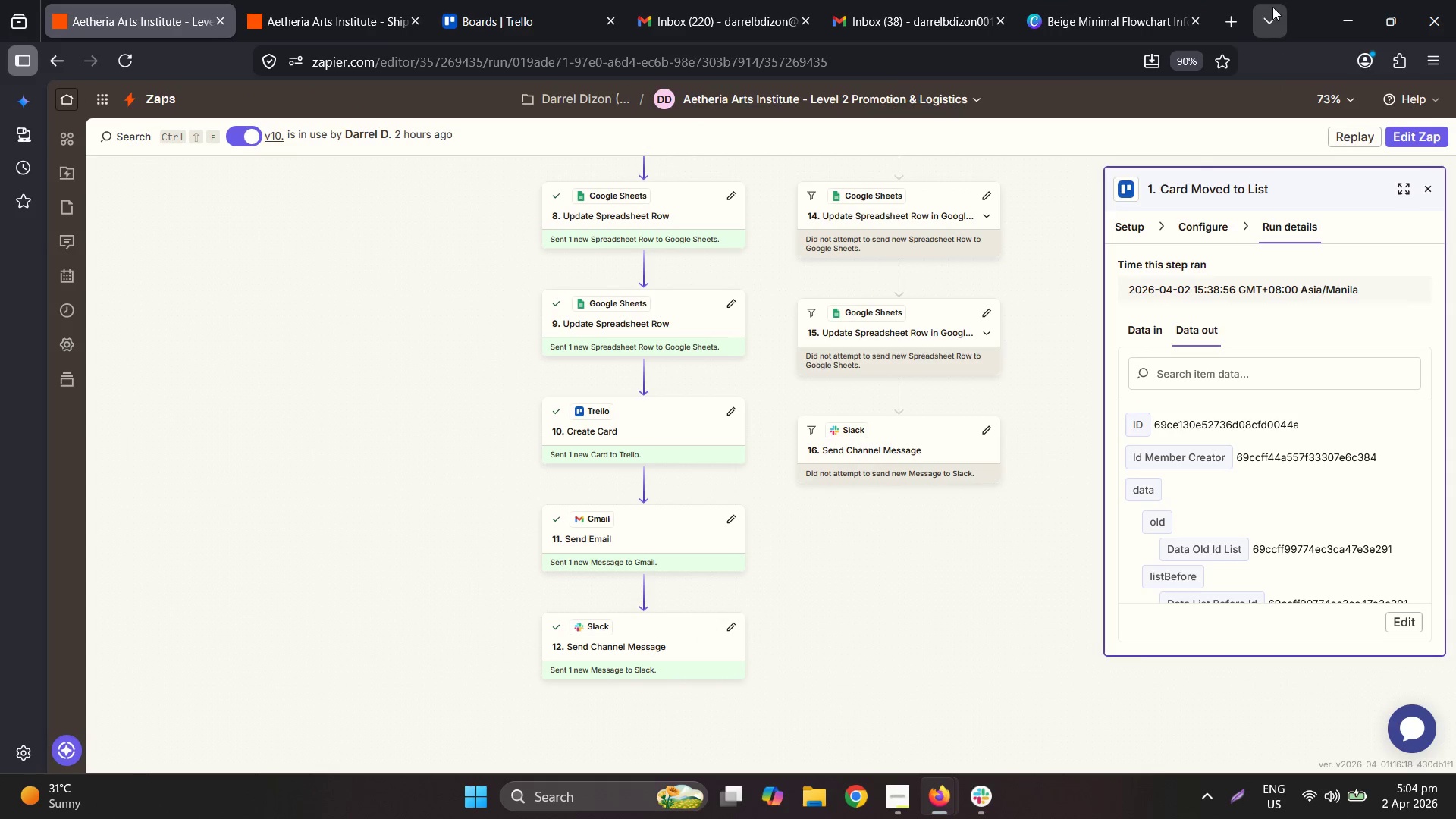 
left_click_drag(start_coordinate=[1301, 13], to_coordinate=[1455, 396])
 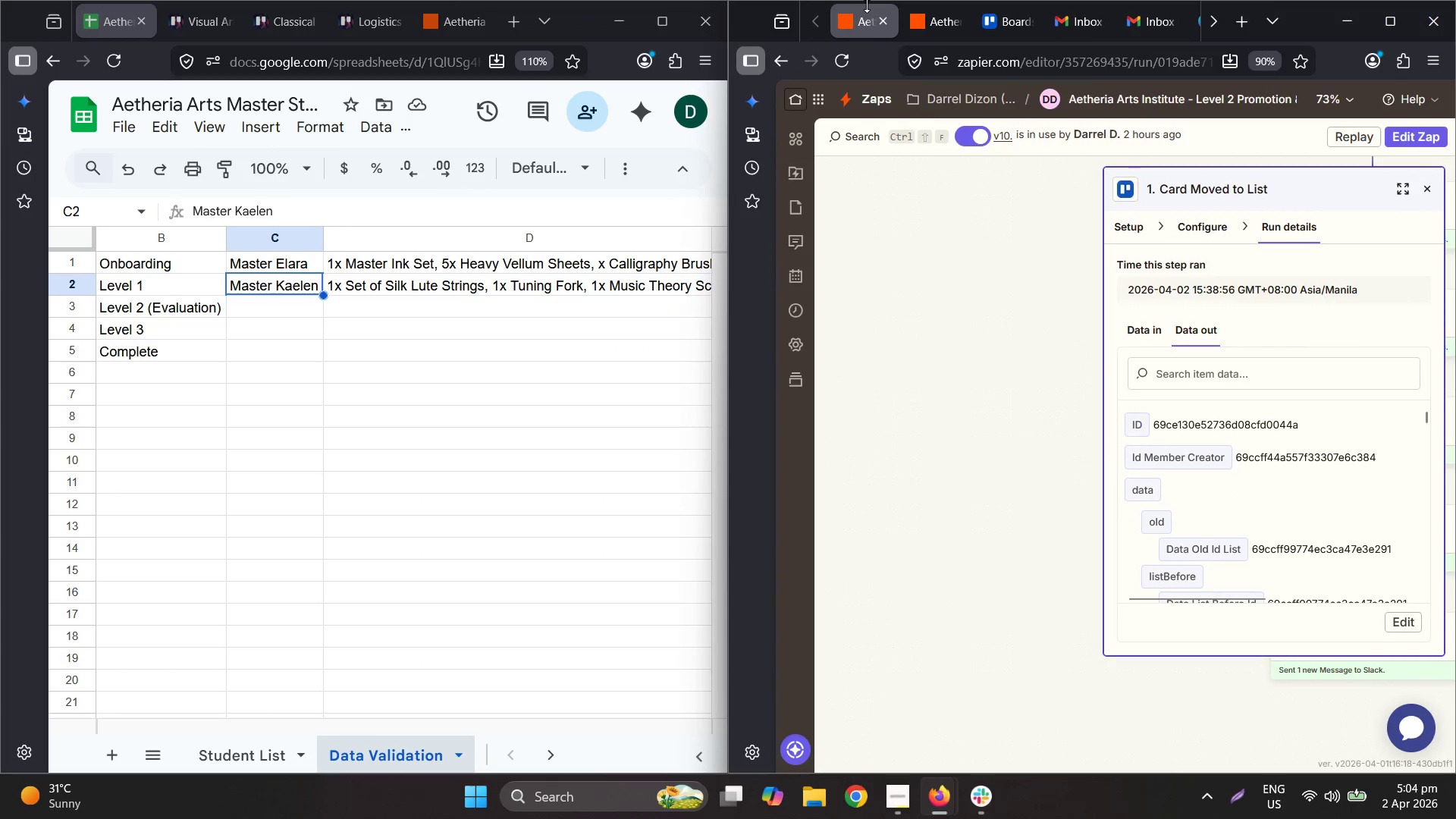 
left_click_drag(start_coordinate=[864, 24], to_coordinate=[510, 21])
 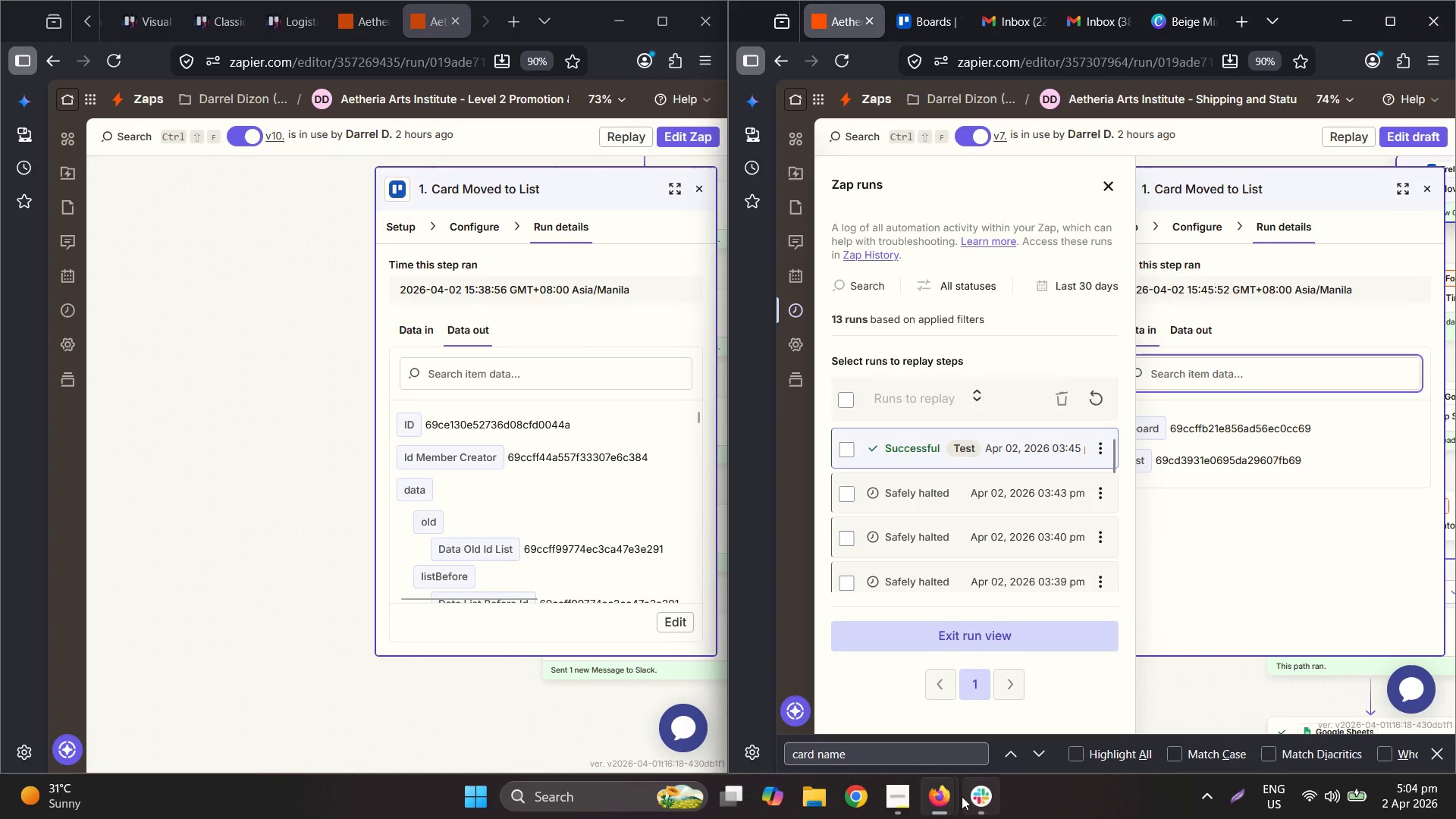 
left_click([908, 801])
 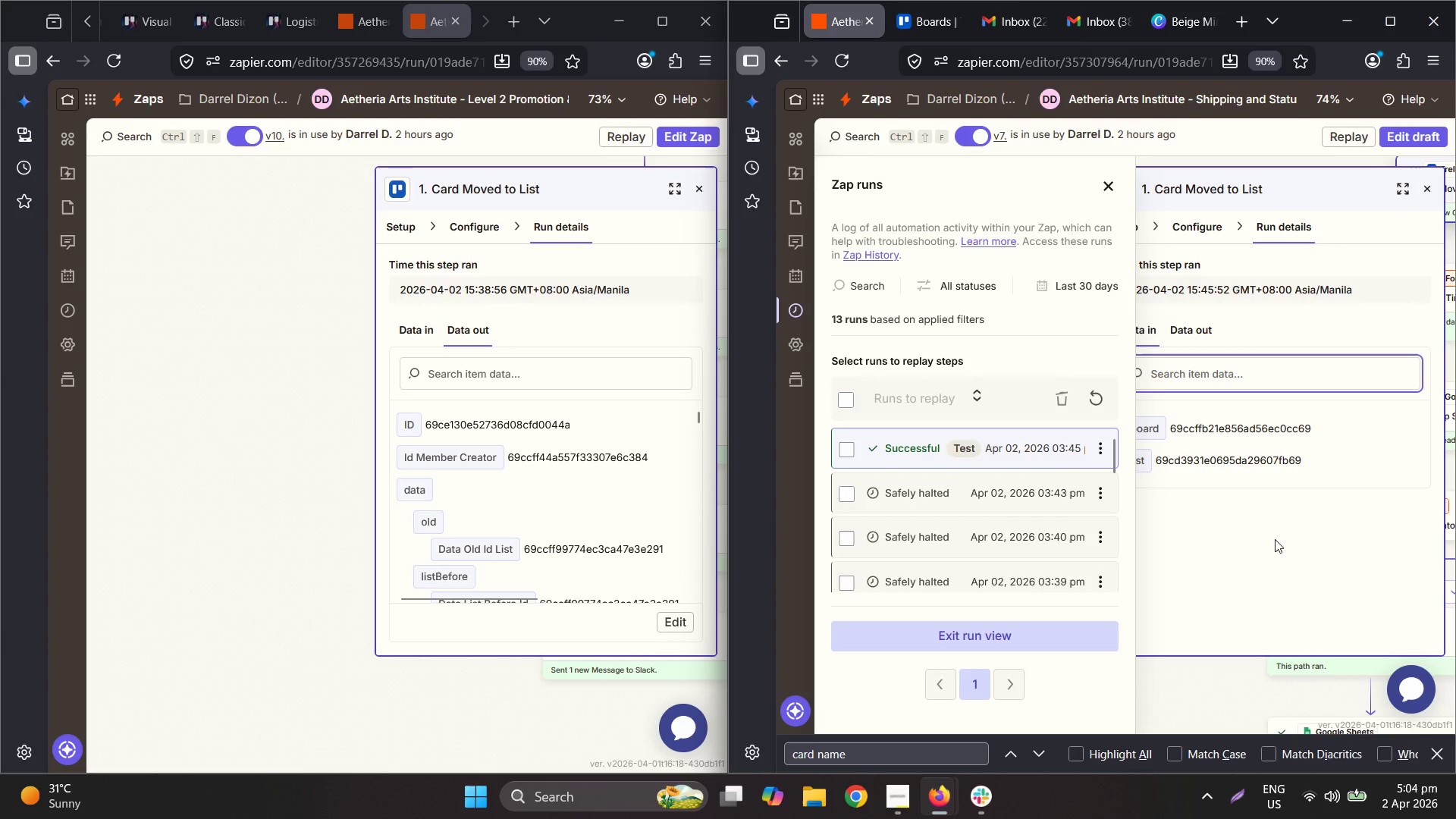 
left_click([1061, 20])
 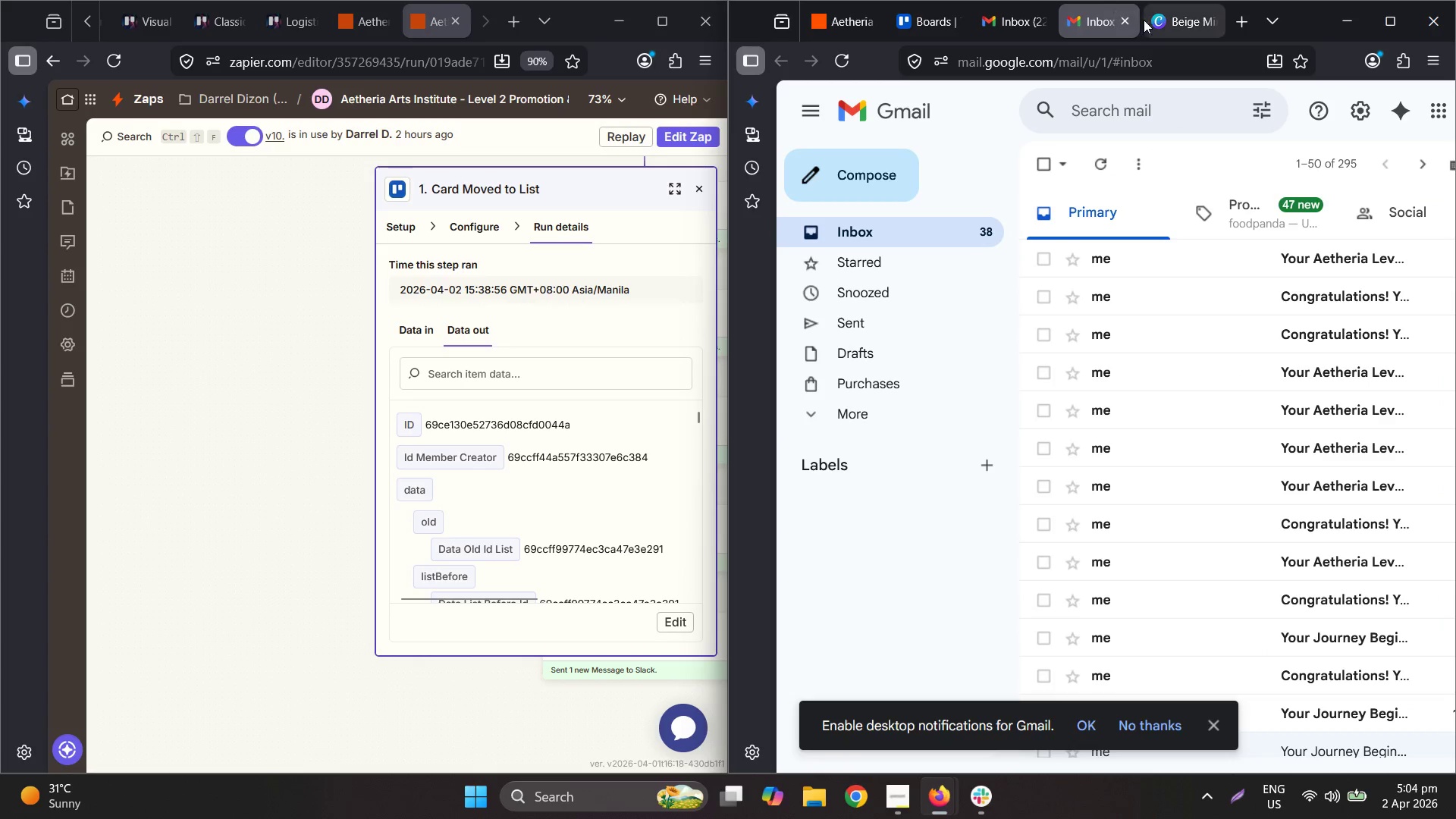 
left_click([1153, 28])
 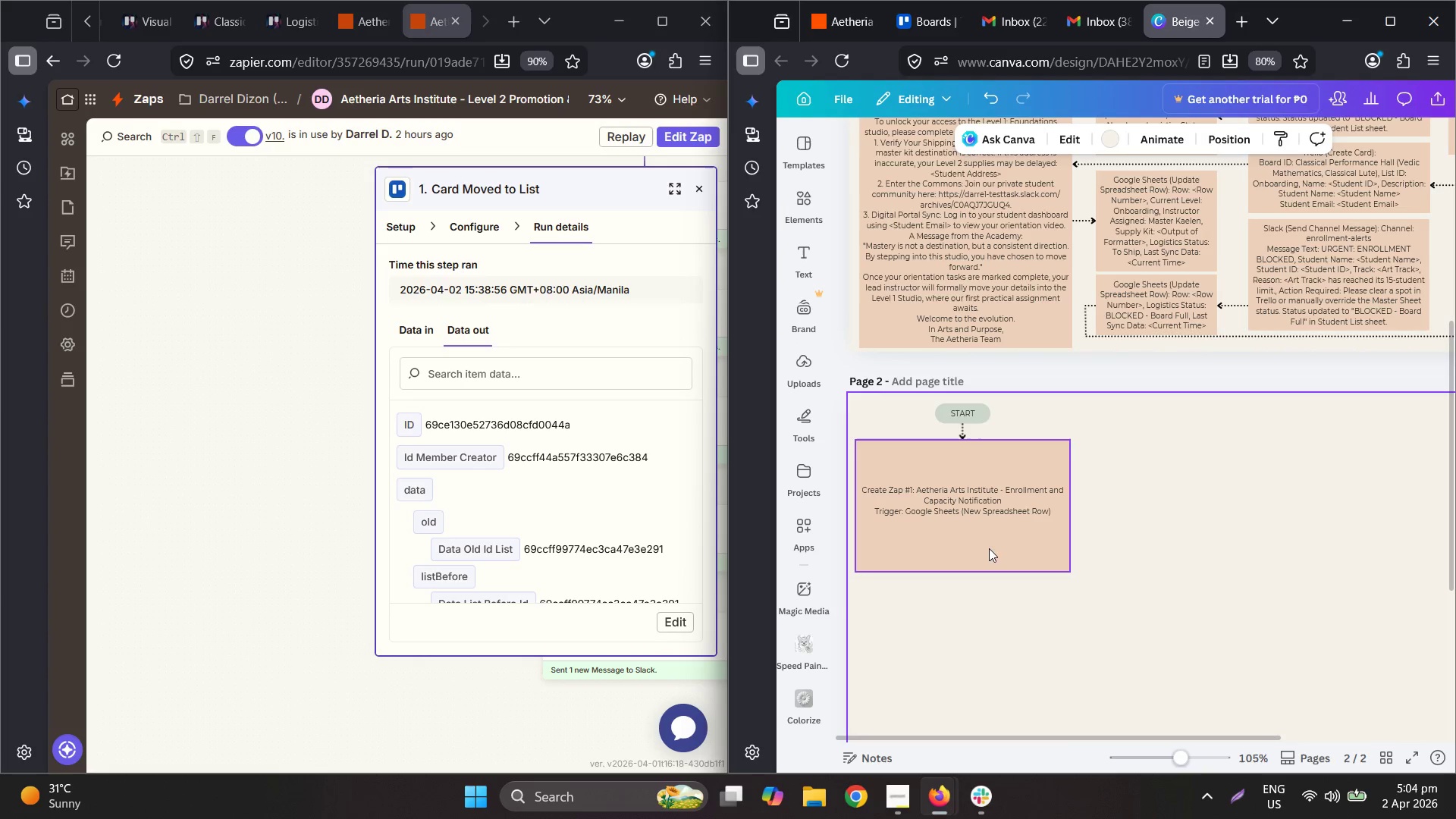 
double_click([898, 475])
 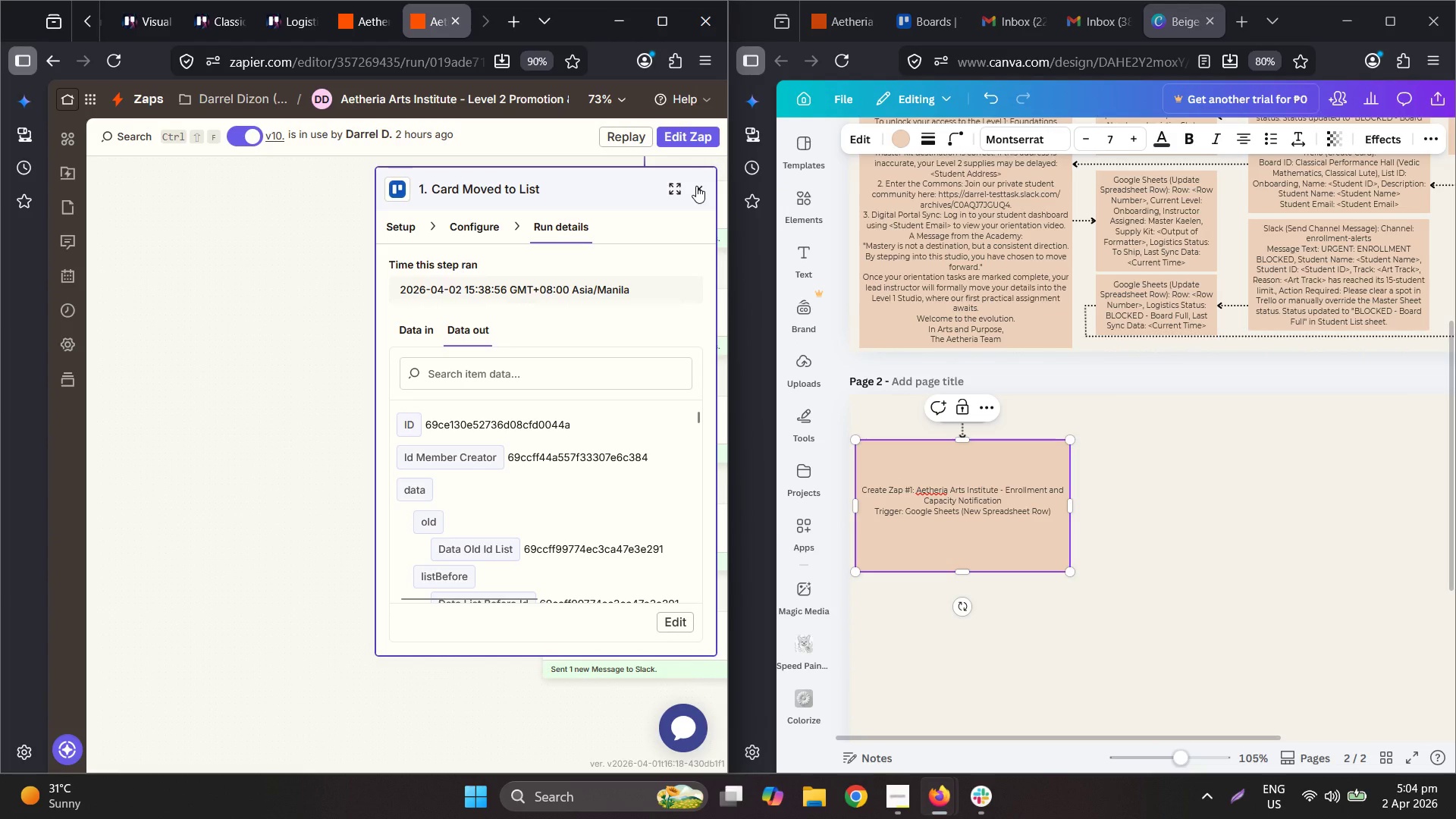 
left_click([696, 186])
 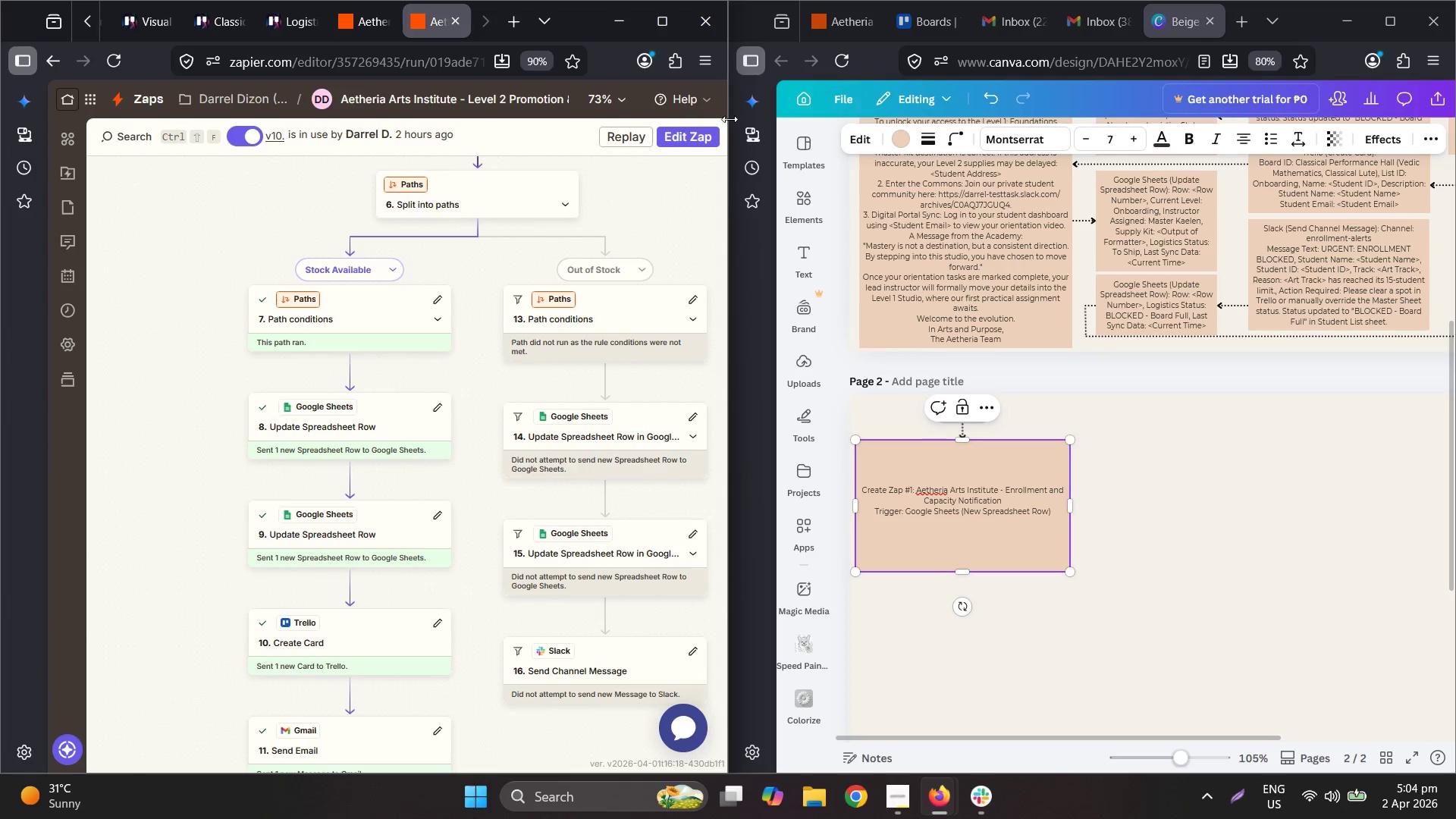 
scroll: coordinate [664, 344], scroll_direction: up, amount: 13.0
 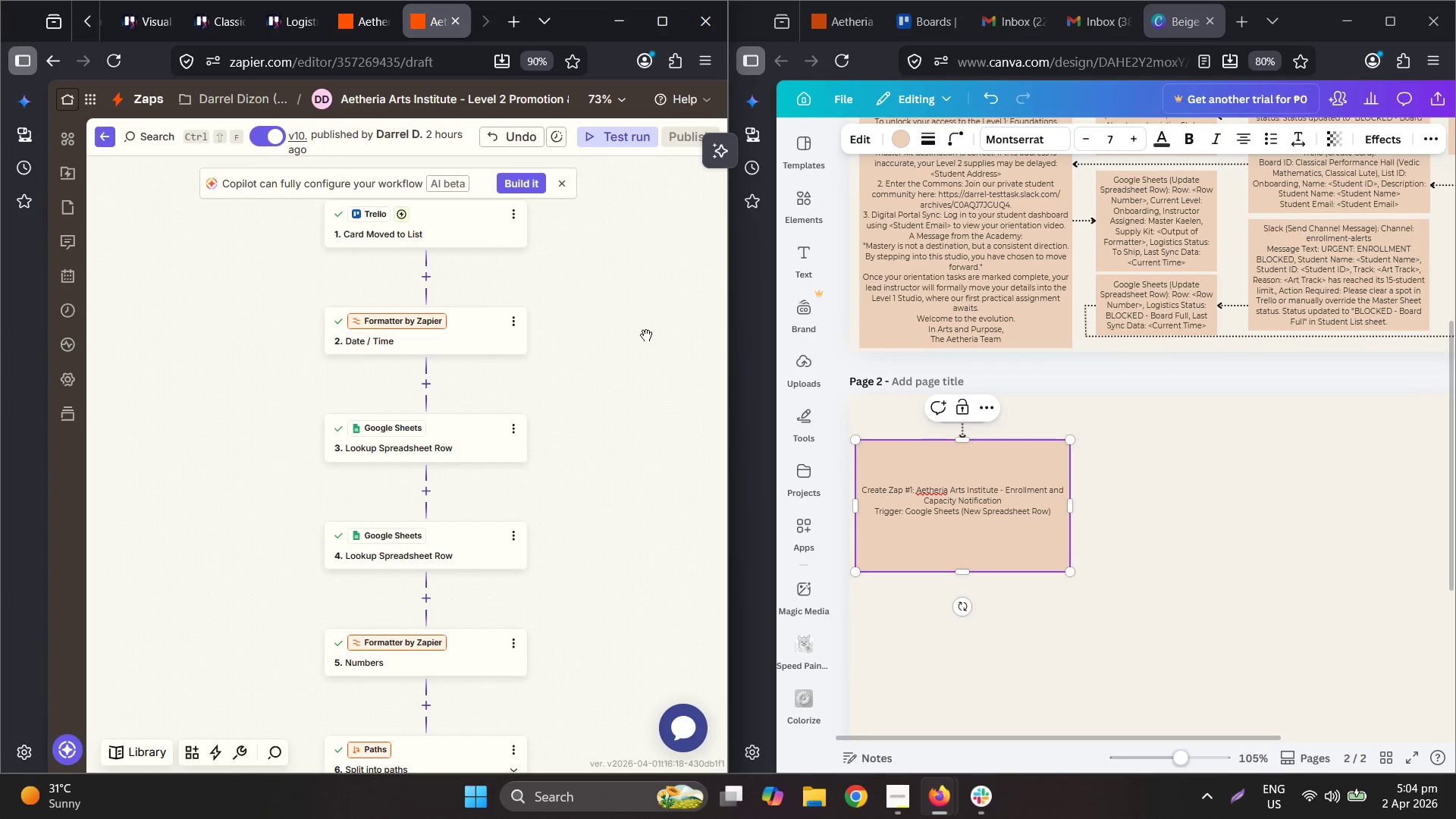 
hold_key(key=ControlLeft, duration=0.52)
 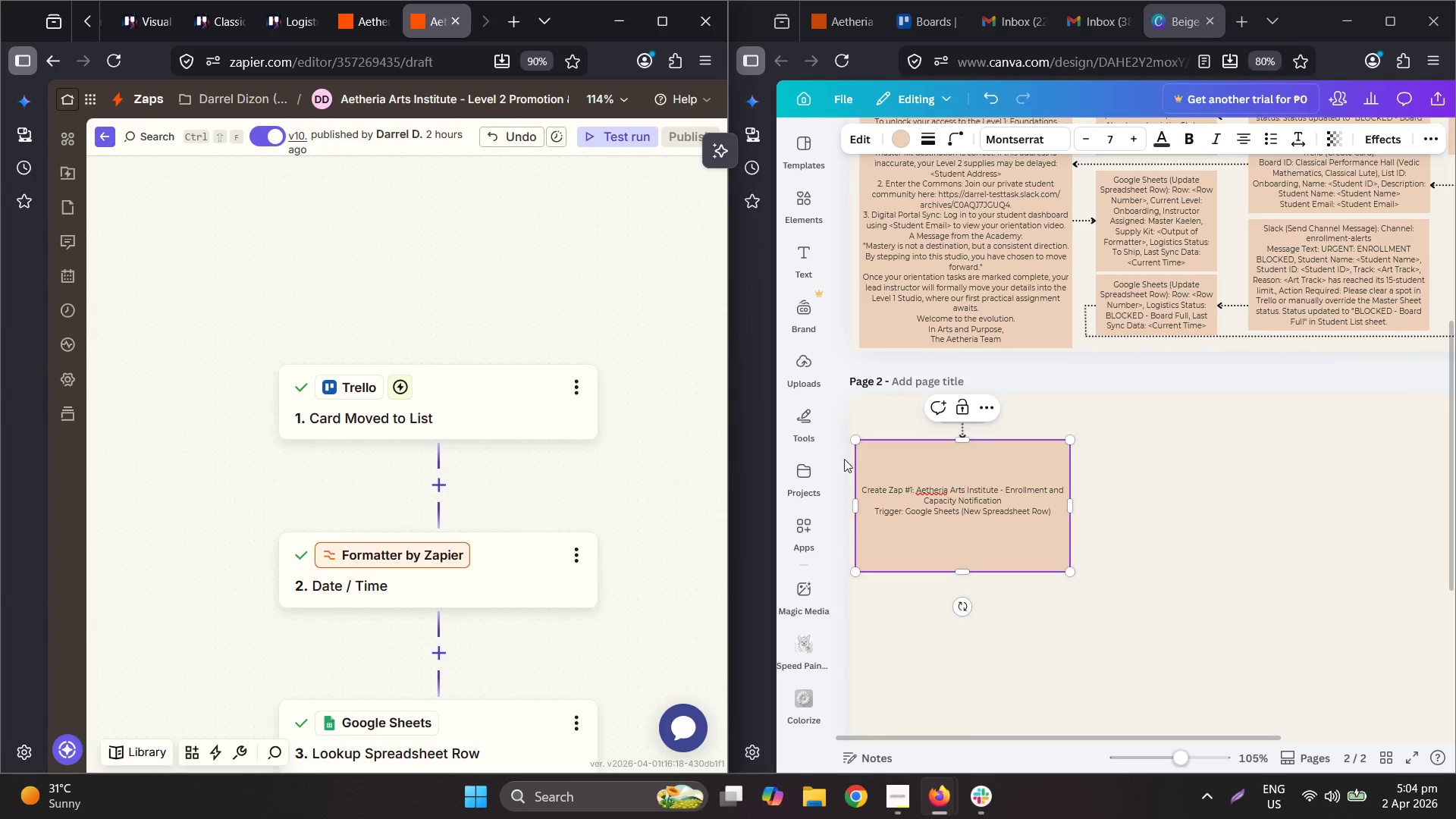 
scroll: coordinate [405, 472], scroll_direction: up, amount: 7.0
 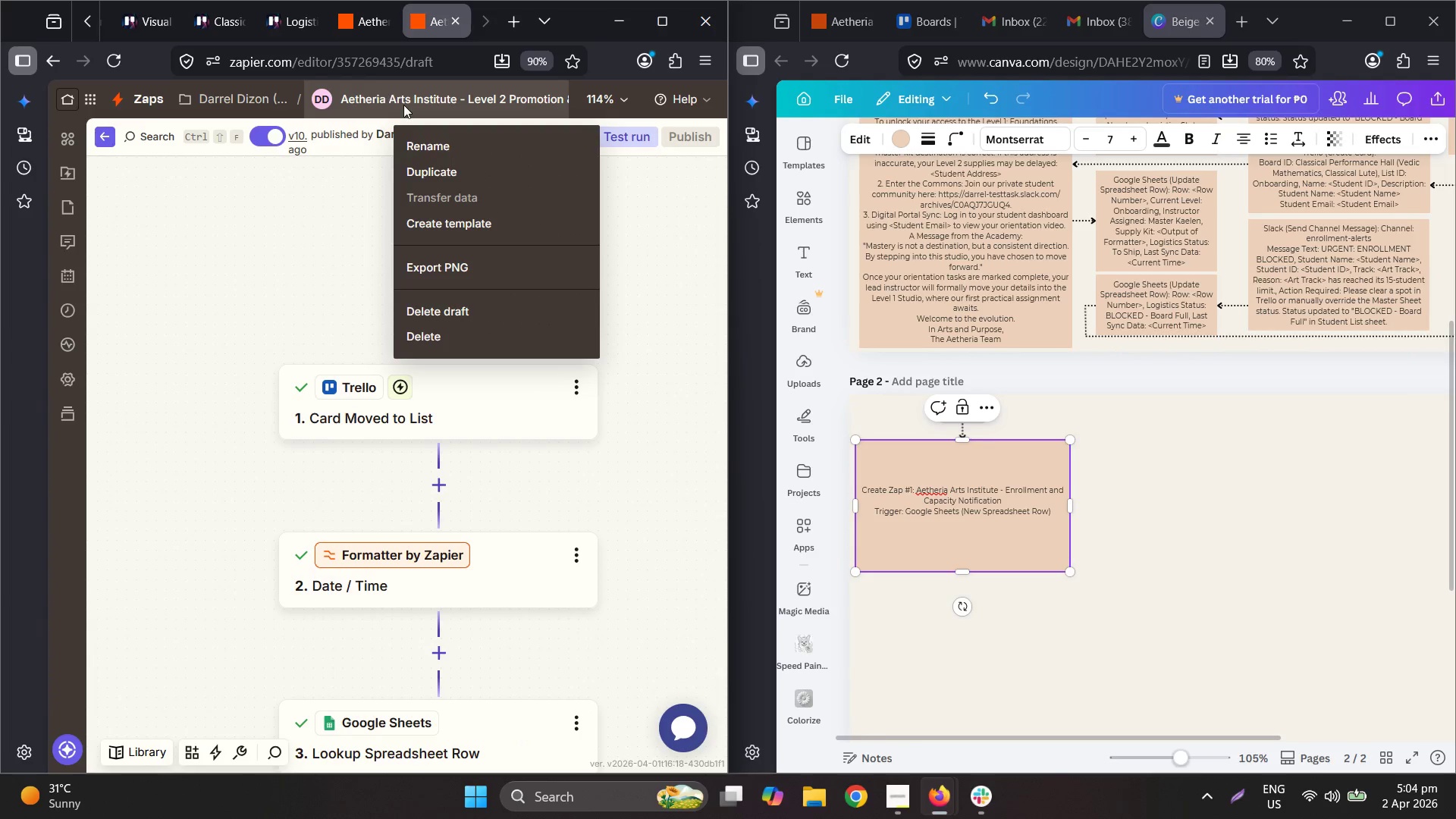 
key(Control+C)
 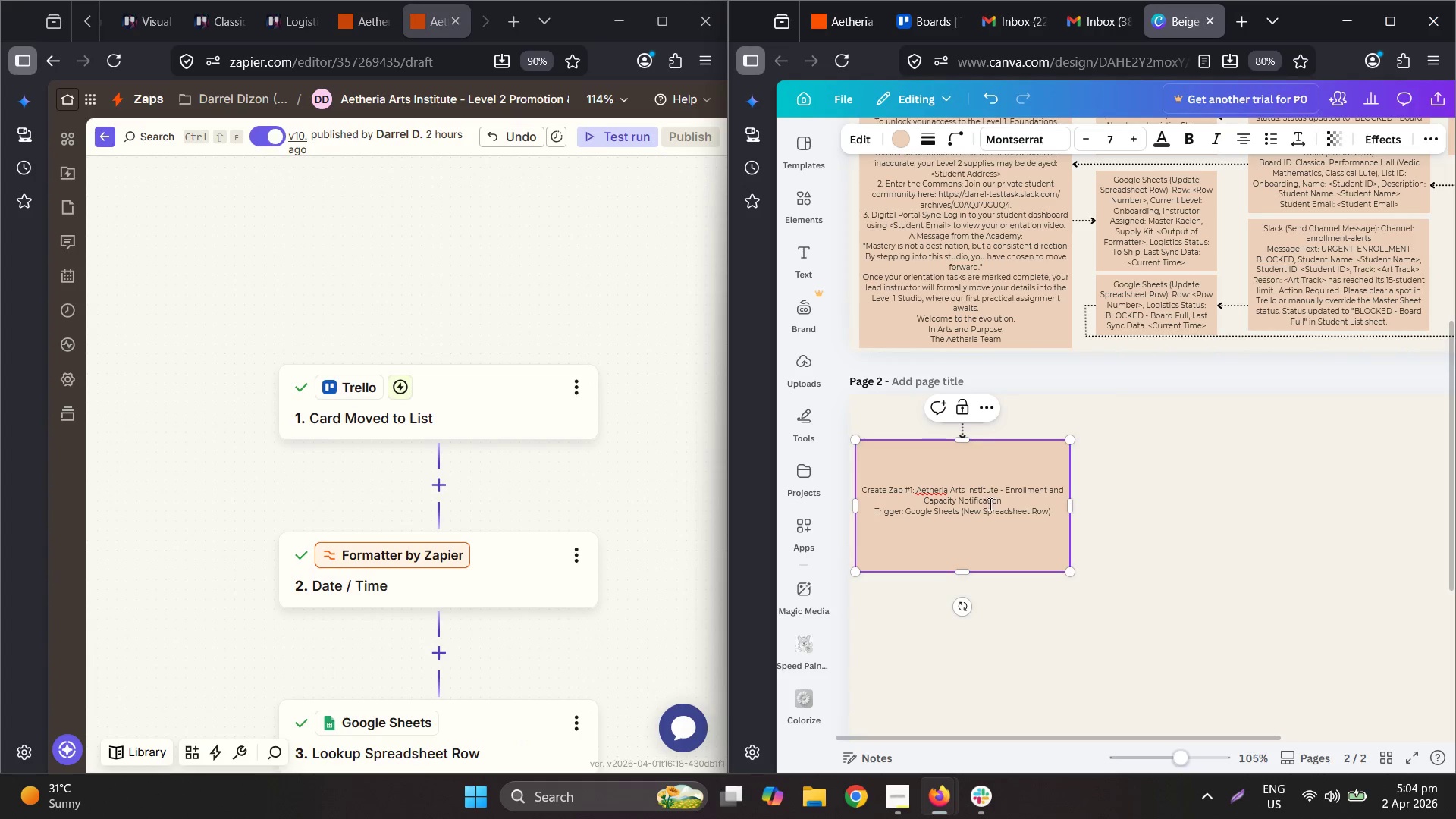 
key(Control+ControlLeft)
 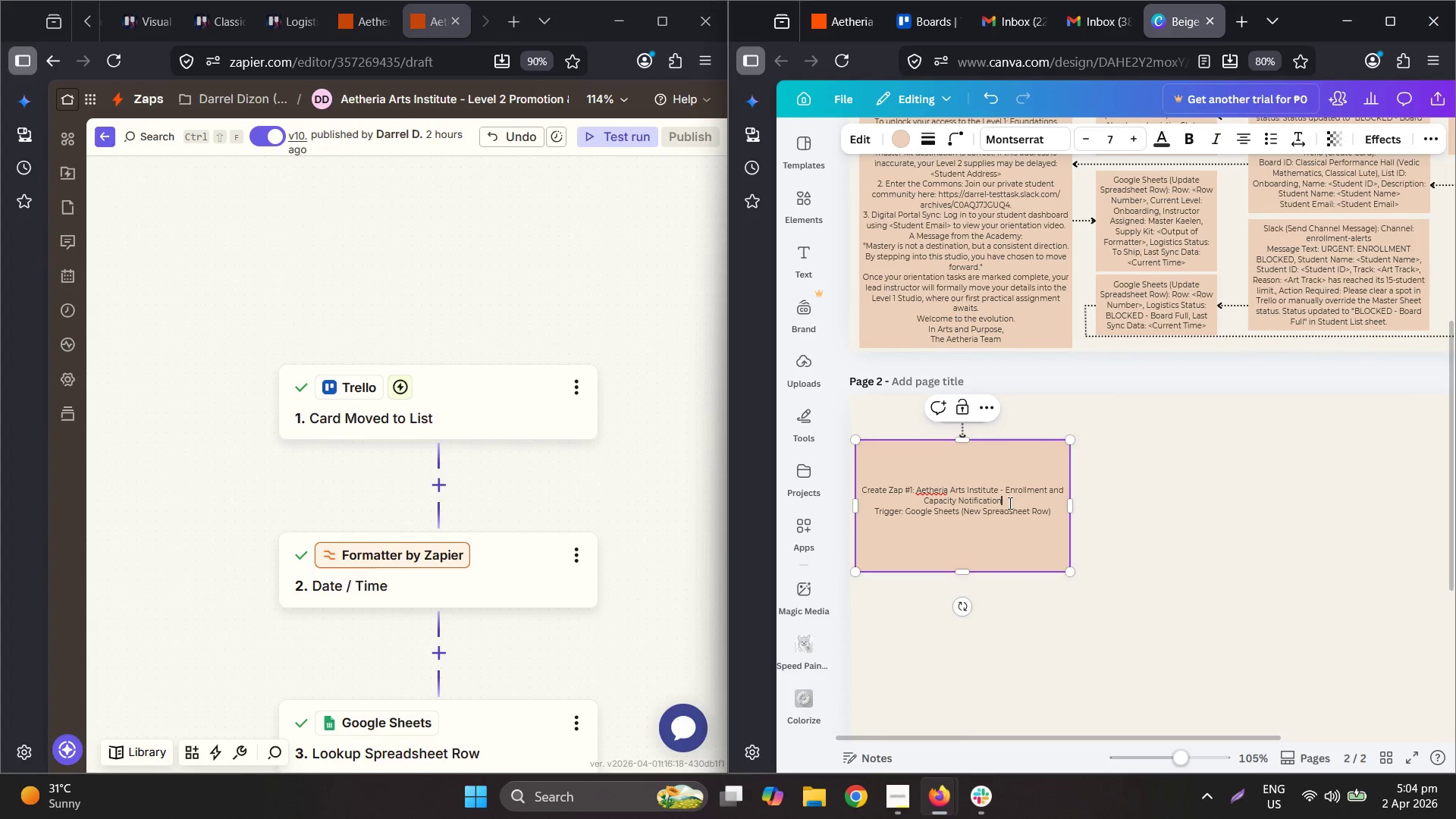 
left_click_drag(start_coordinate=[1009, 503], to_coordinate=[917, 491])
 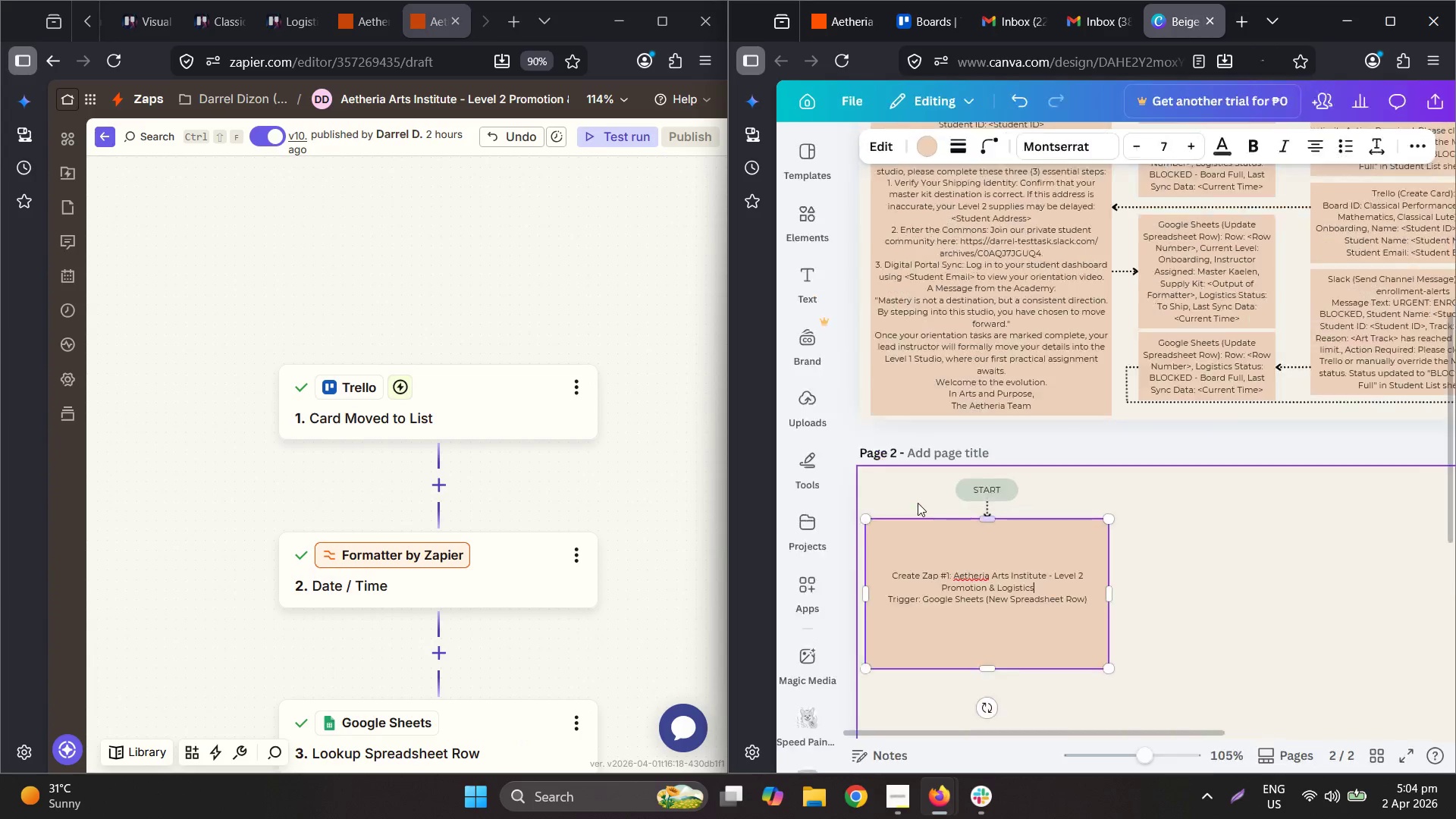 
key(Control+ControlLeft)
 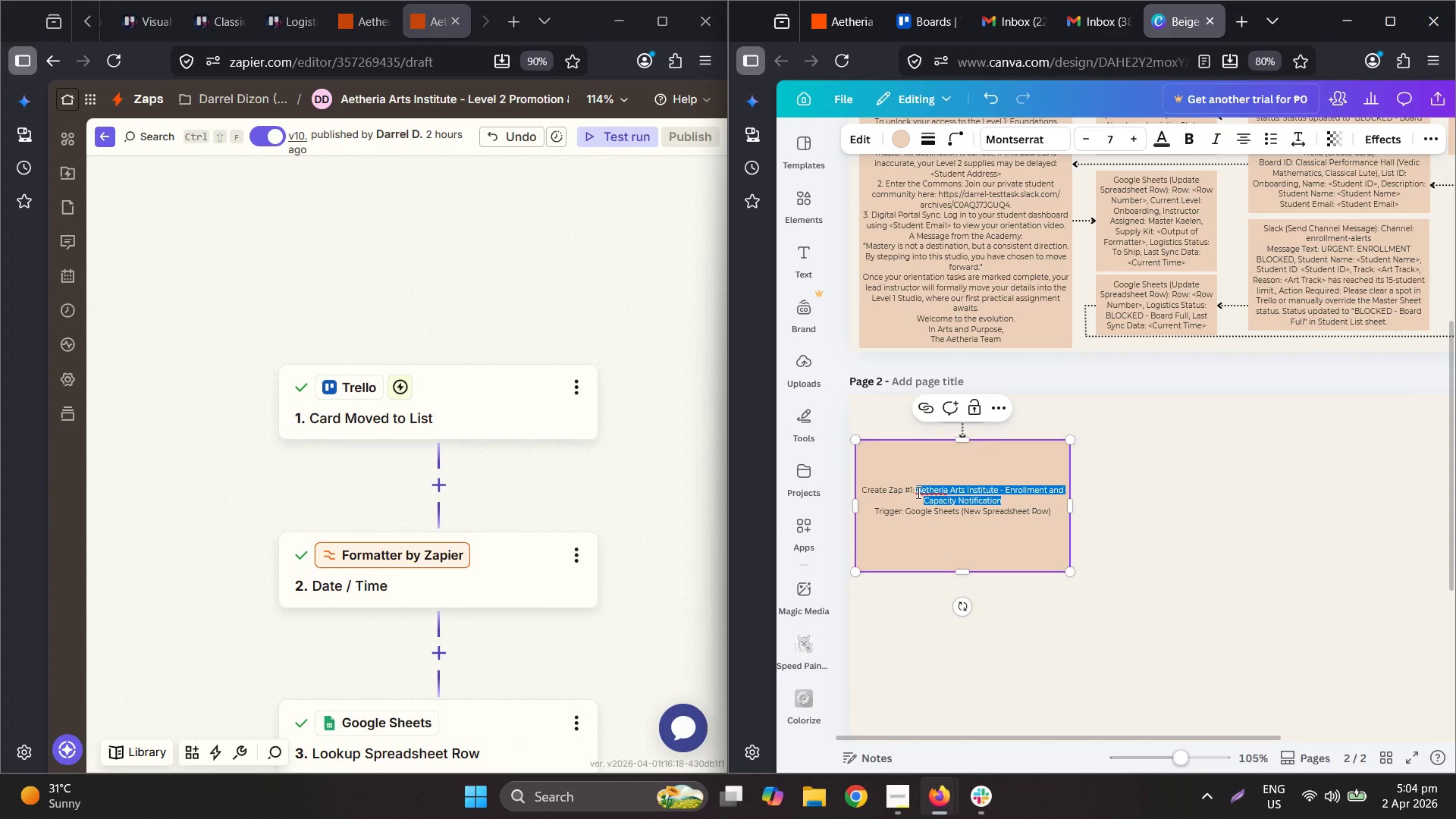 
key(Control+V)
 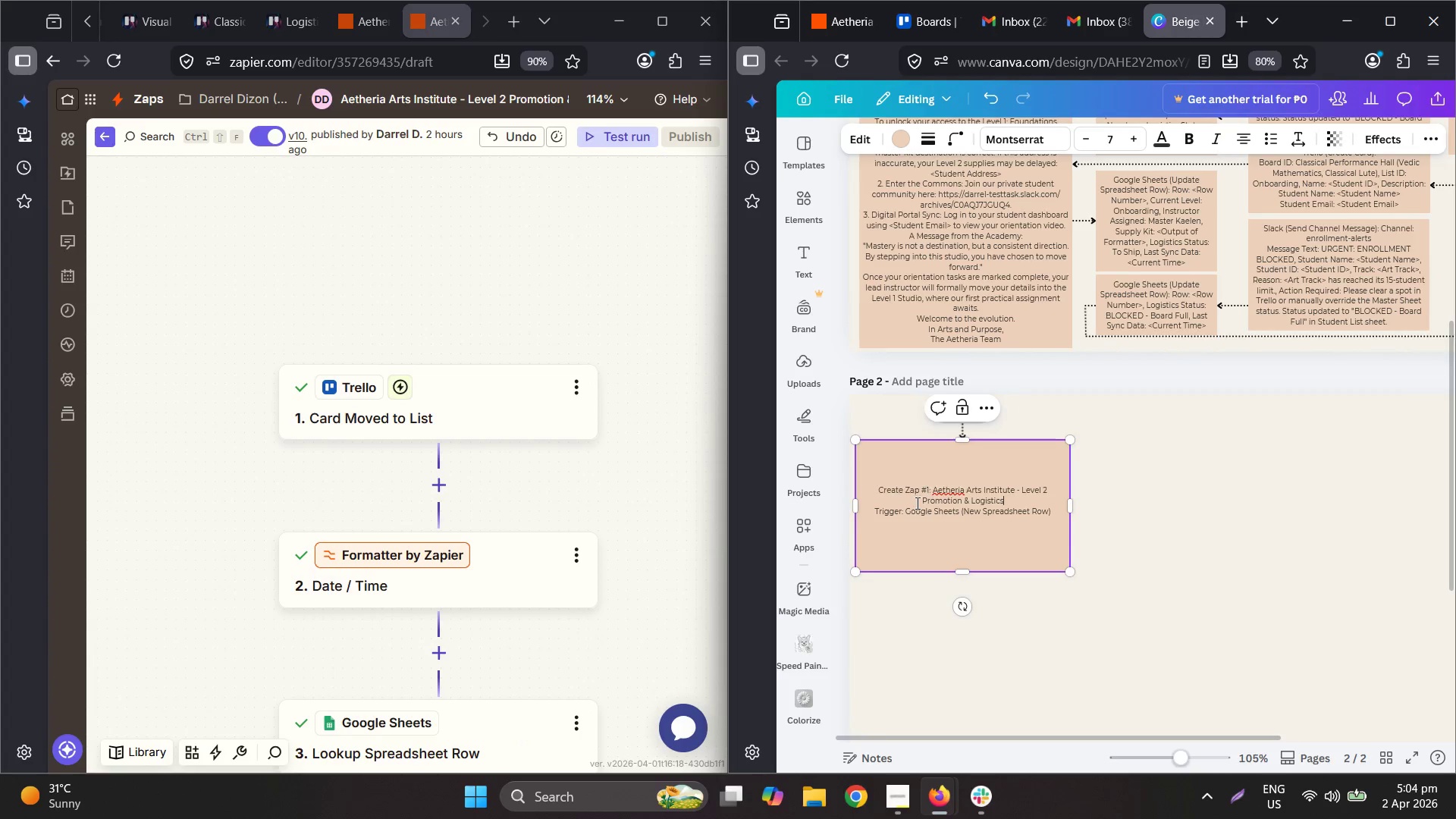 
hold_key(key=ControlLeft, duration=0.39)
 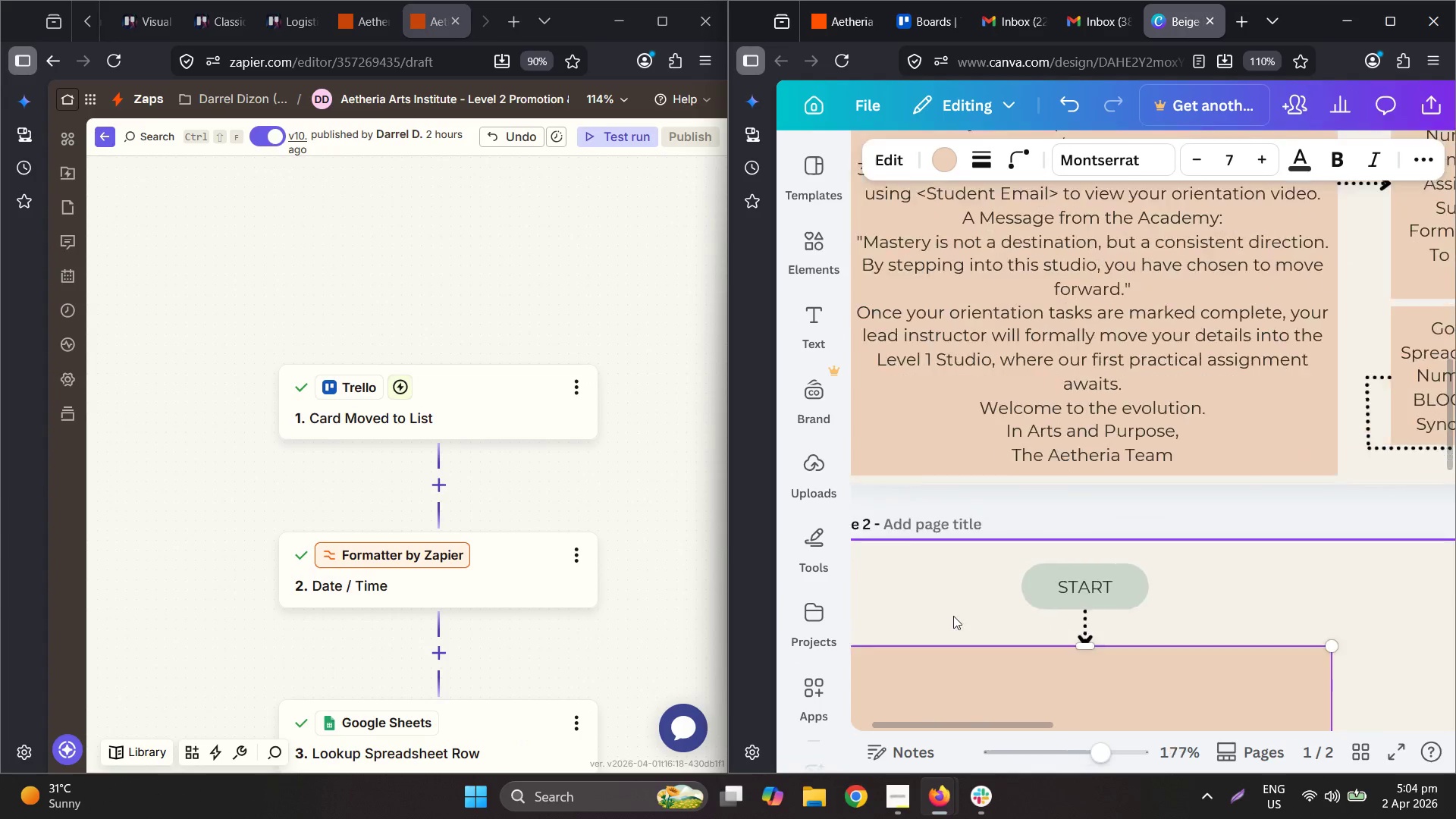 
key(Control+ControlLeft)
 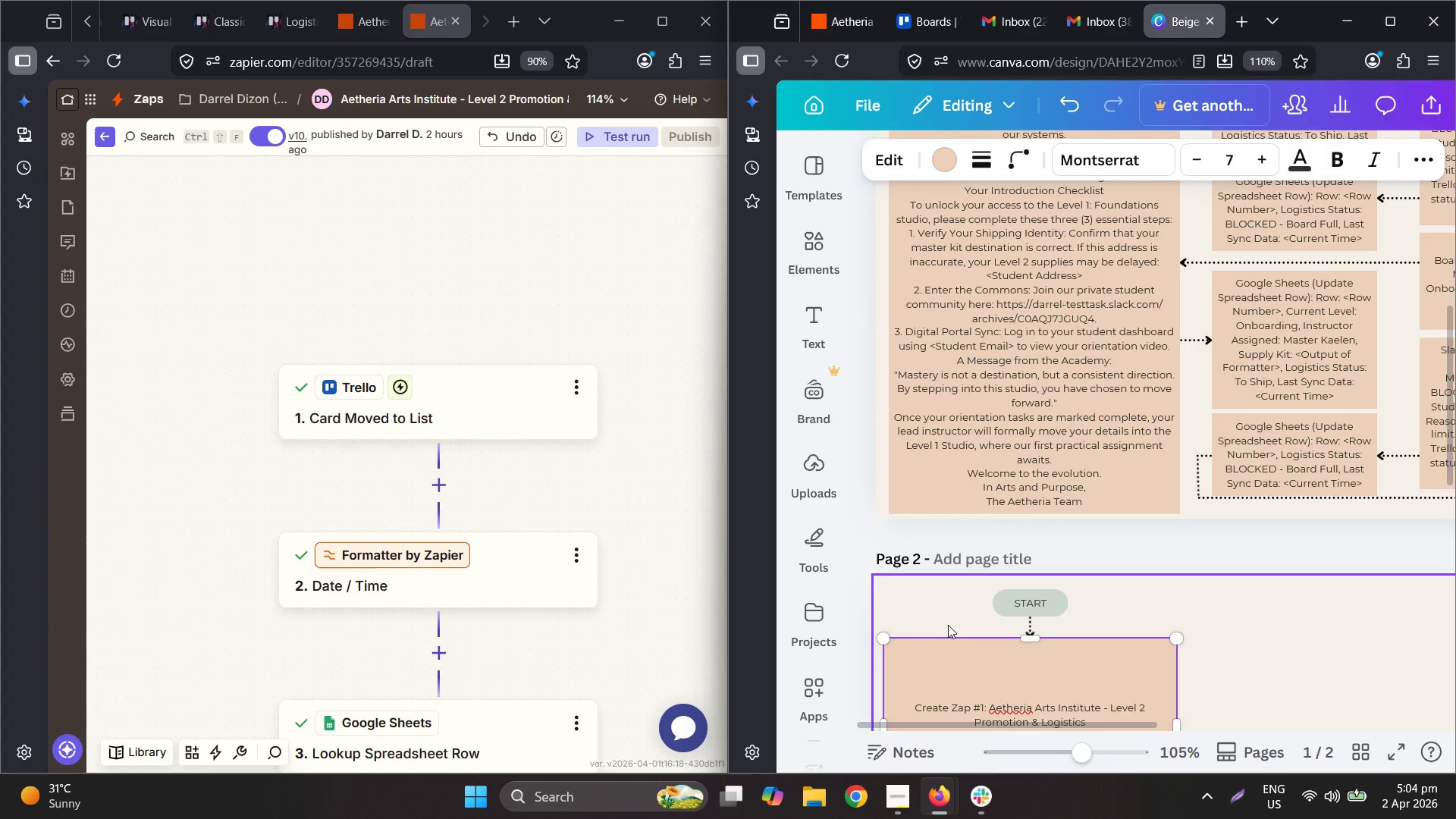 
scroll: coordinate [918, 503], scroll_direction: up, amount: 4.0
 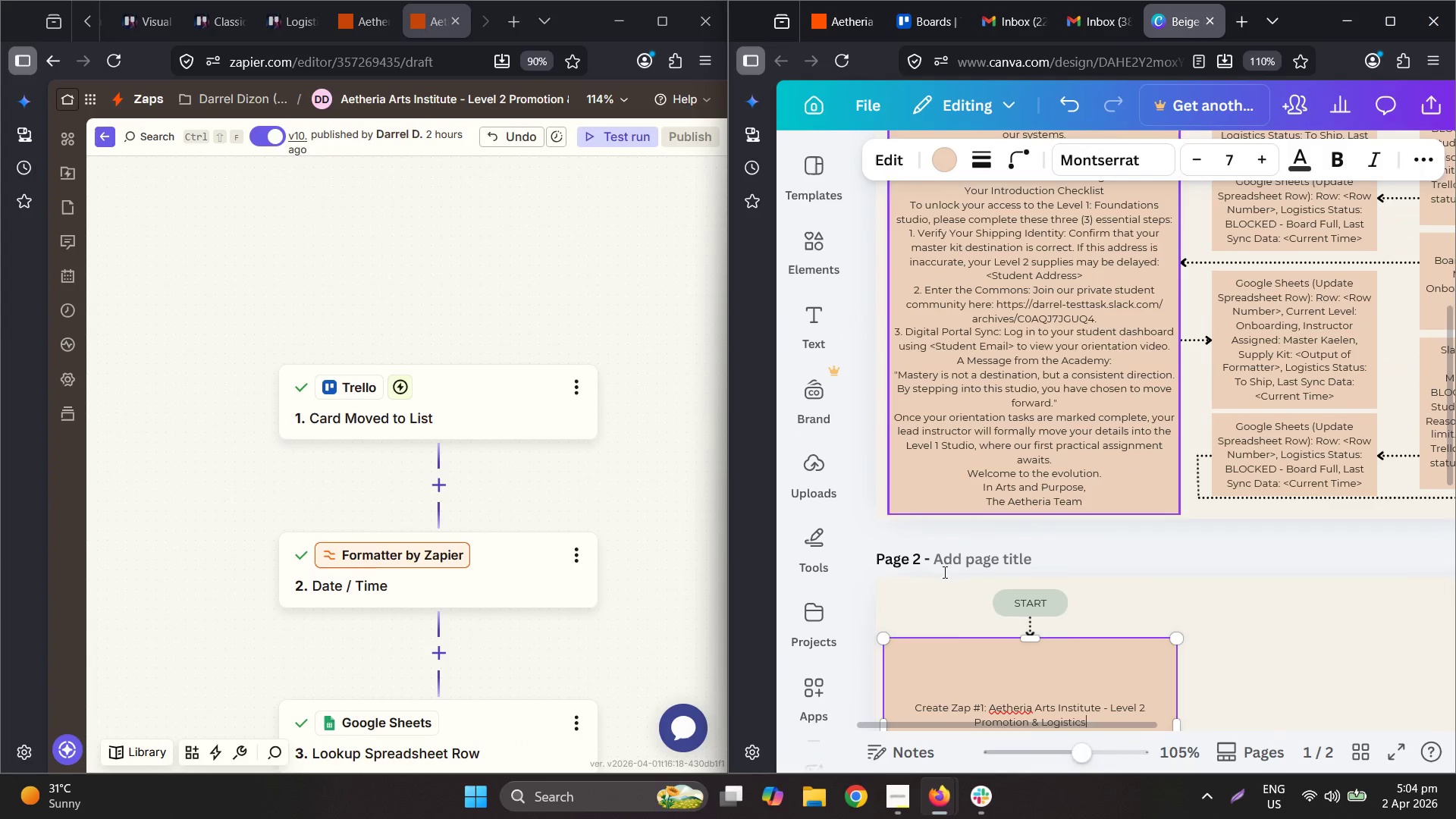 
scroll: coordinate [953, 604], scroll_direction: down, amount: 1.0
 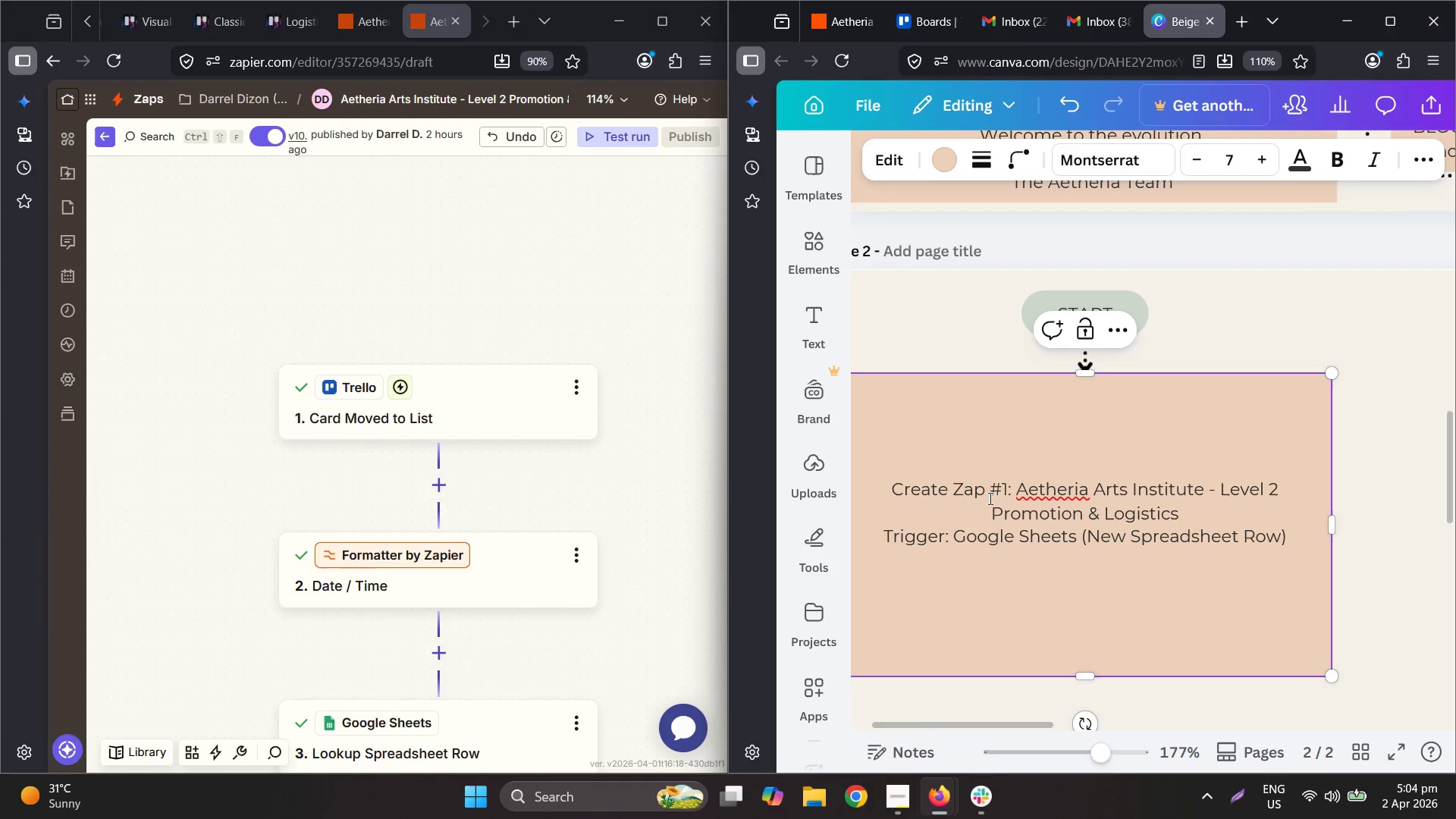 
left_click_drag(start_coordinate=[1001, 493], to_coordinate=[1009, 490])
 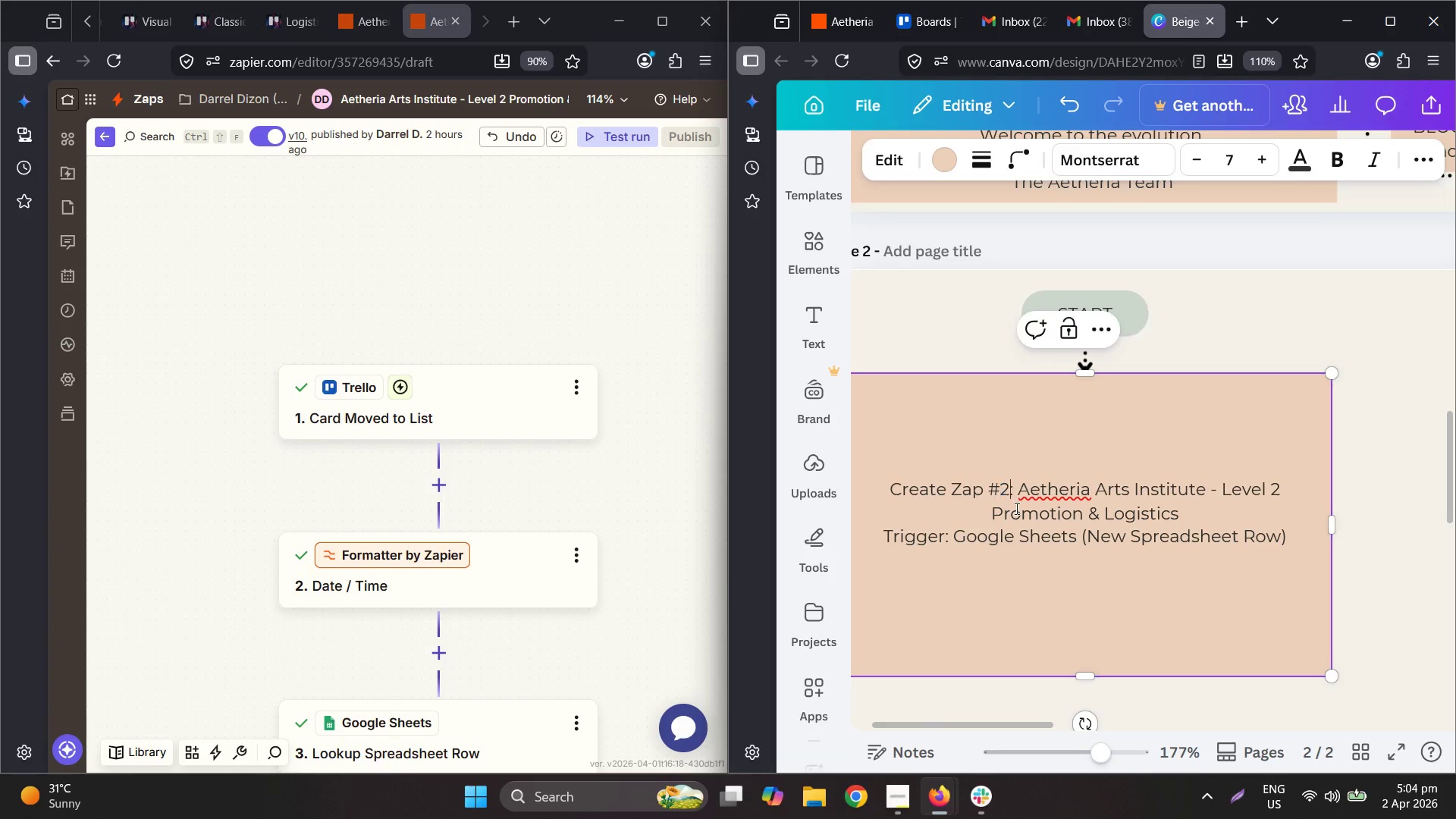 
key(2)
 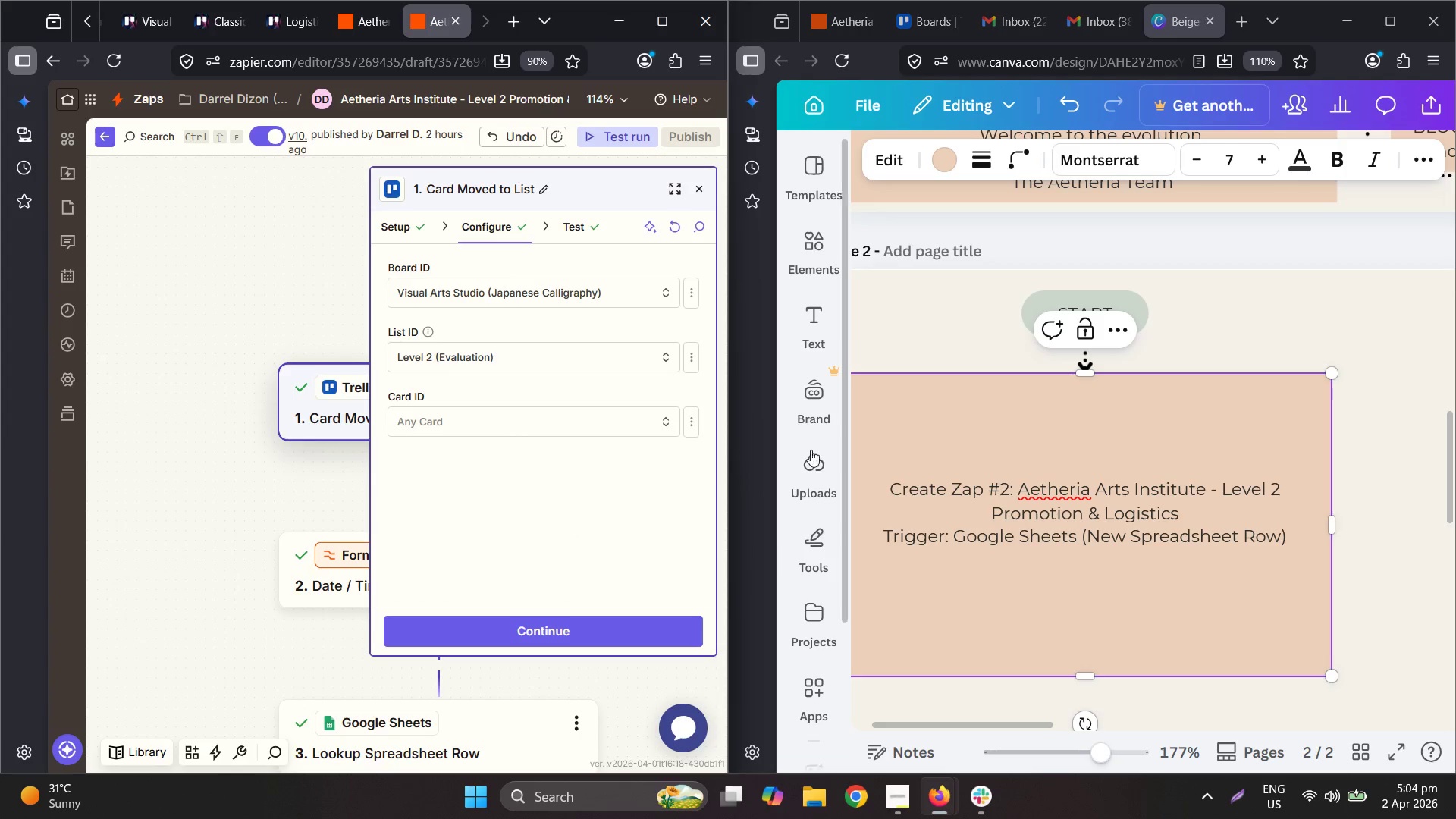 
left_click([389, 227])
 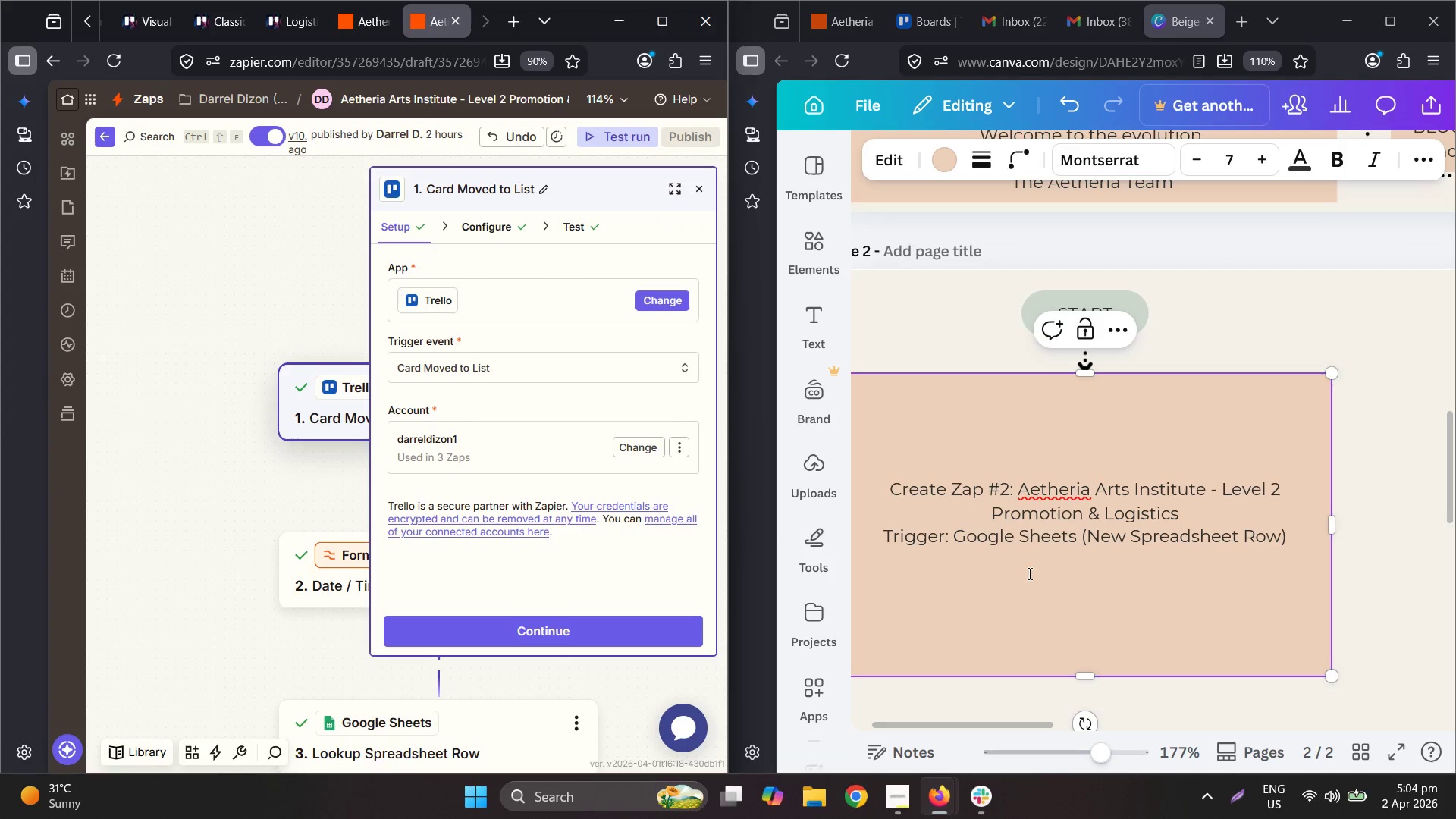 
left_click([1009, 556])
 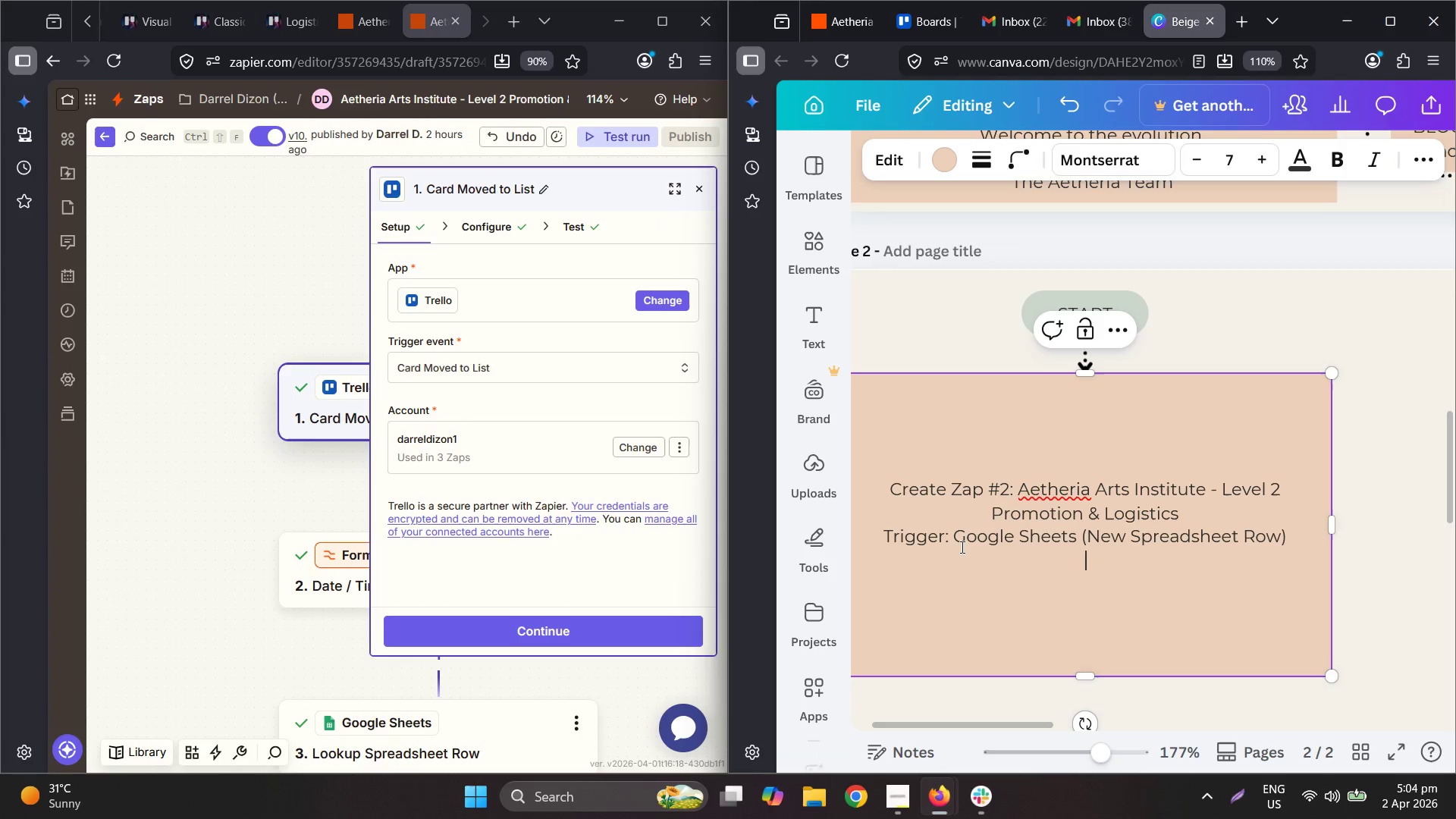 
left_click_drag(start_coordinate=[961, 545], to_coordinate=[1331, 541])
 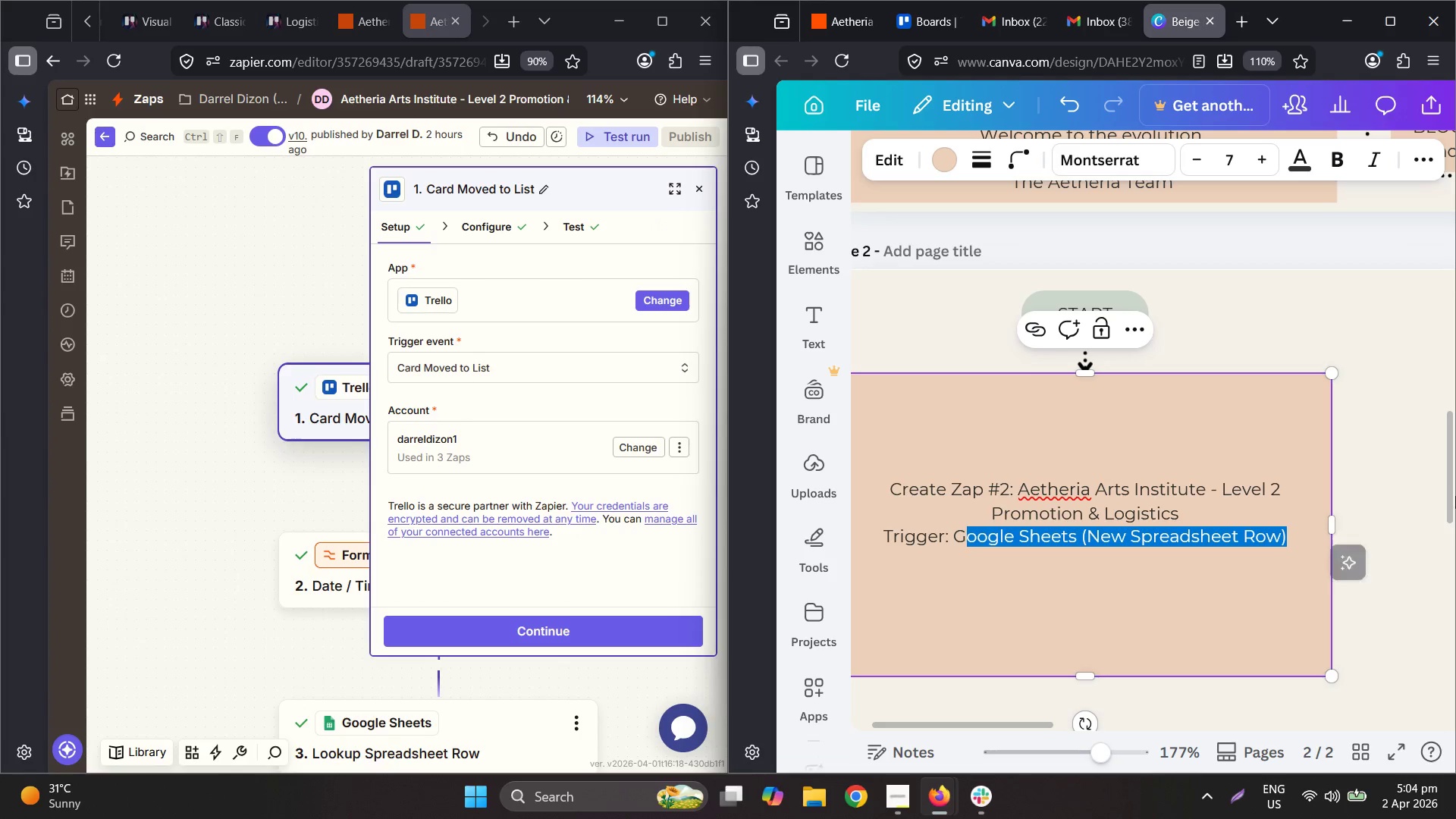 
key(Backspace)
key(Backspace)
type(Trello *Ca)
key(Backspace)
key(Backspace)
key(Backspace)
type((Card Moved to List))
 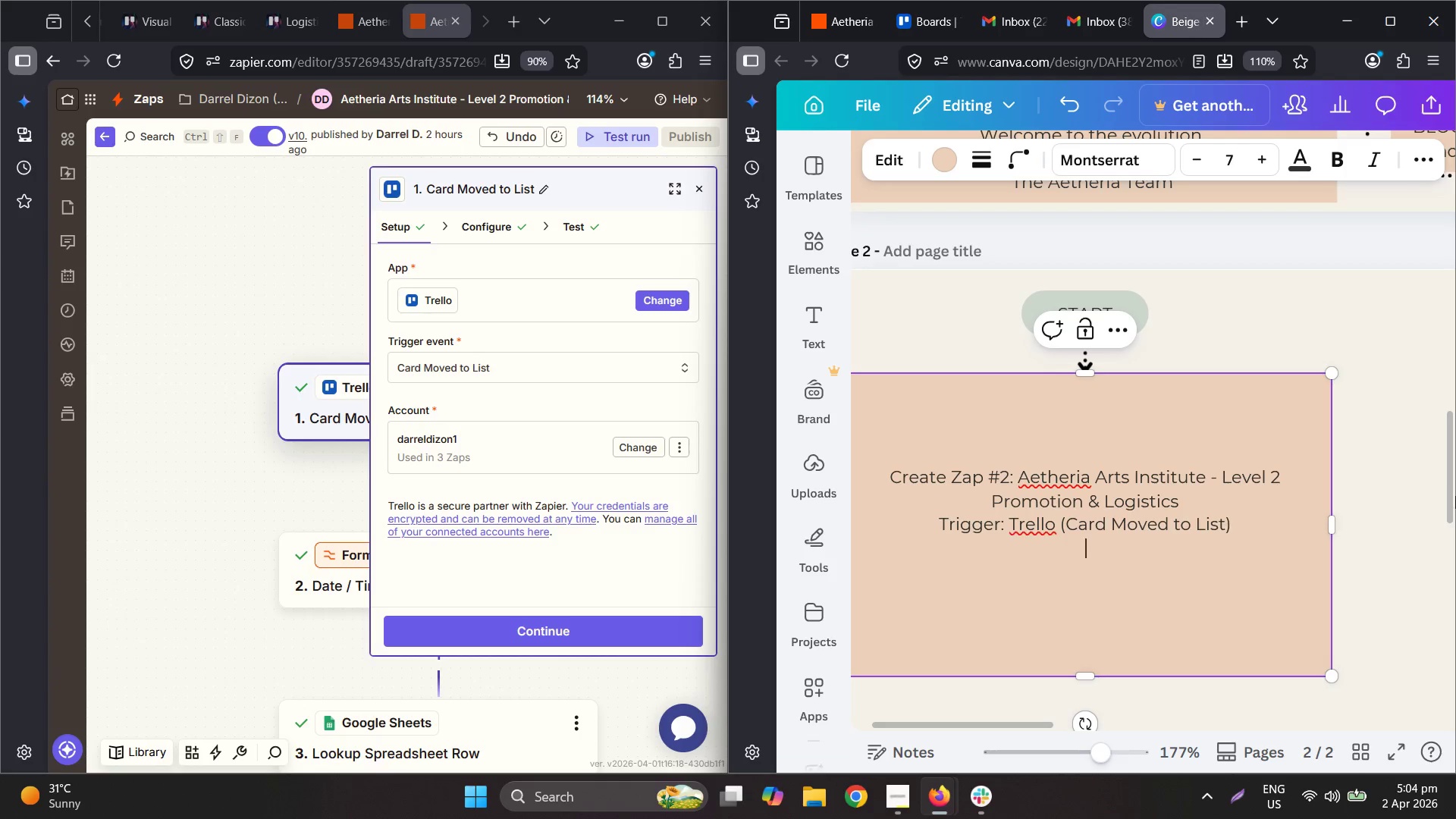 
 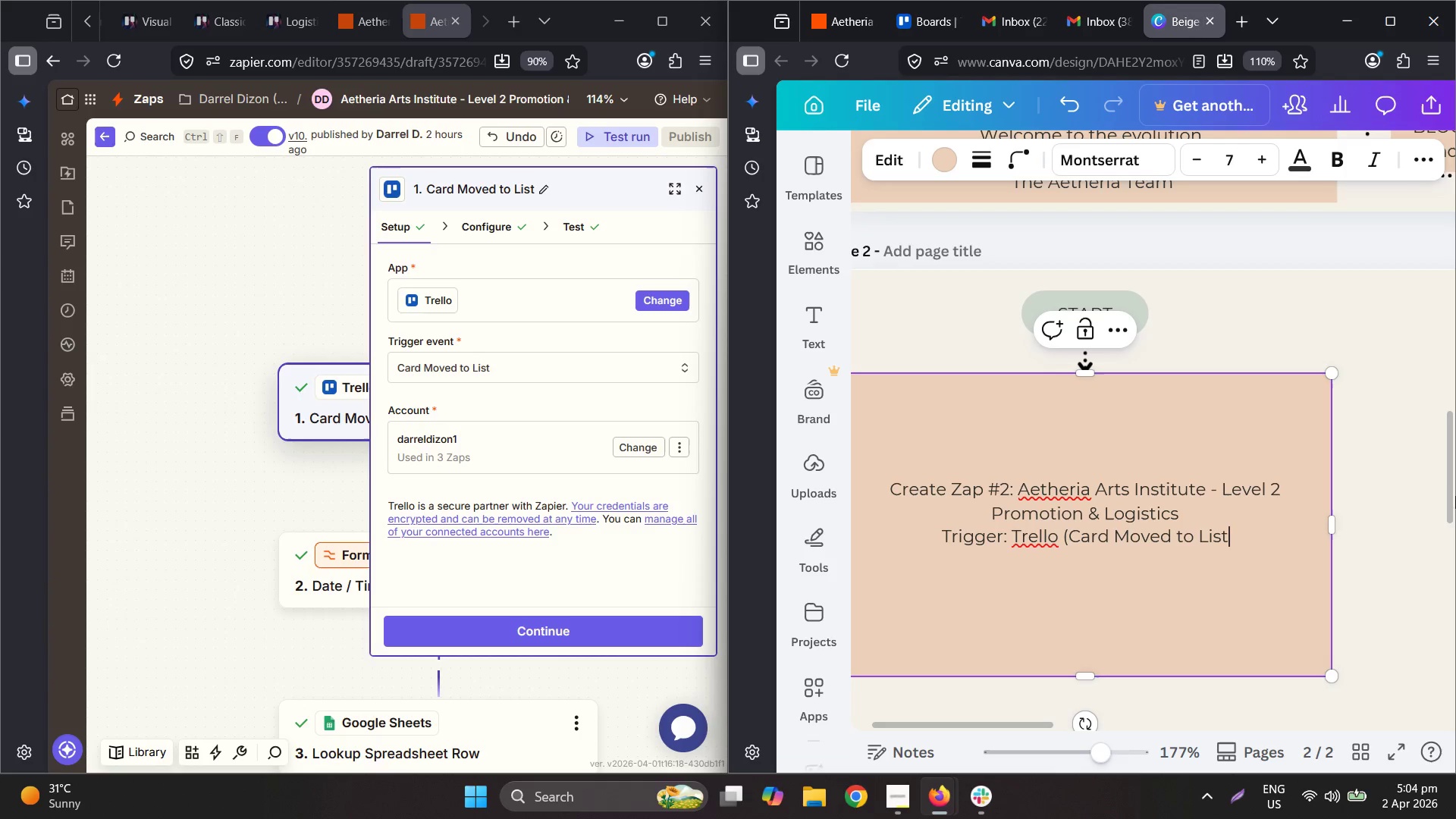 
key(Enter)
 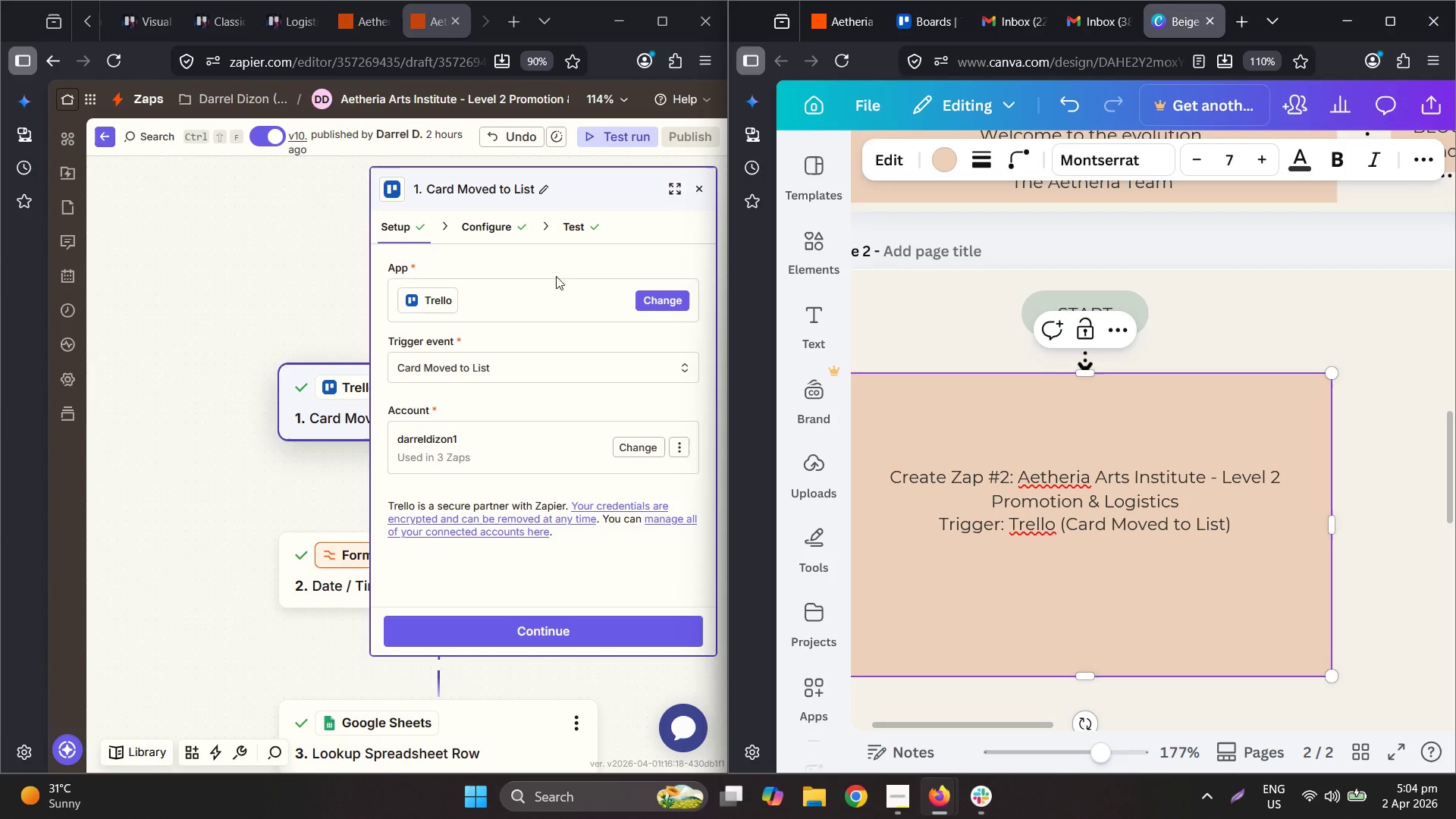 
left_click([510, 225])
 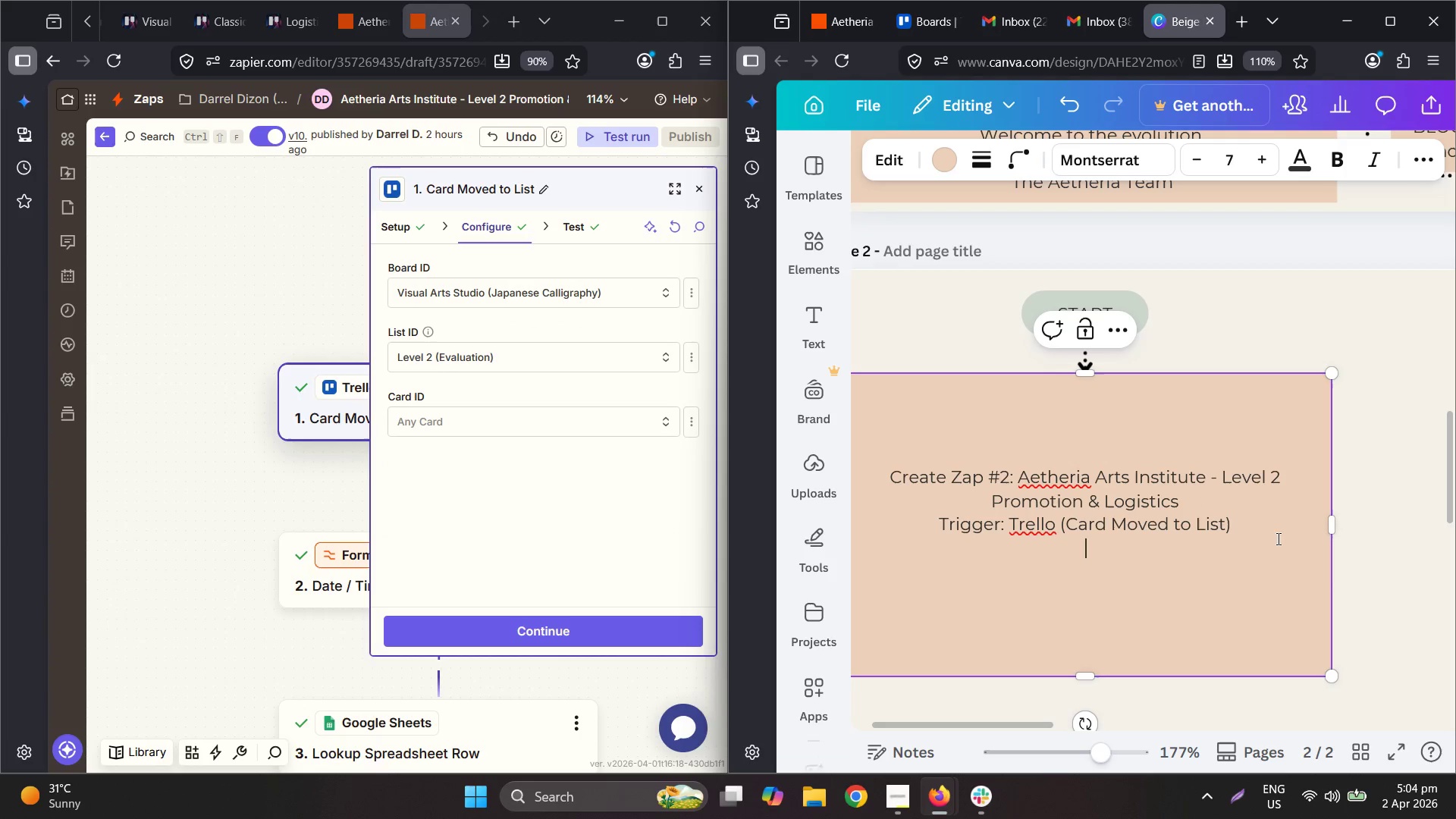 
type(Board ID: )
 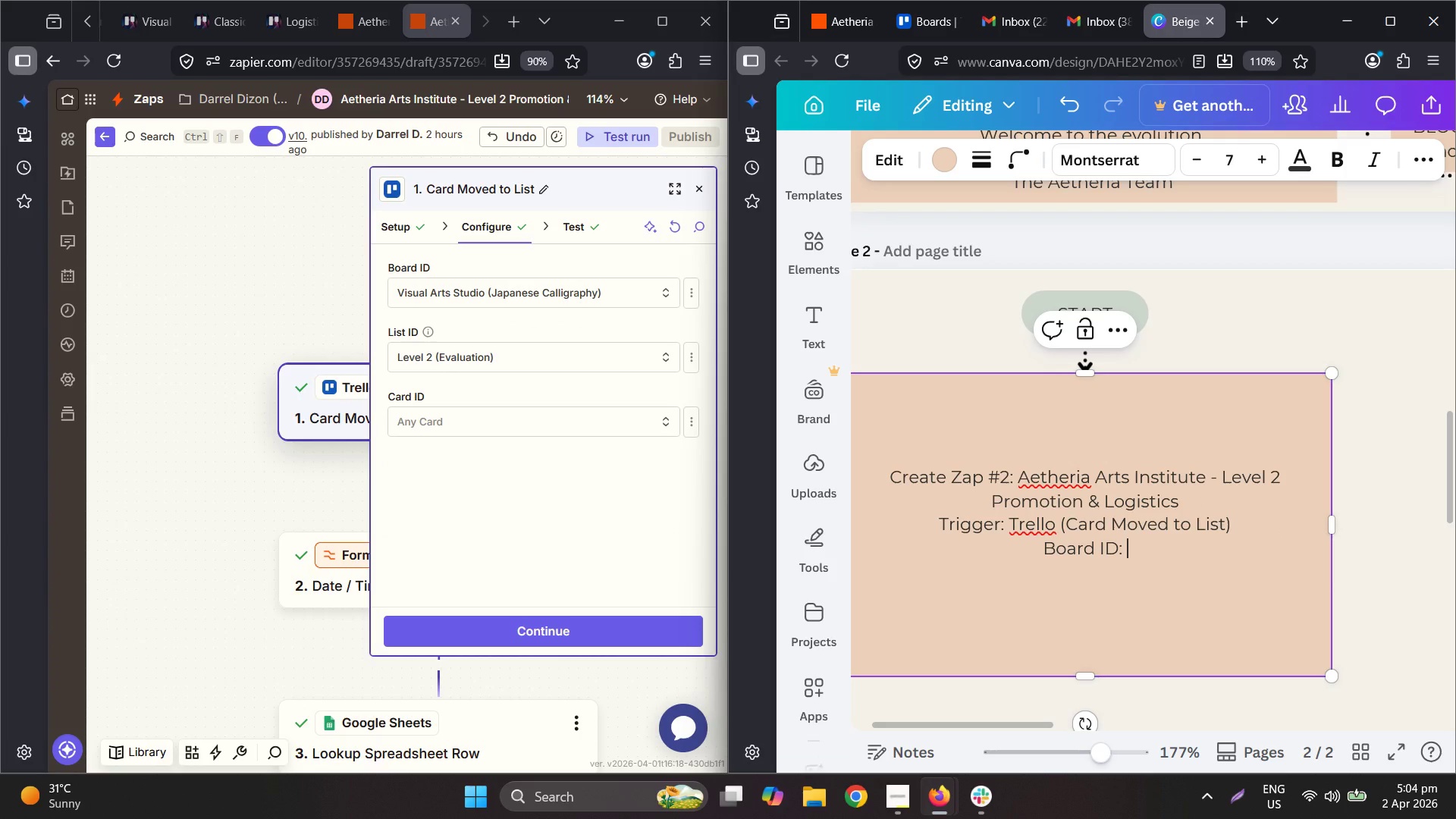 
wait(17.69)
 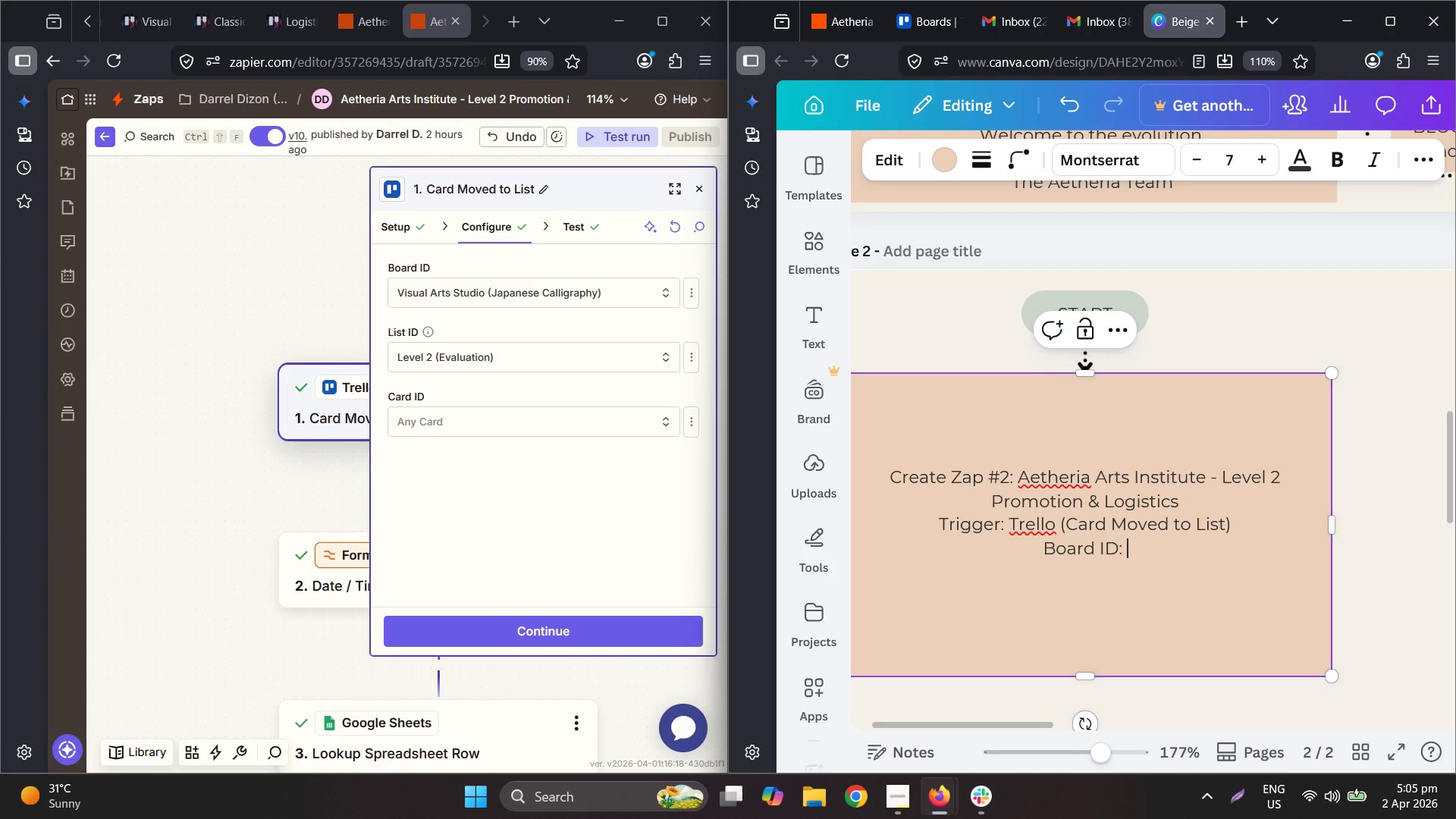 
mouse_move([190, 184])
 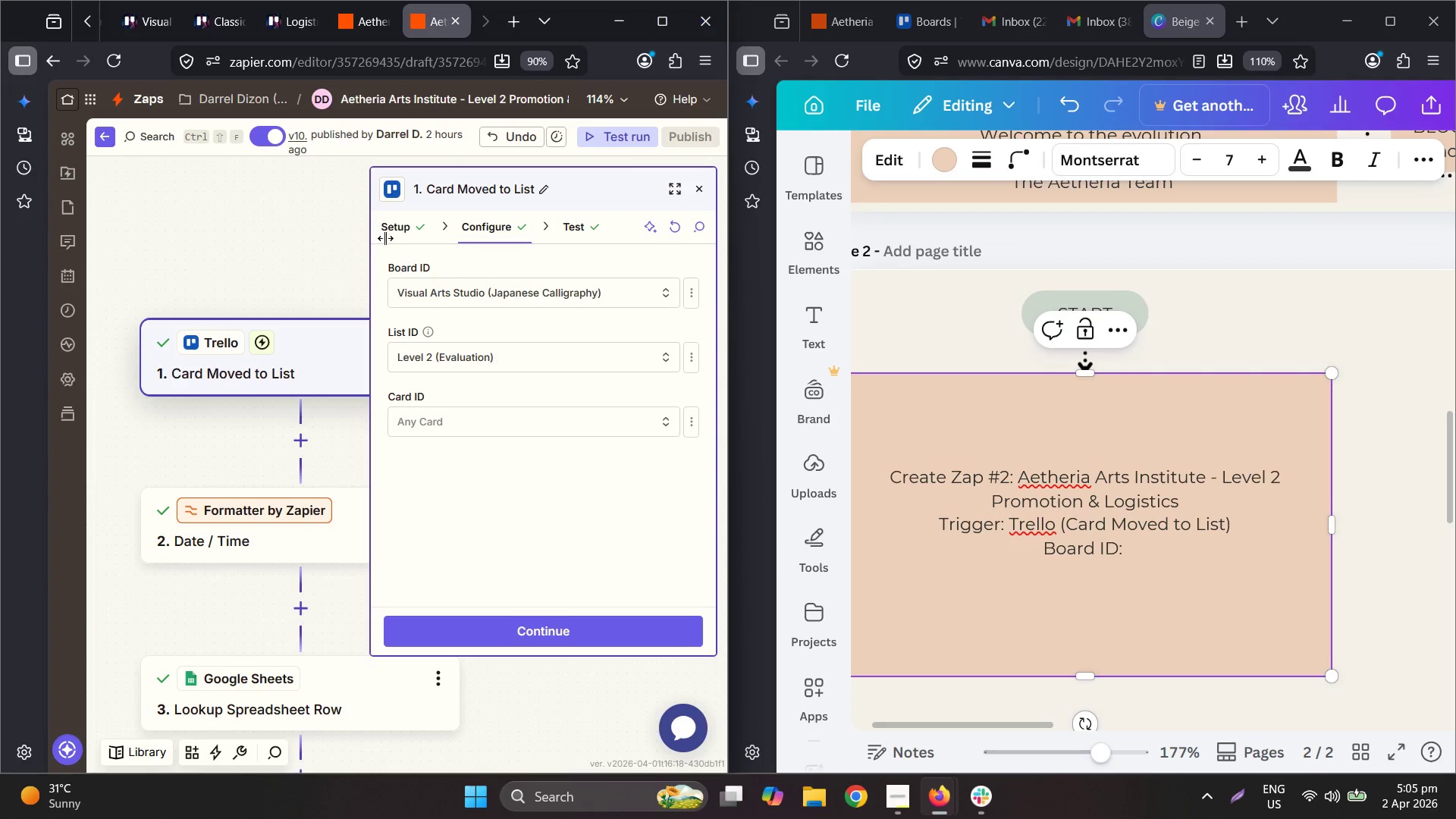 
left_click([407, 224])
 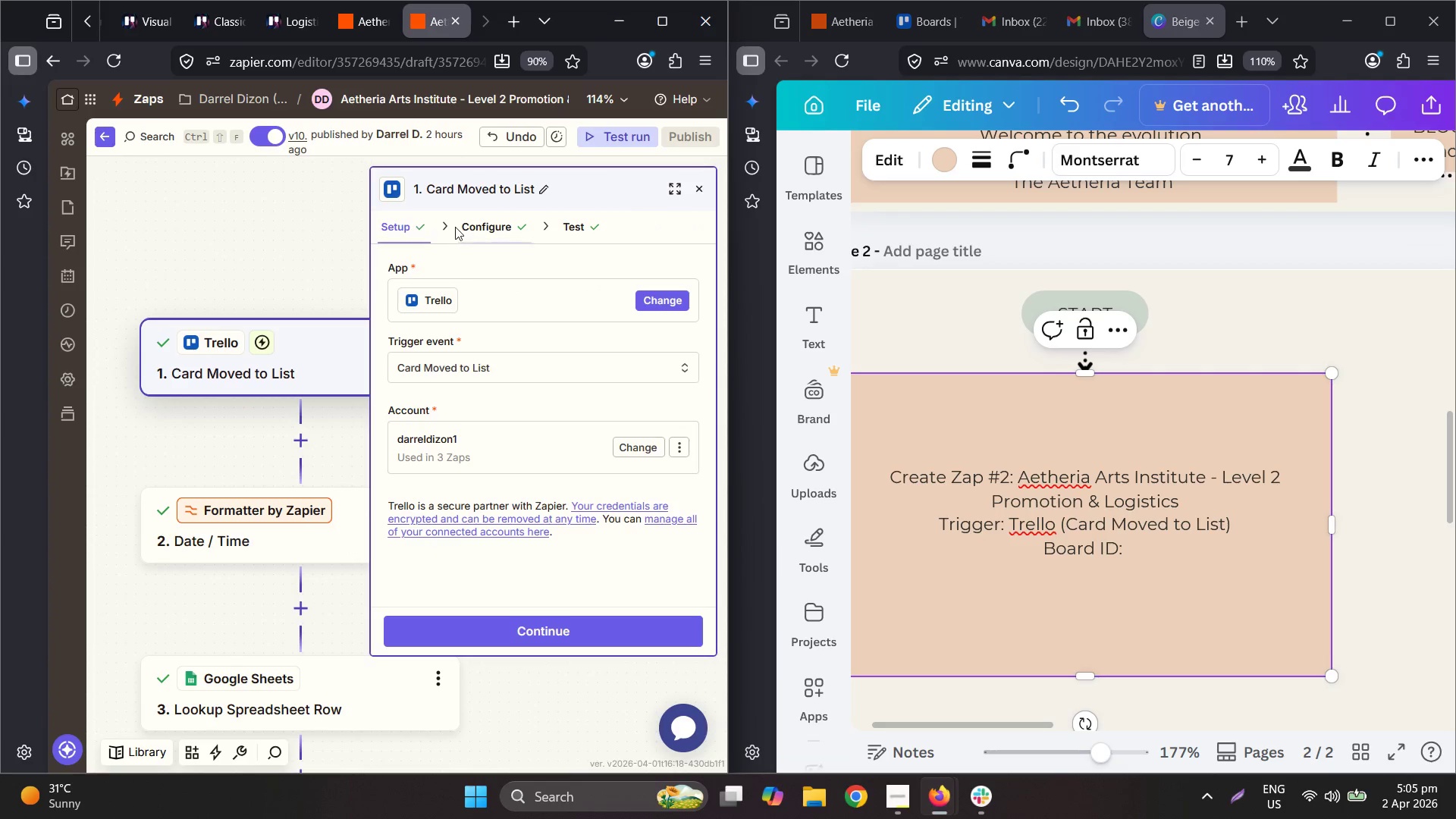 
left_click([466, 228])
 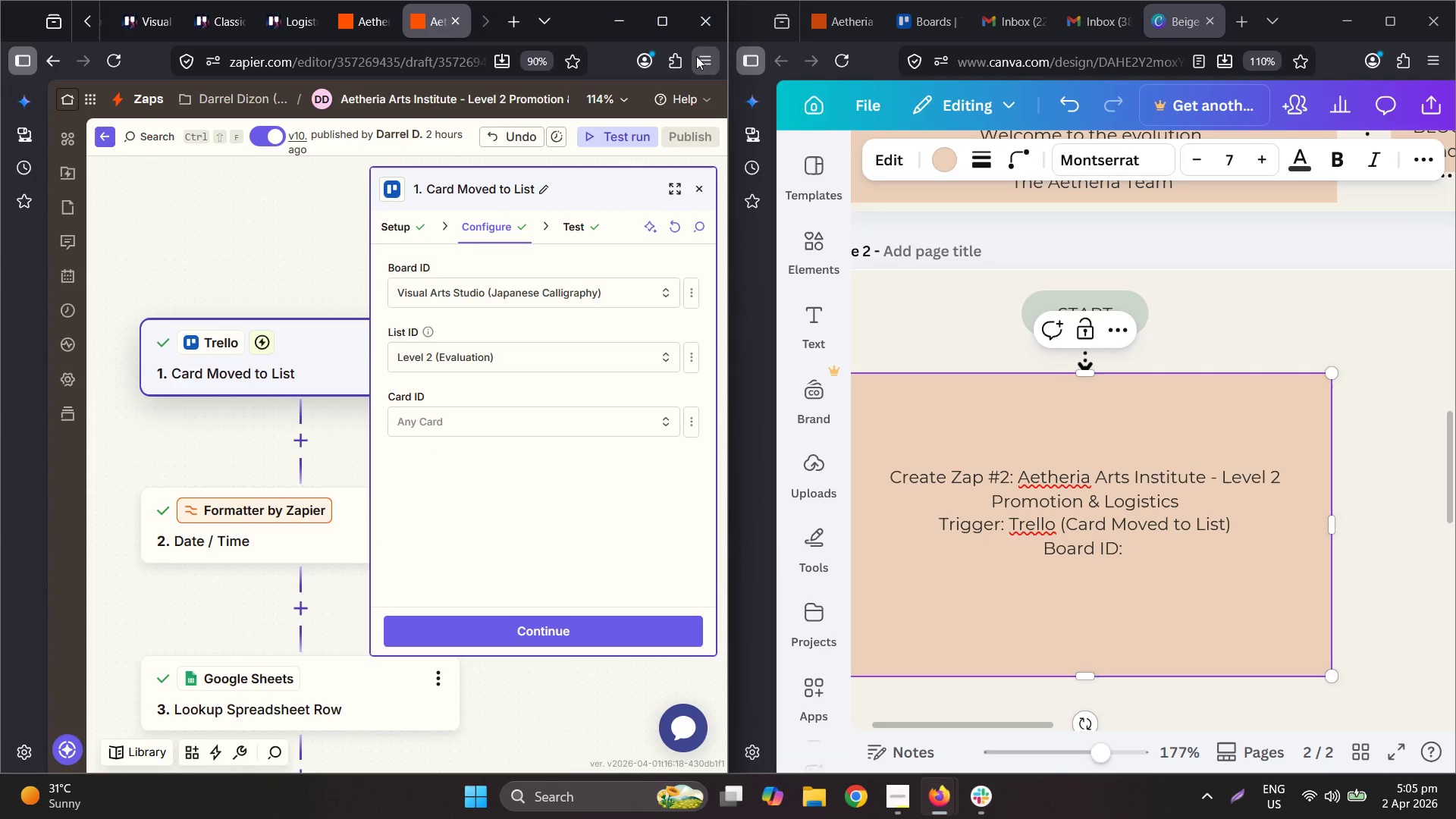 
left_click([666, 17])
 